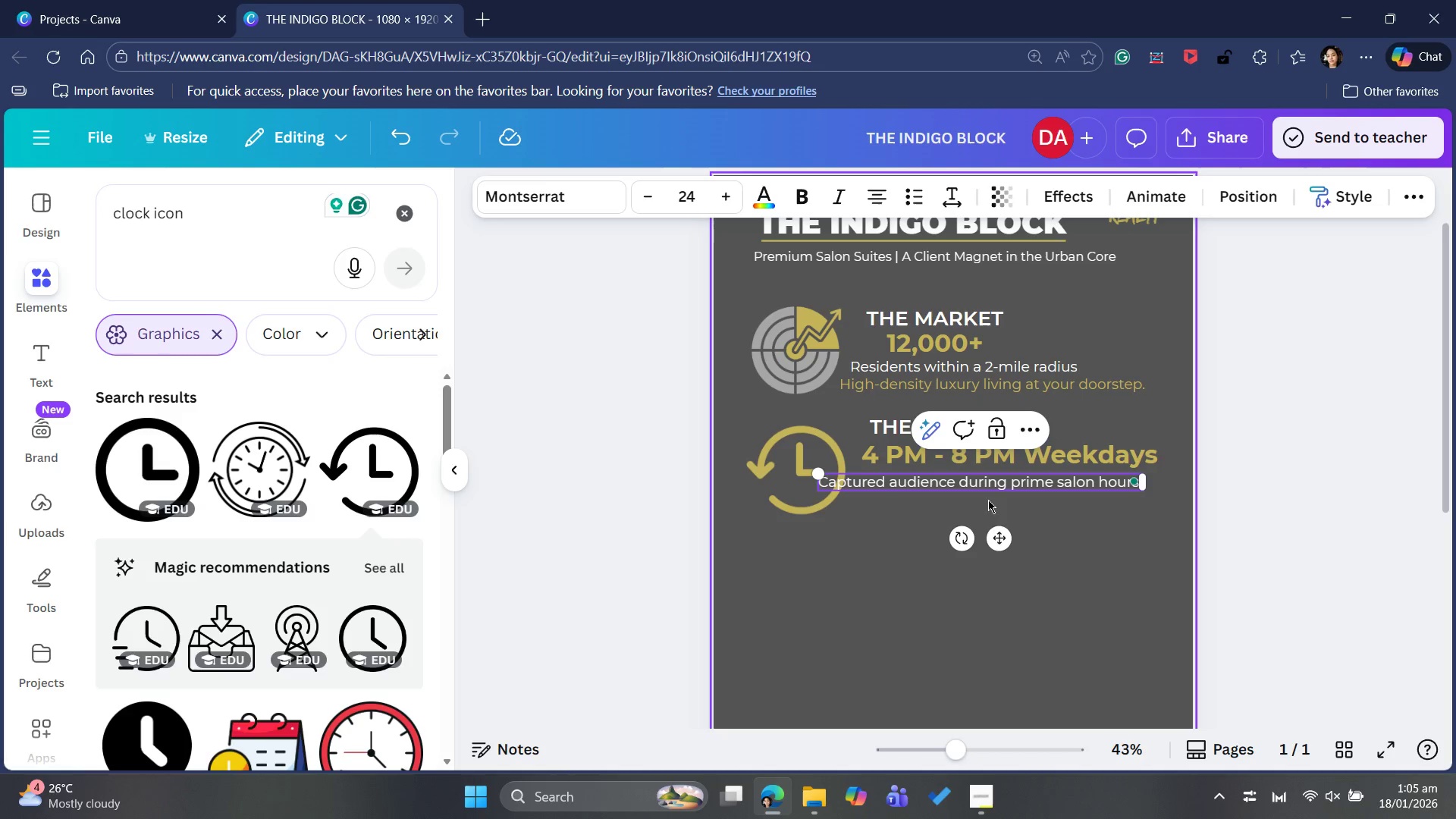 
left_click_drag(start_coordinate=[1006, 546], to_coordinate=[1037, 544])
 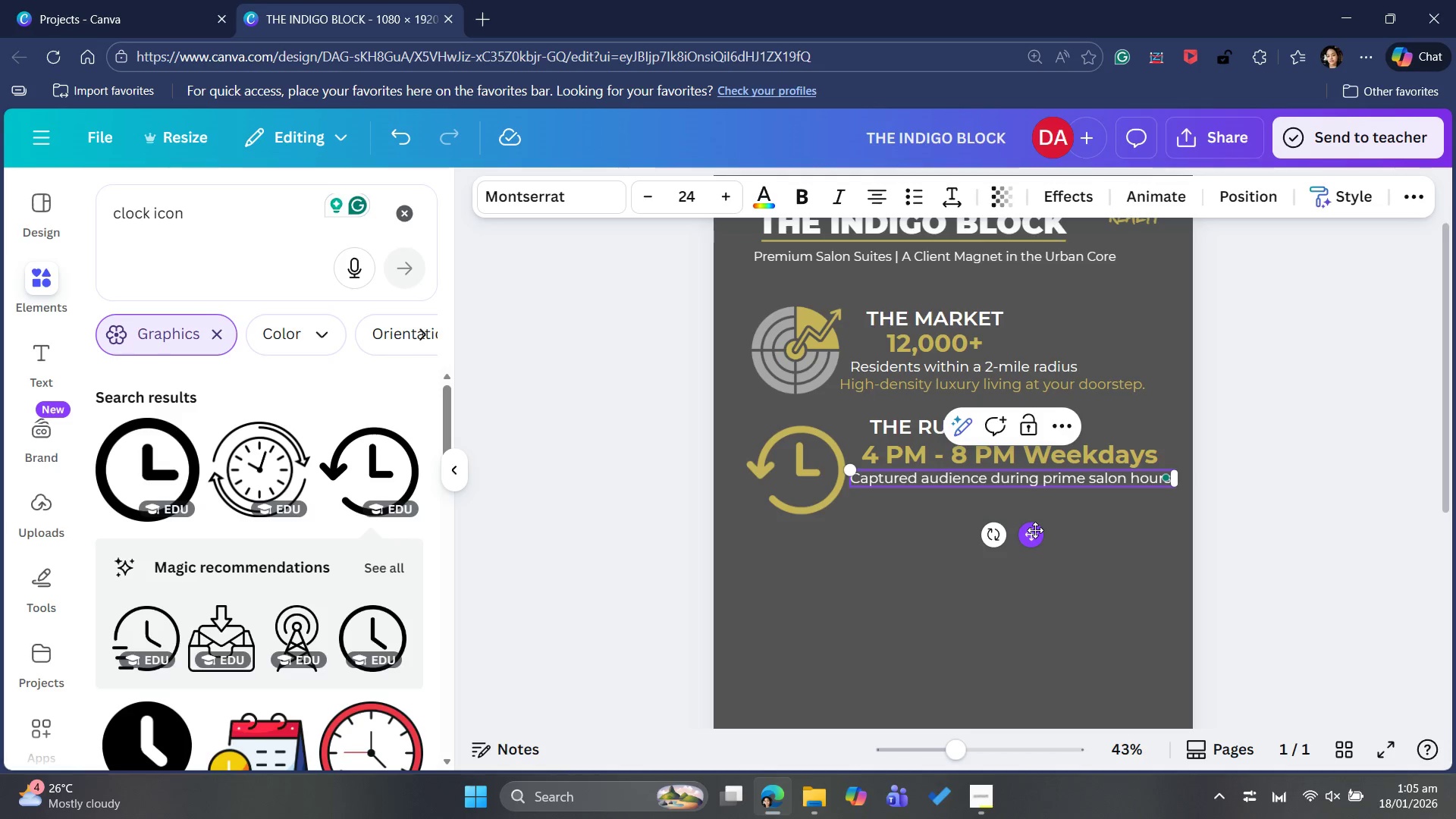 
key(ArrowUp)
 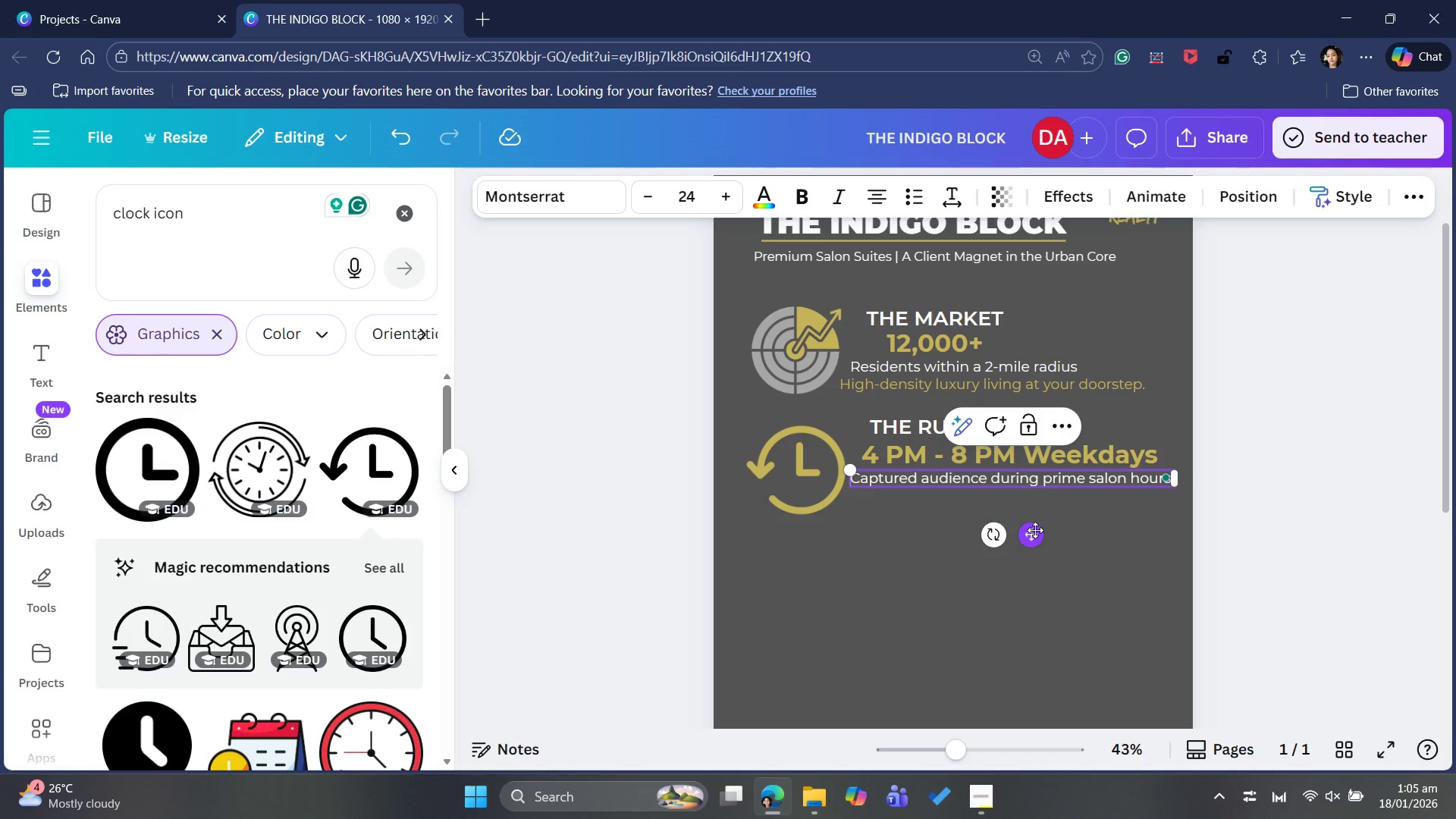 
key(ArrowUp)
 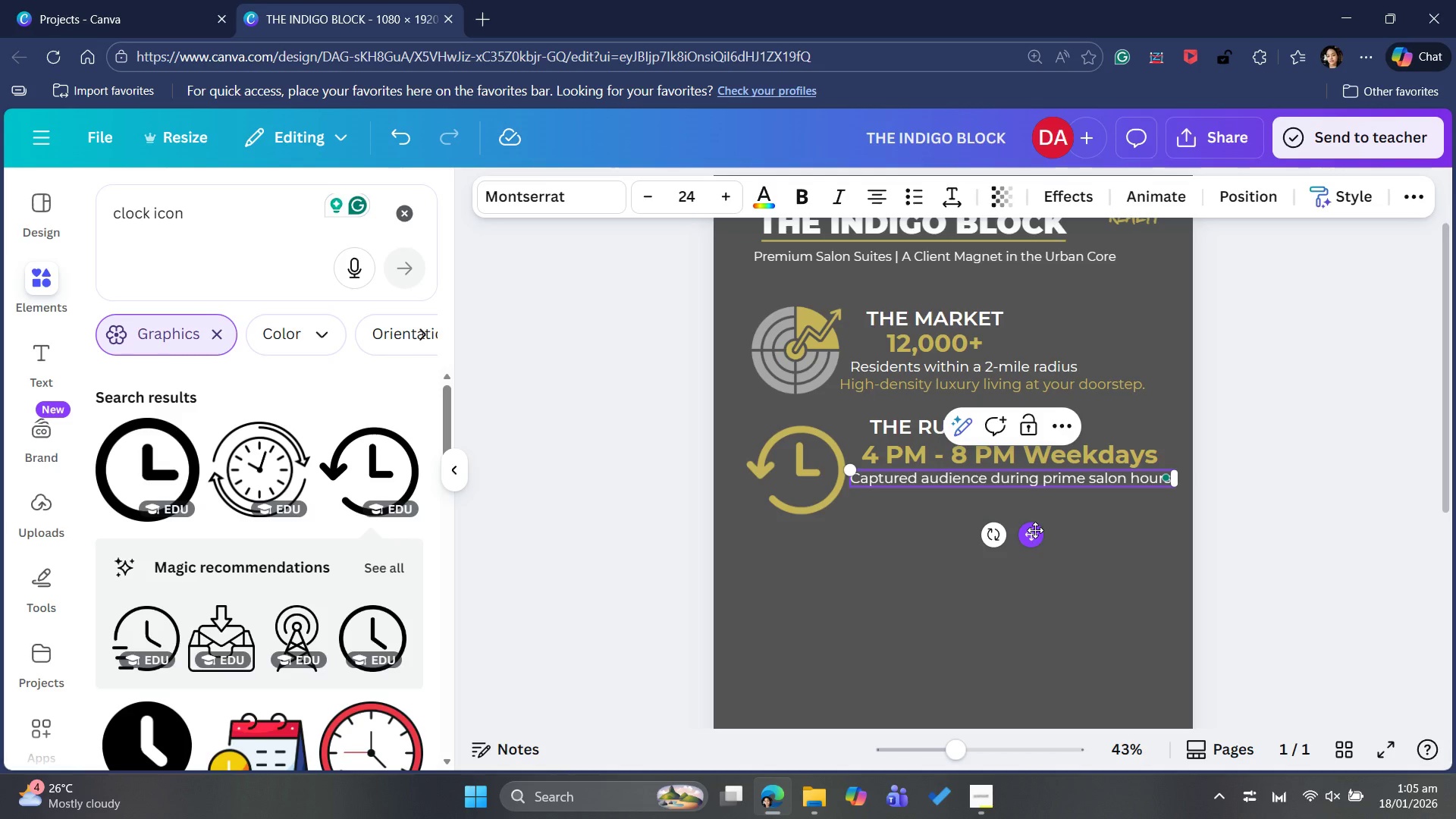 
key(ArrowUp)
 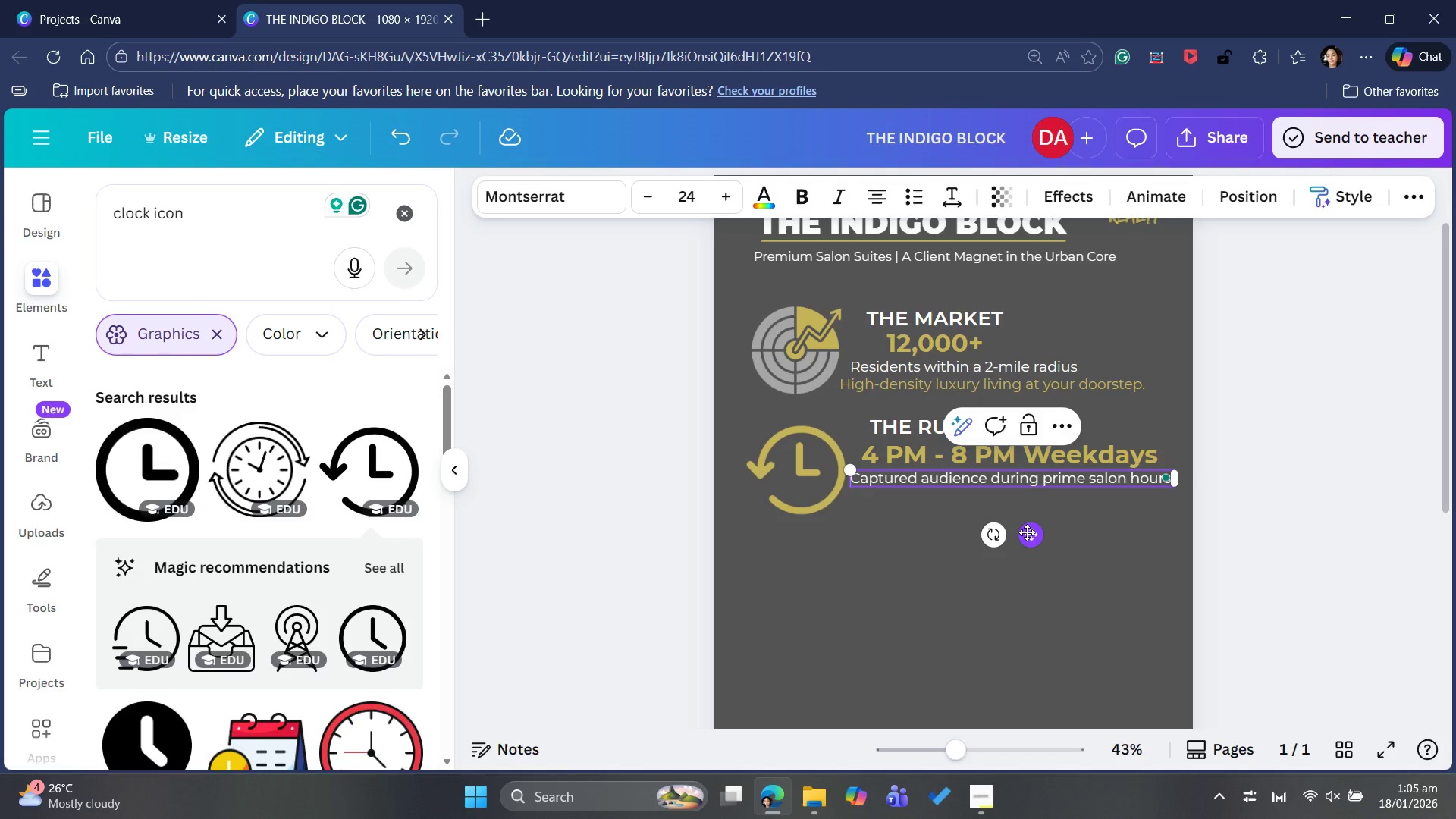 
key(ArrowUp)
 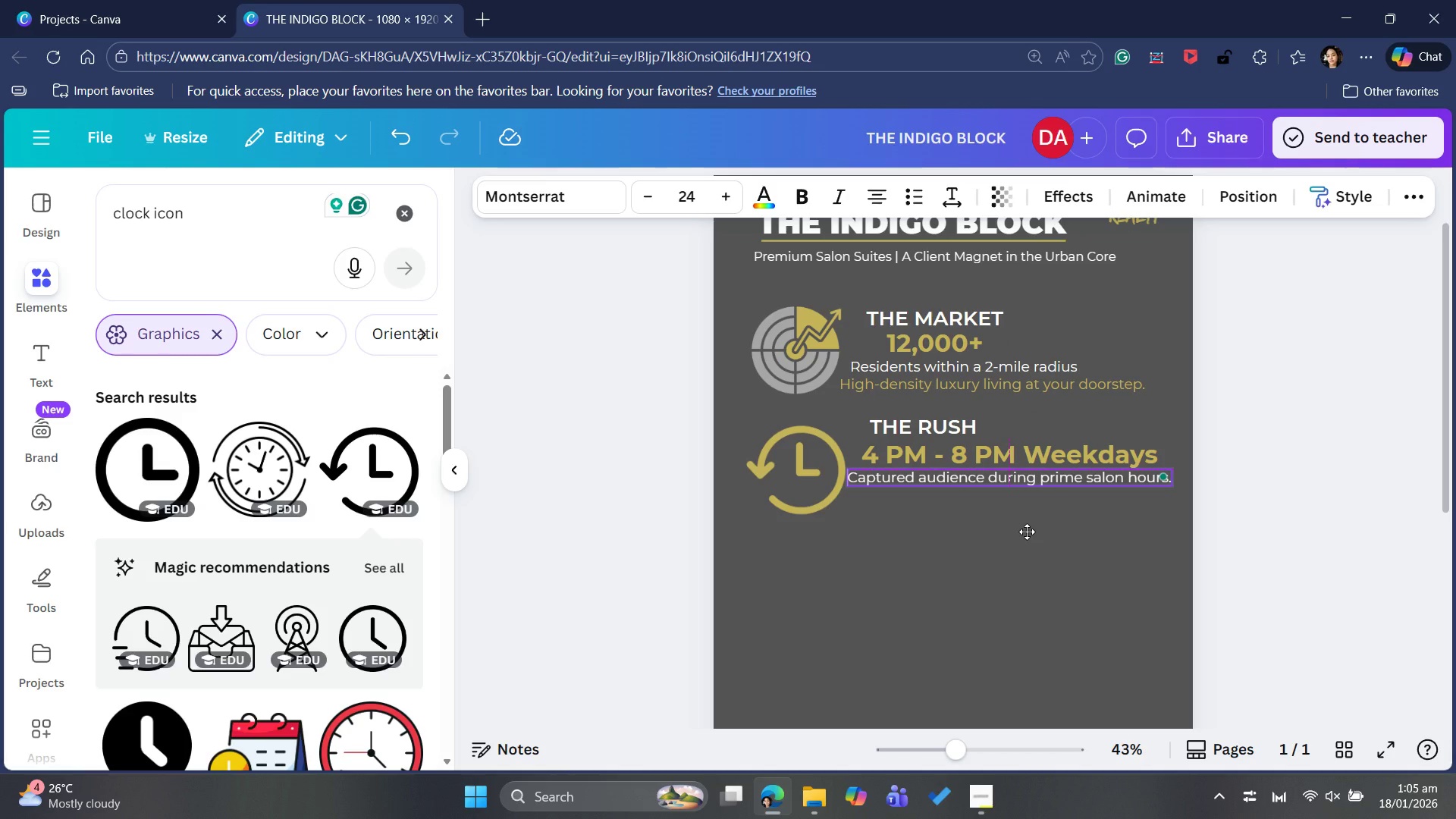 
wait(11.75)
 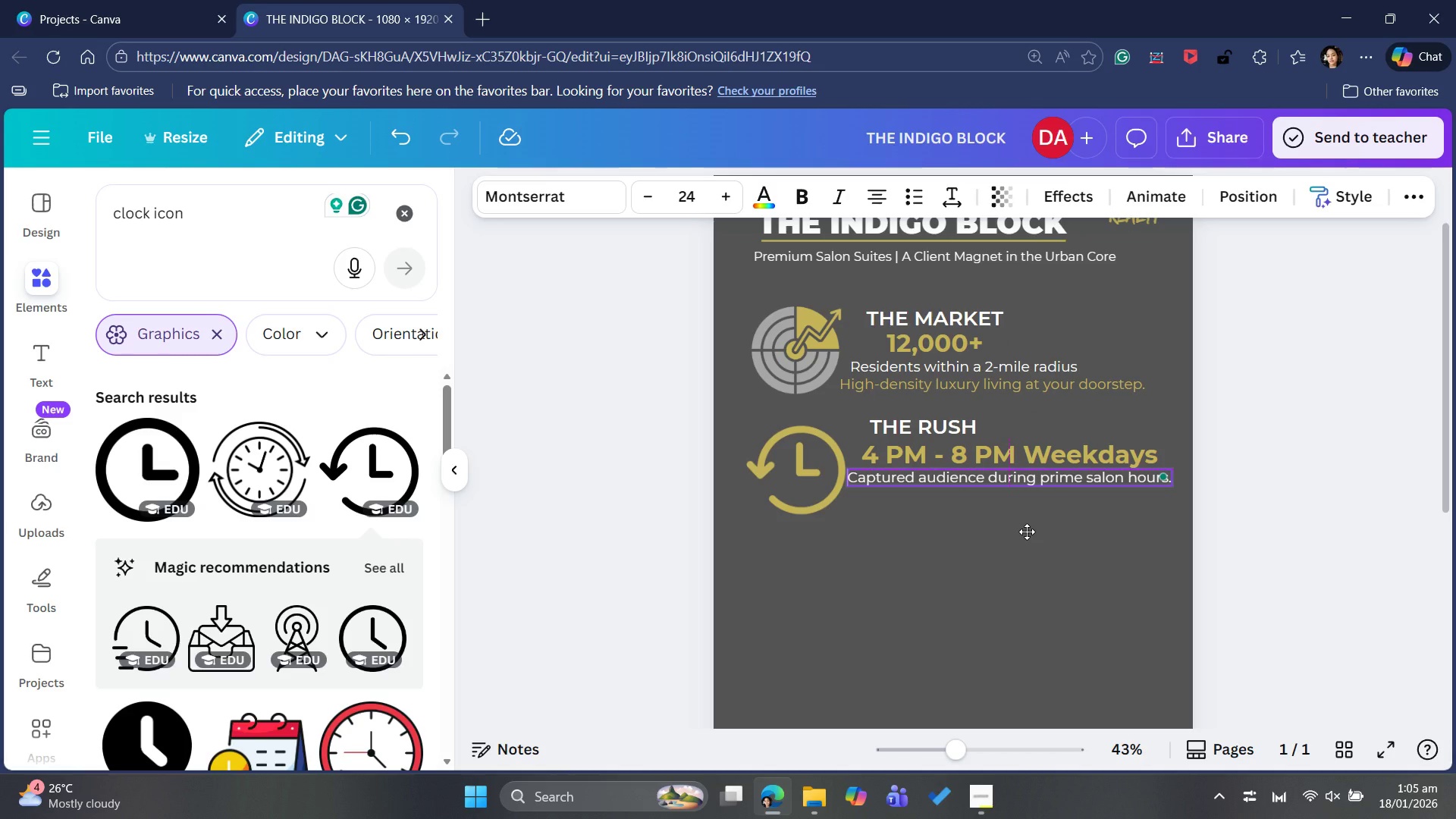 
left_click([1288, 482])
 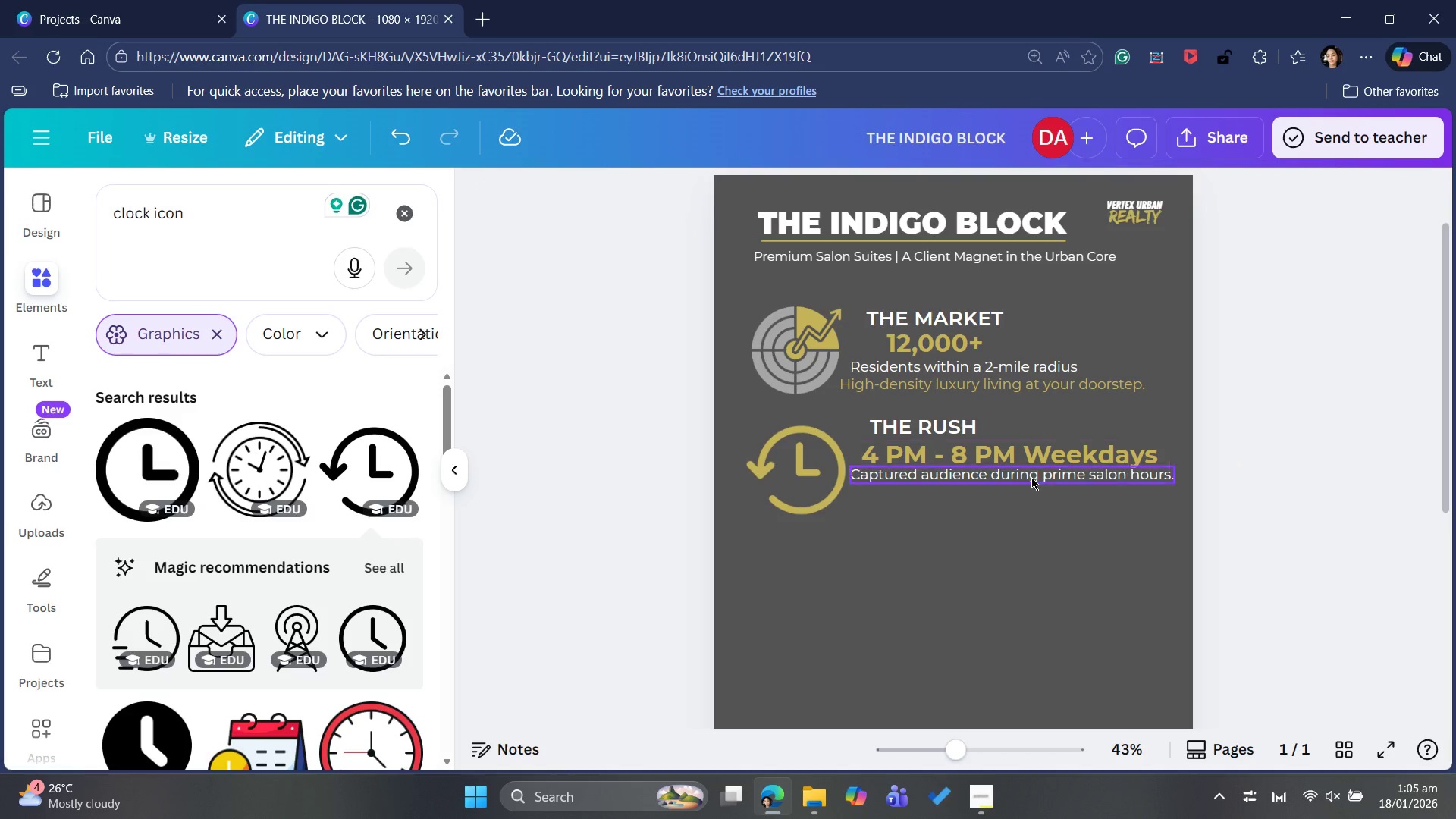 
left_click([990, 473])
 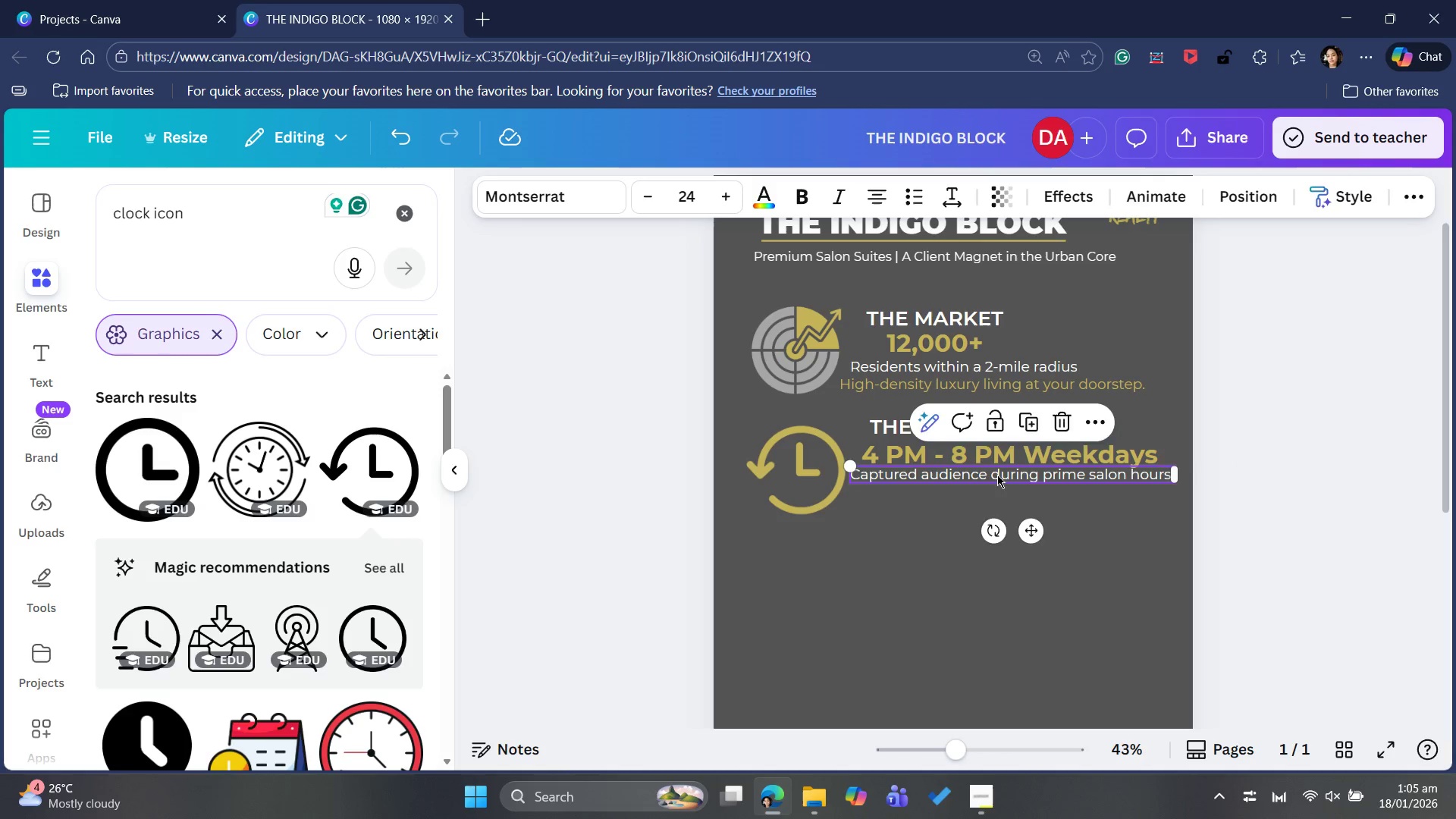 
key(ArrowDown)
 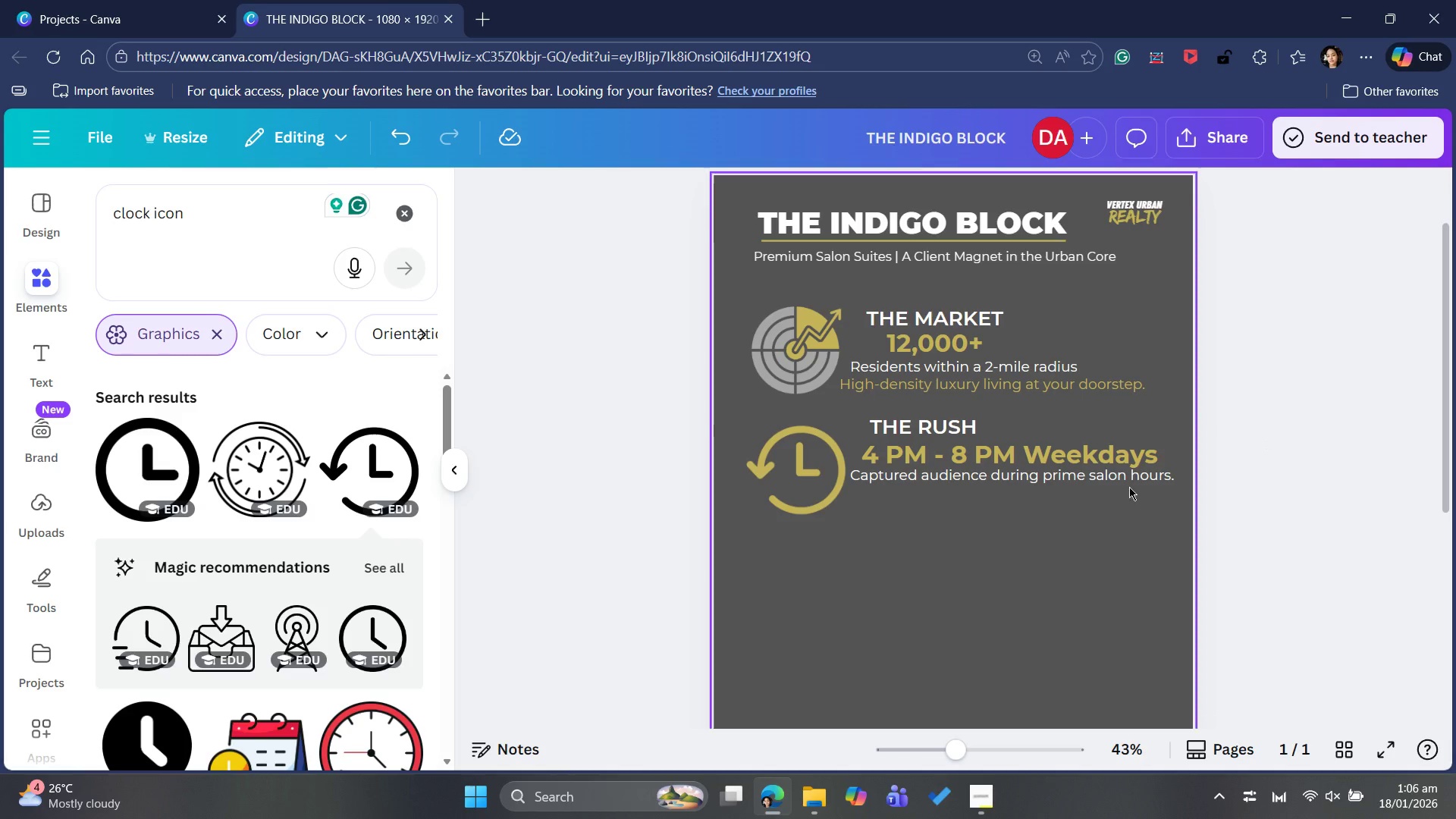 
wait(7.92)
 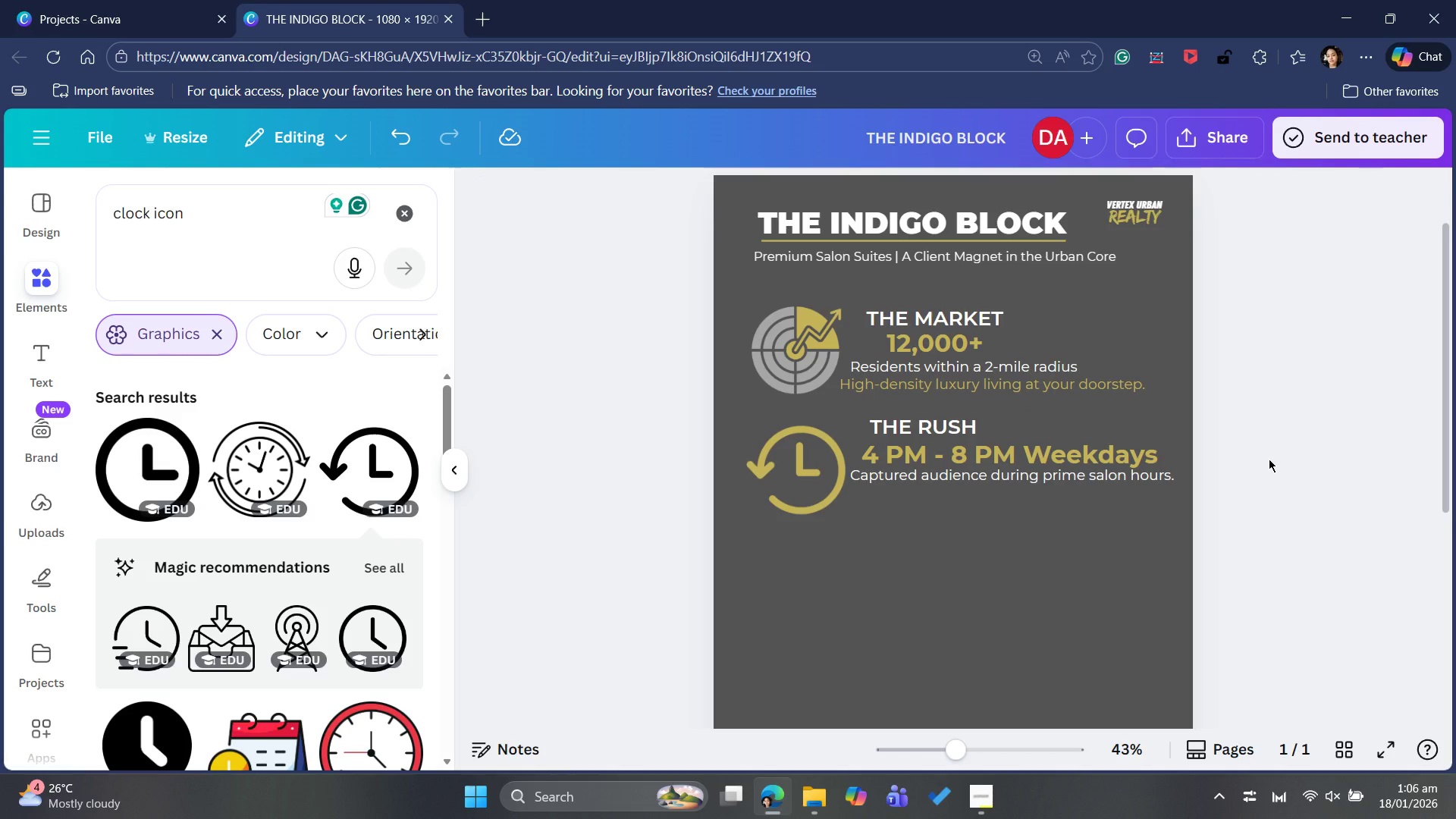 
left_click([1012, 473])
 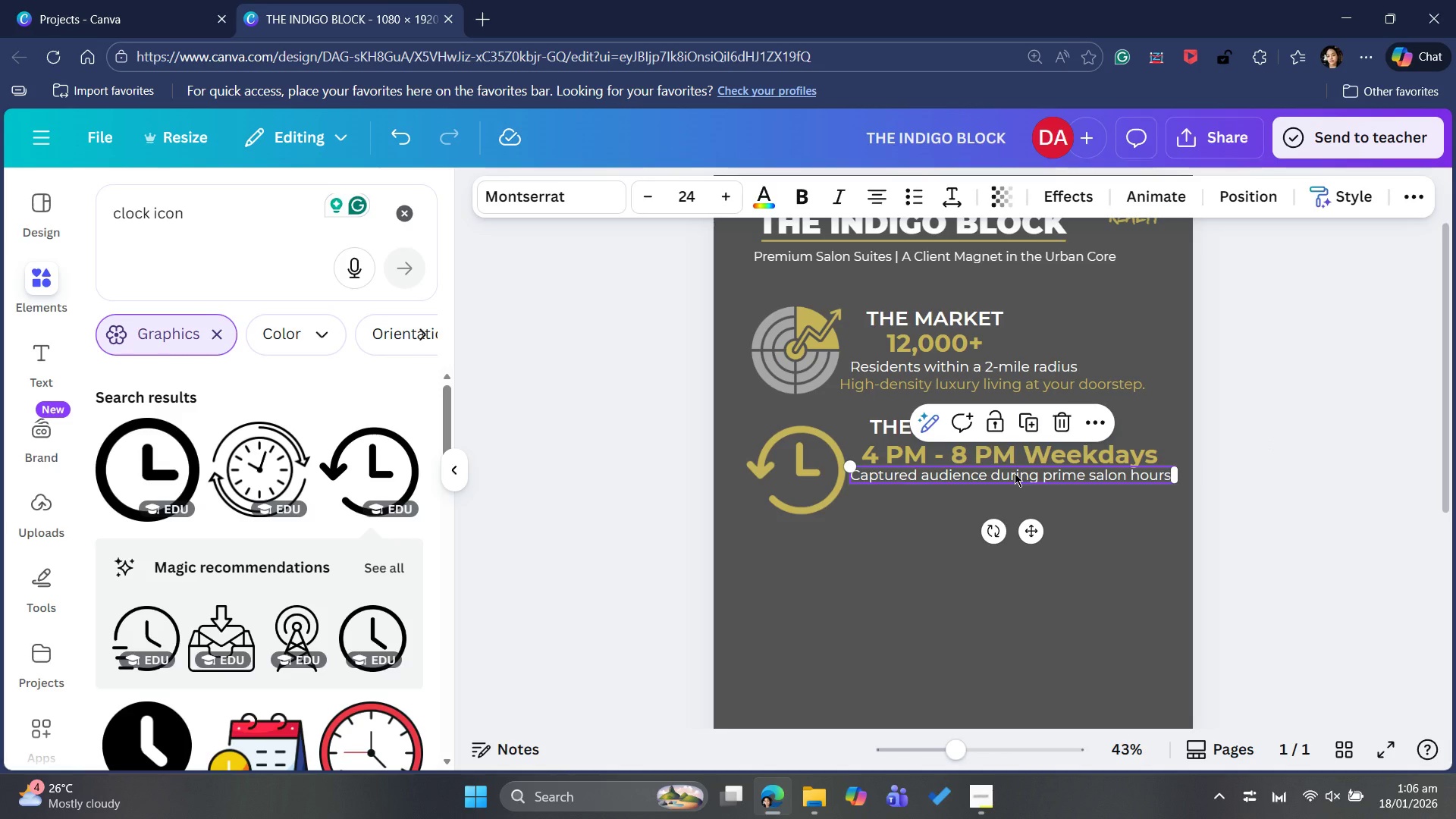 
key(ArrowDown)
 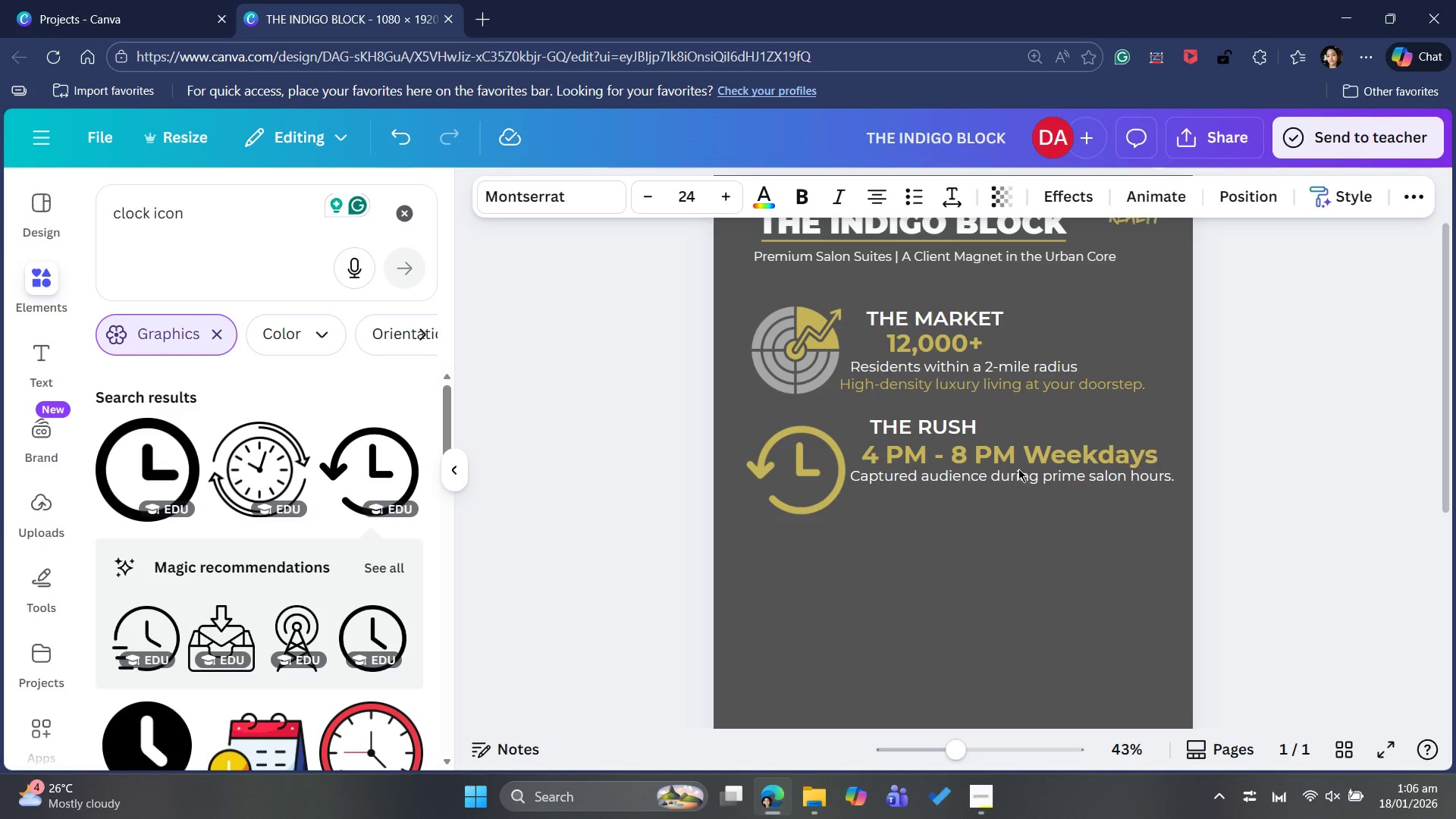 
key(ArrowDown)
 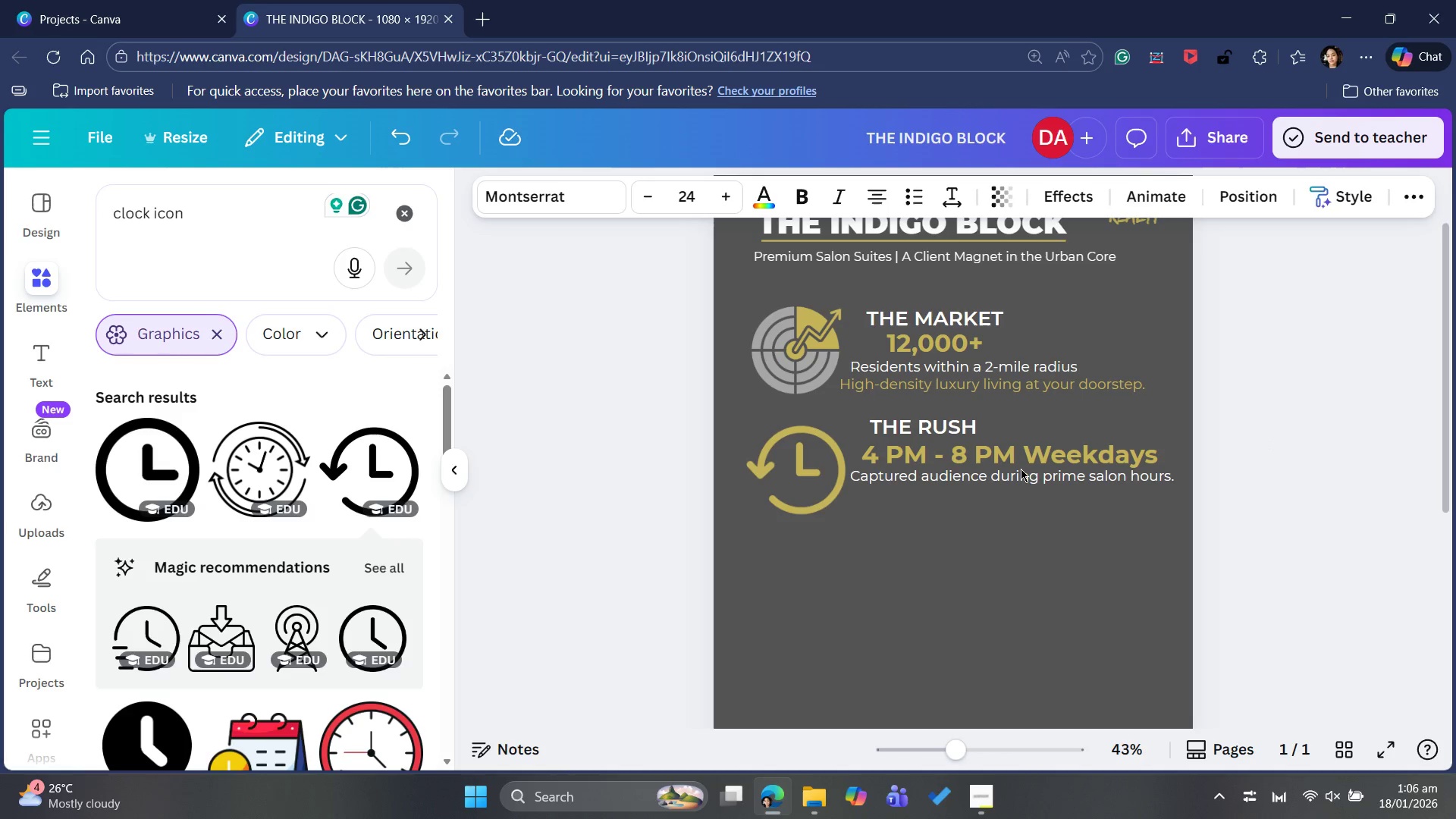 
hold_key(key=ArrowDown, duration=0.81)
 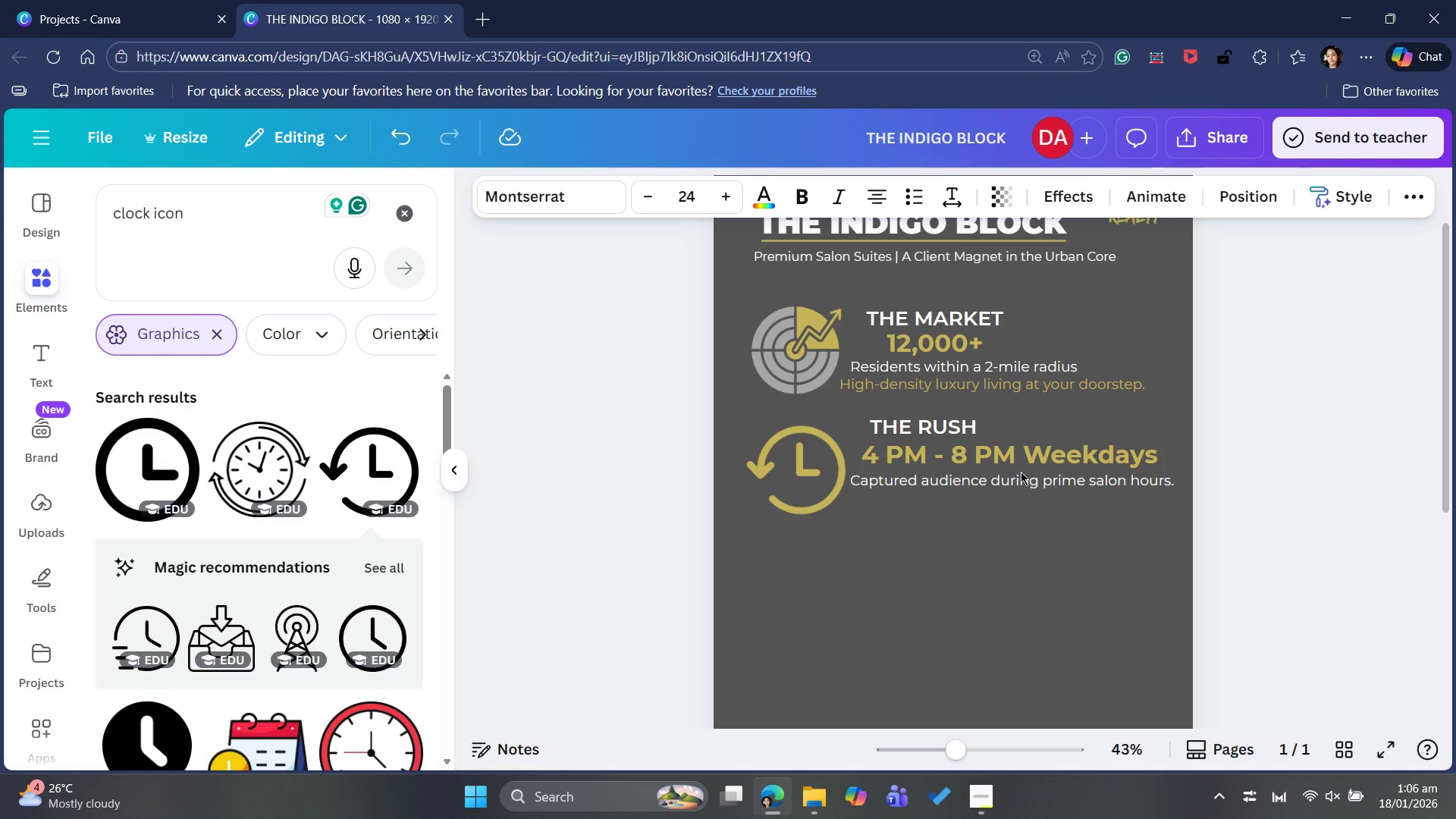 
hold_key(key=ArrowDown, duration=1.31)
 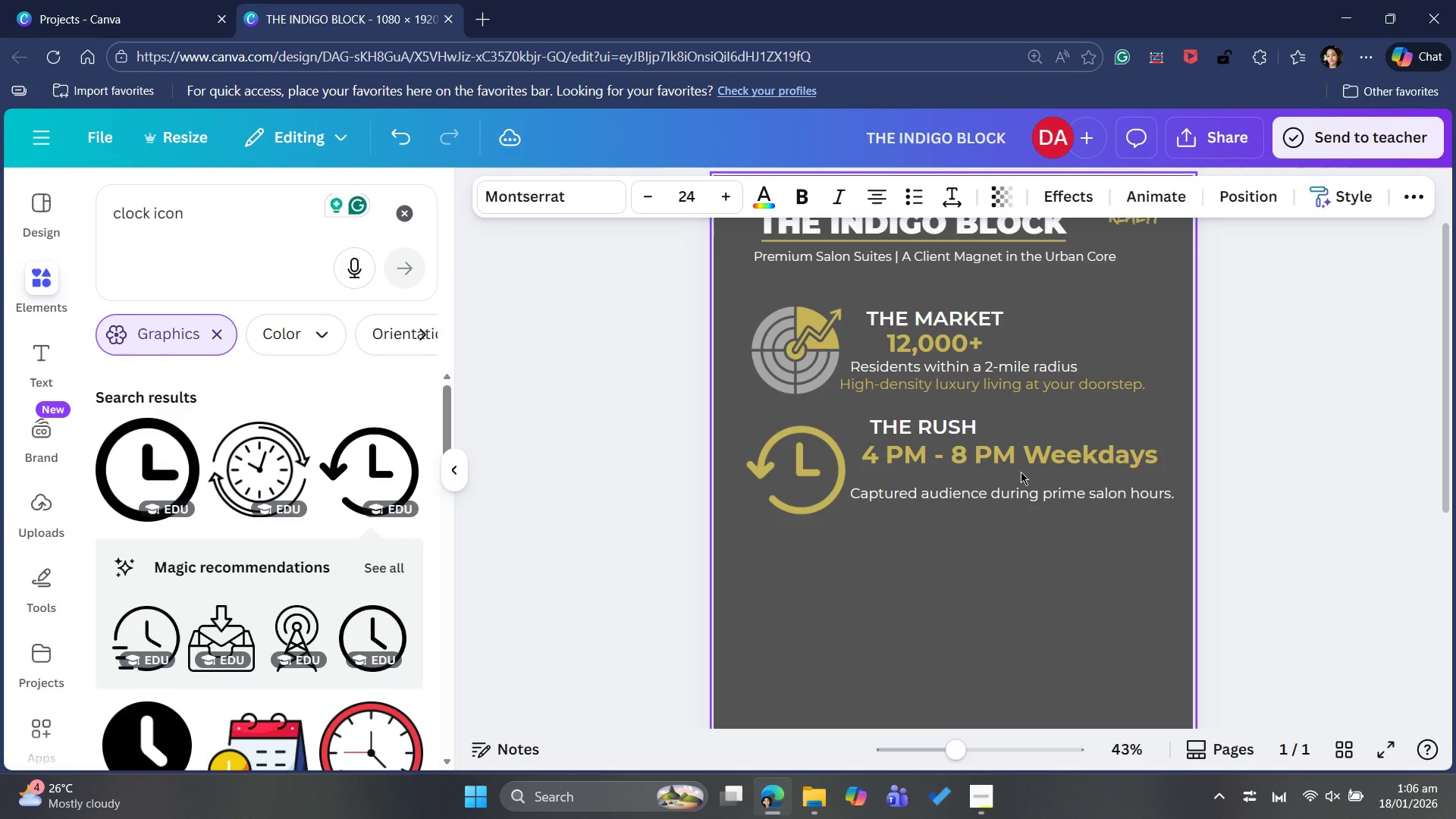 
hold_key(key=ArrowDown, duration=0.78)
 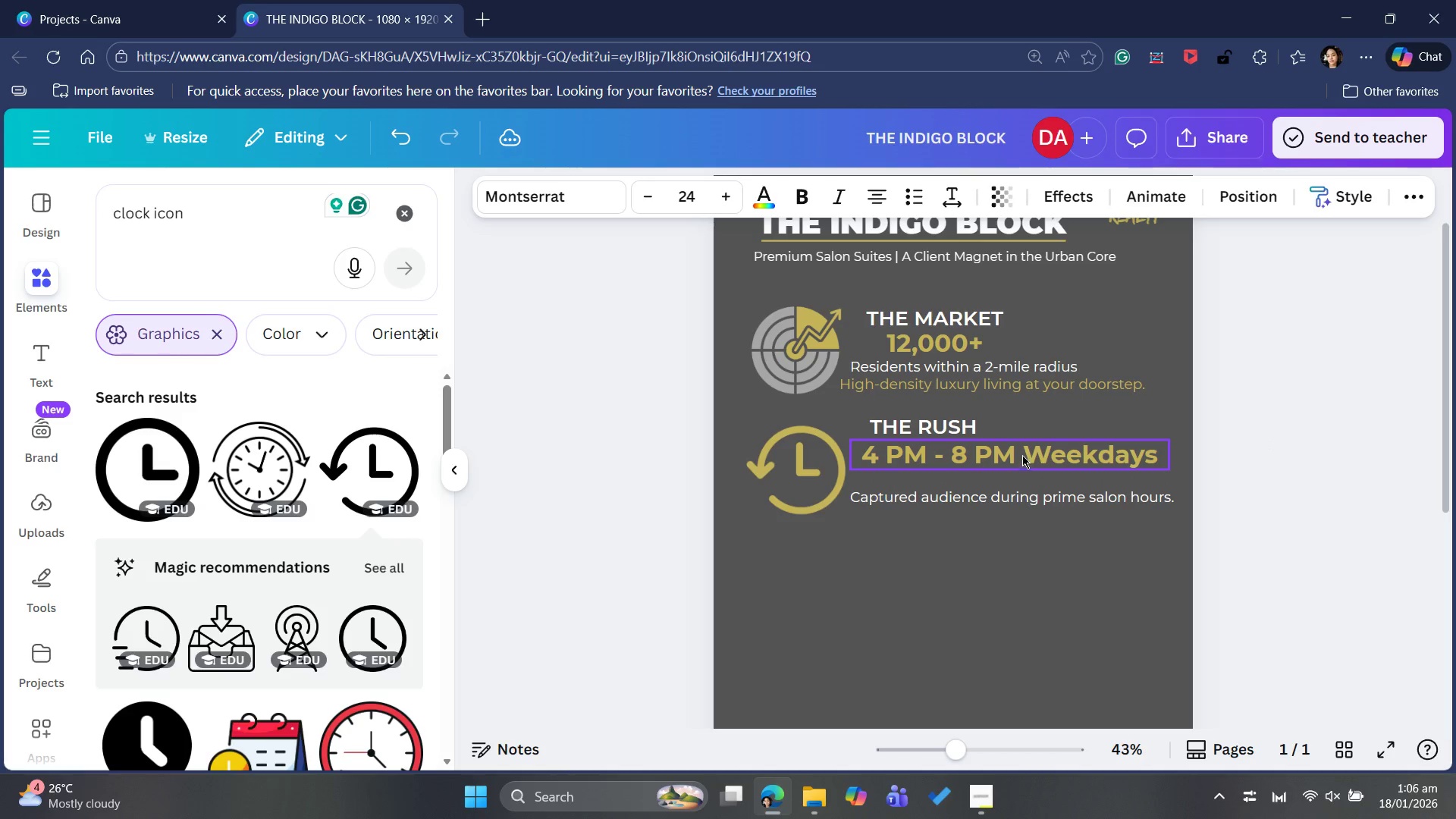 
left_click([1022, 455])
 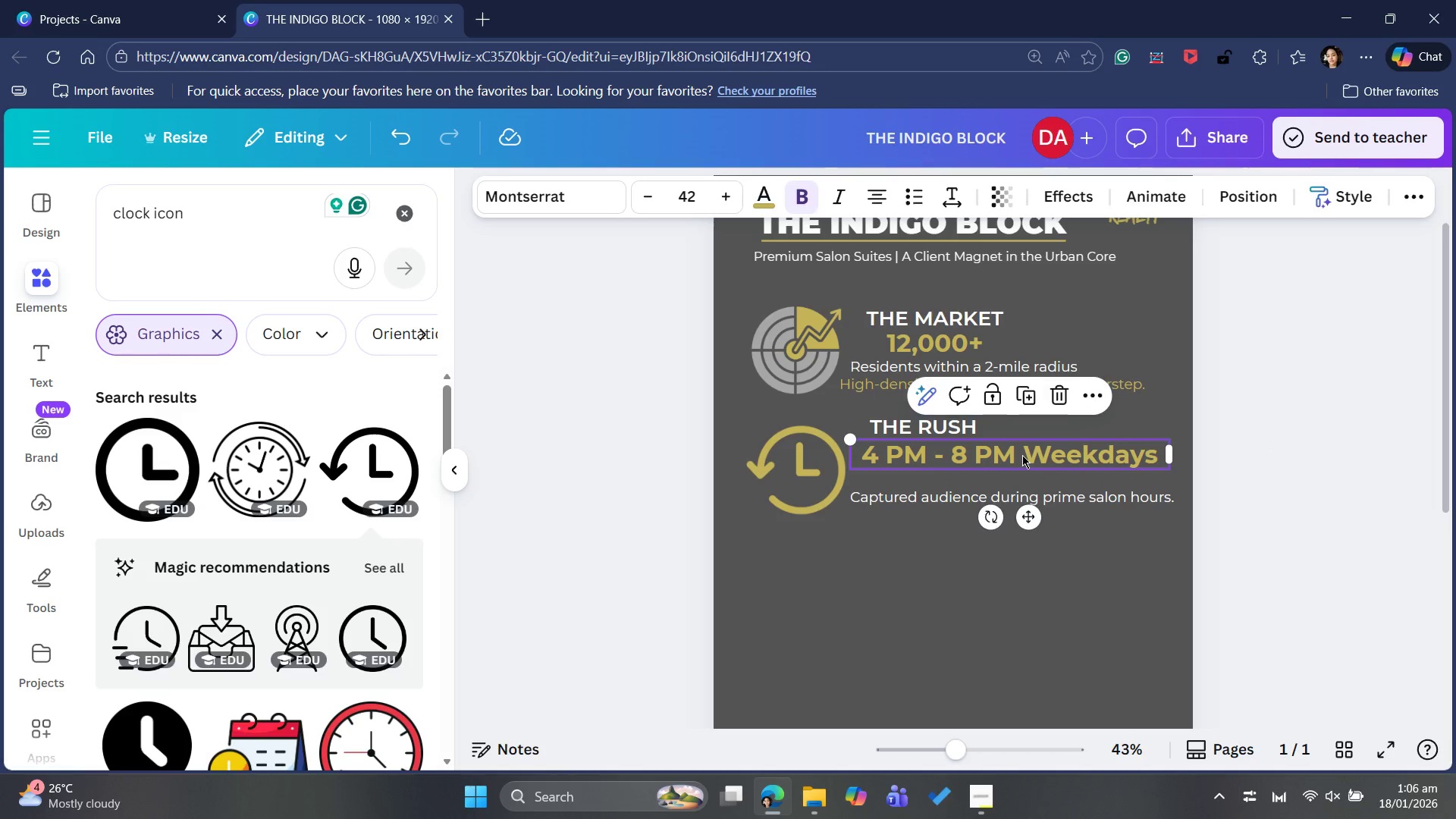 
hold_key(key=ArrowDown, duration=1.53)
 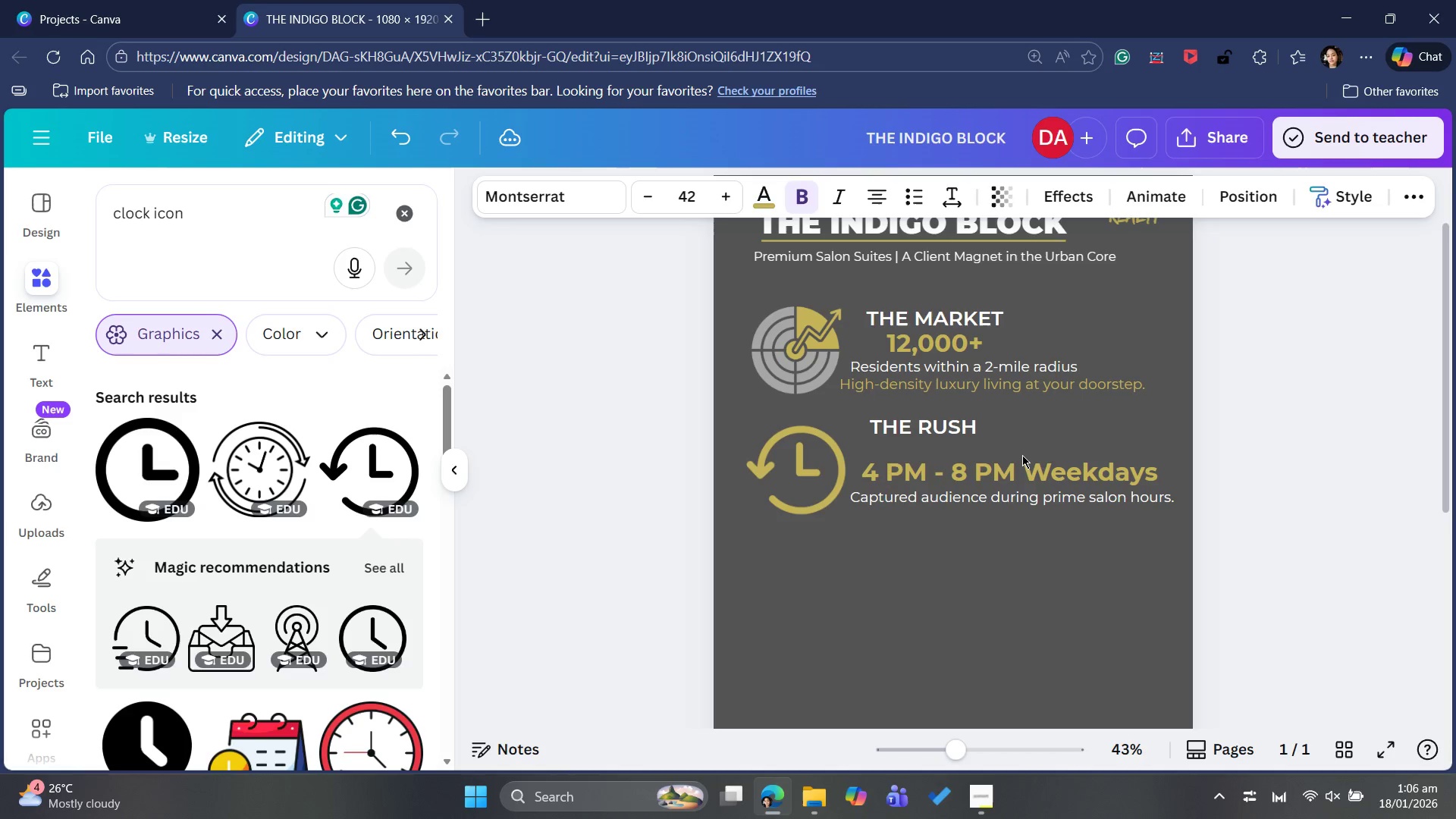 
key(ArrowDown)
 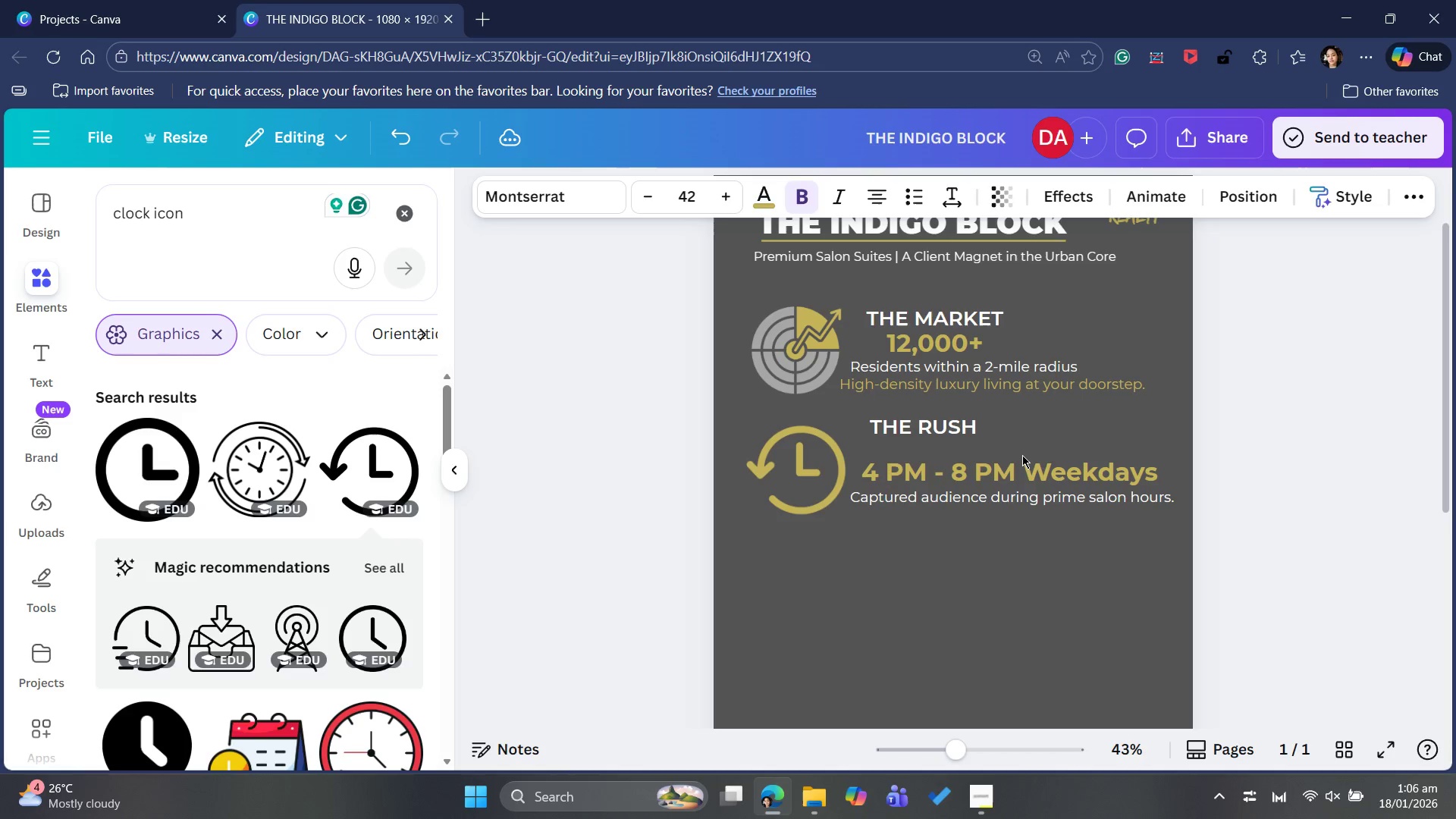 
key(ArrowDown)
 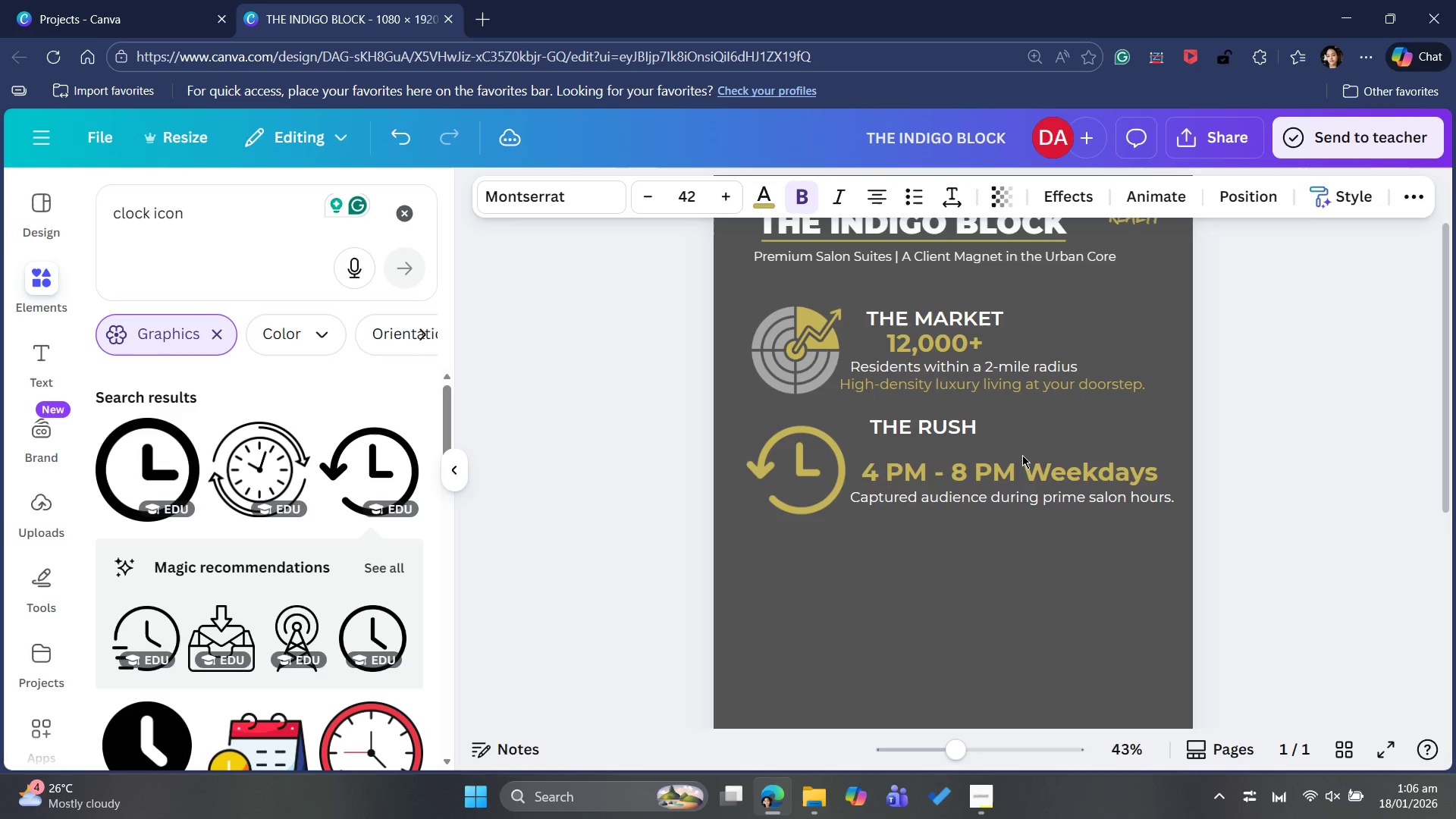 
key(ArrowDown)
 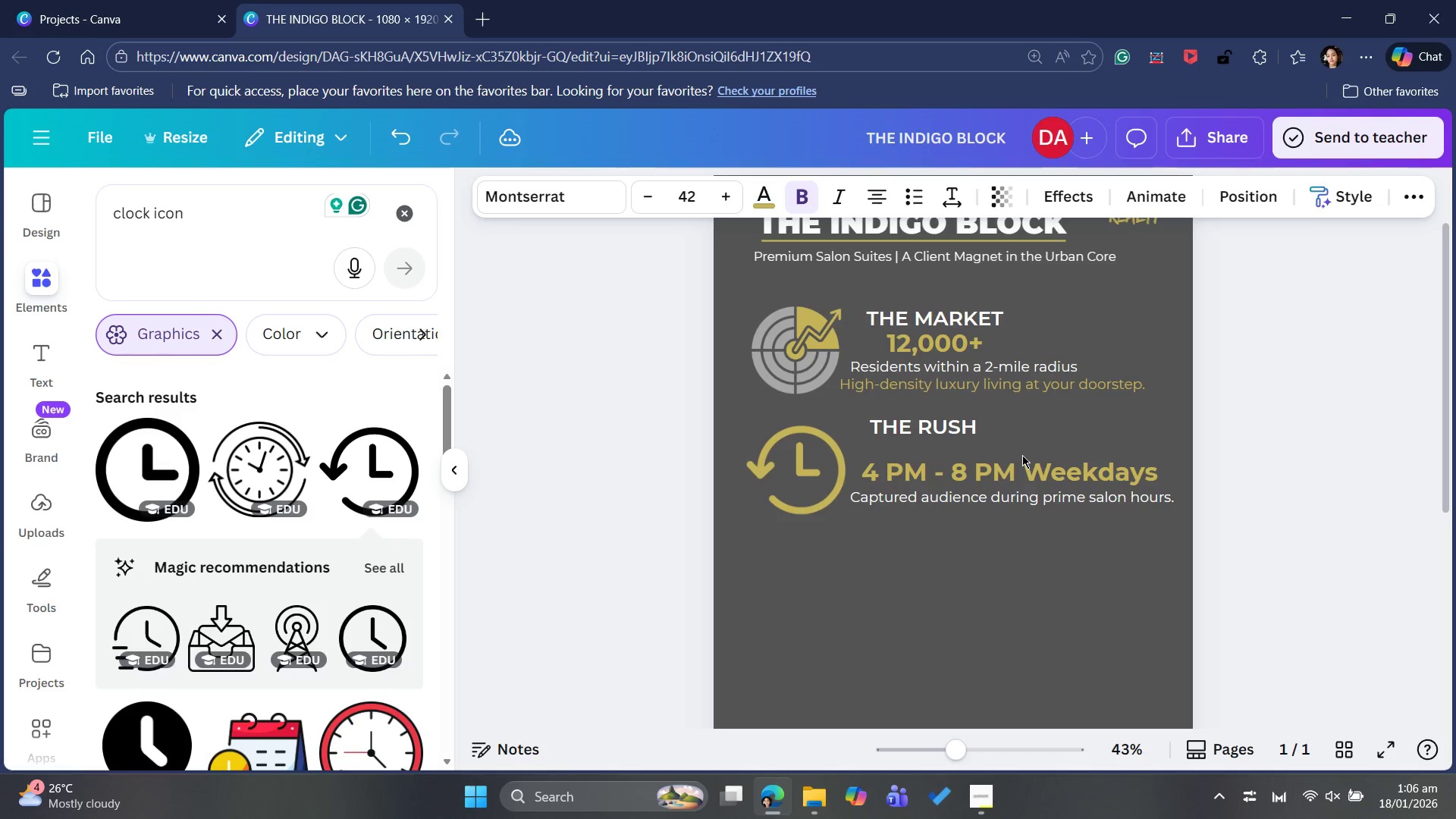 
key(ArrowDown)
 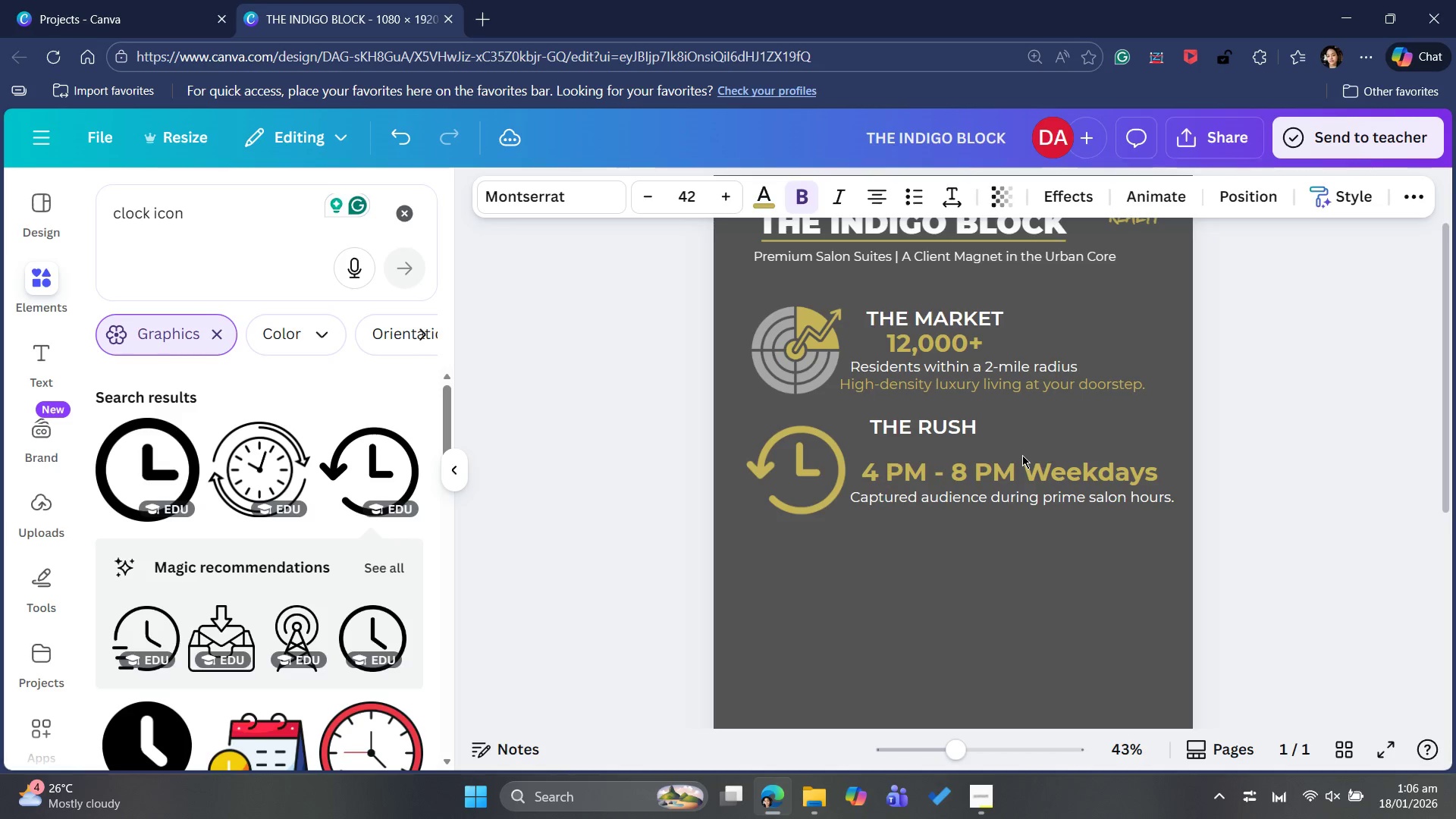 
key(ArrowDown)
 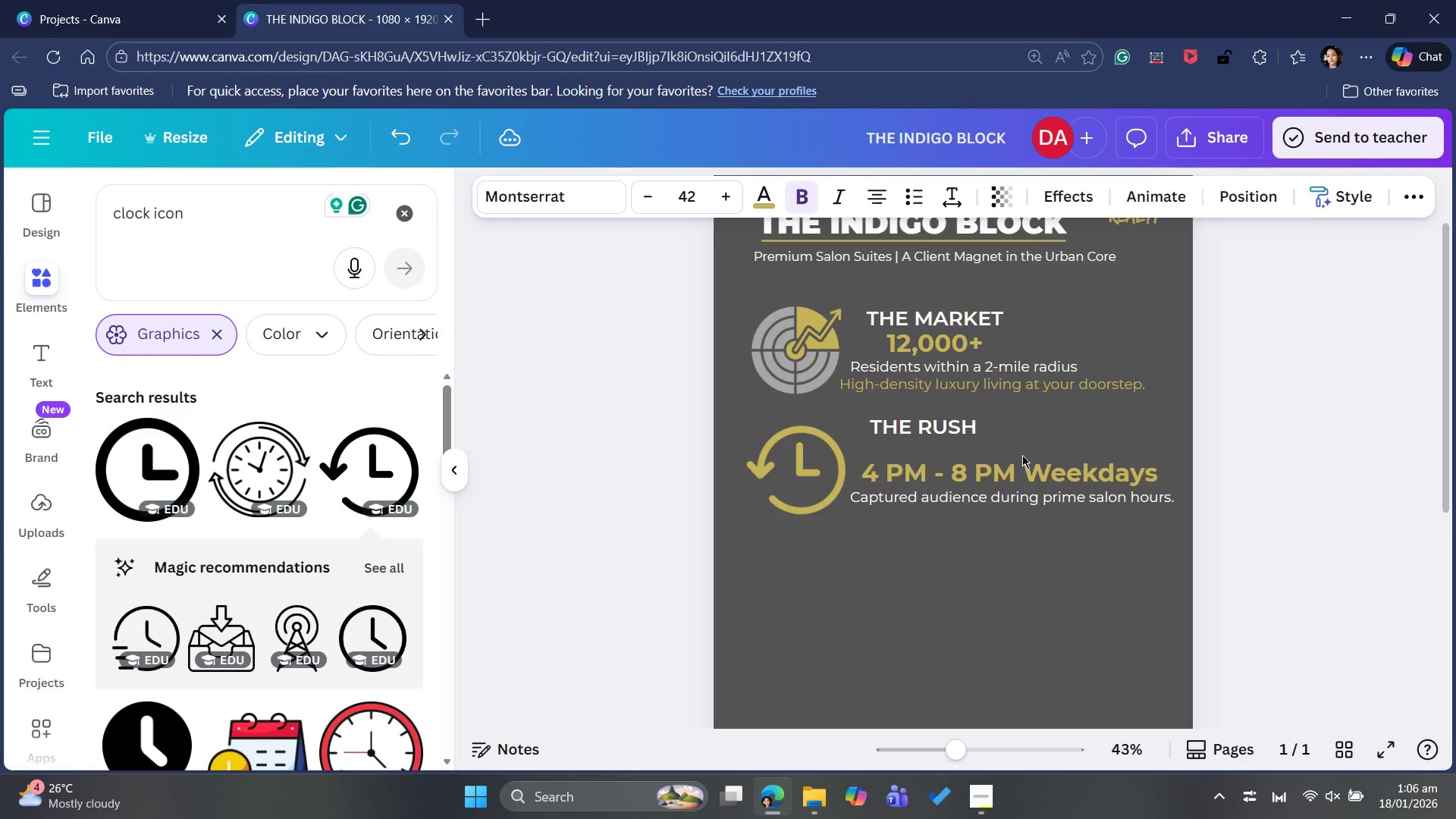 
key(ArrowDown)
 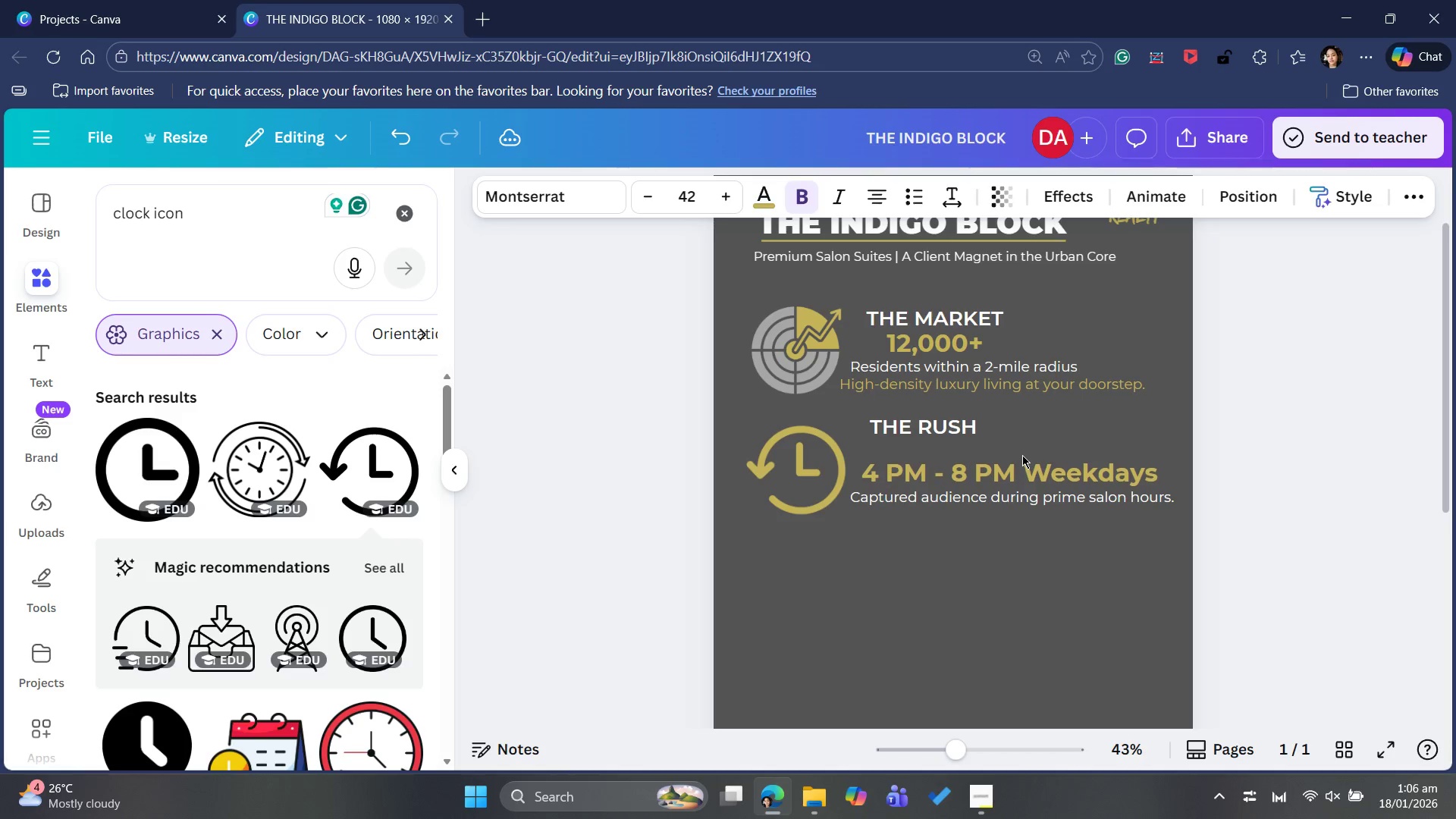 
key(ArrowDown)
 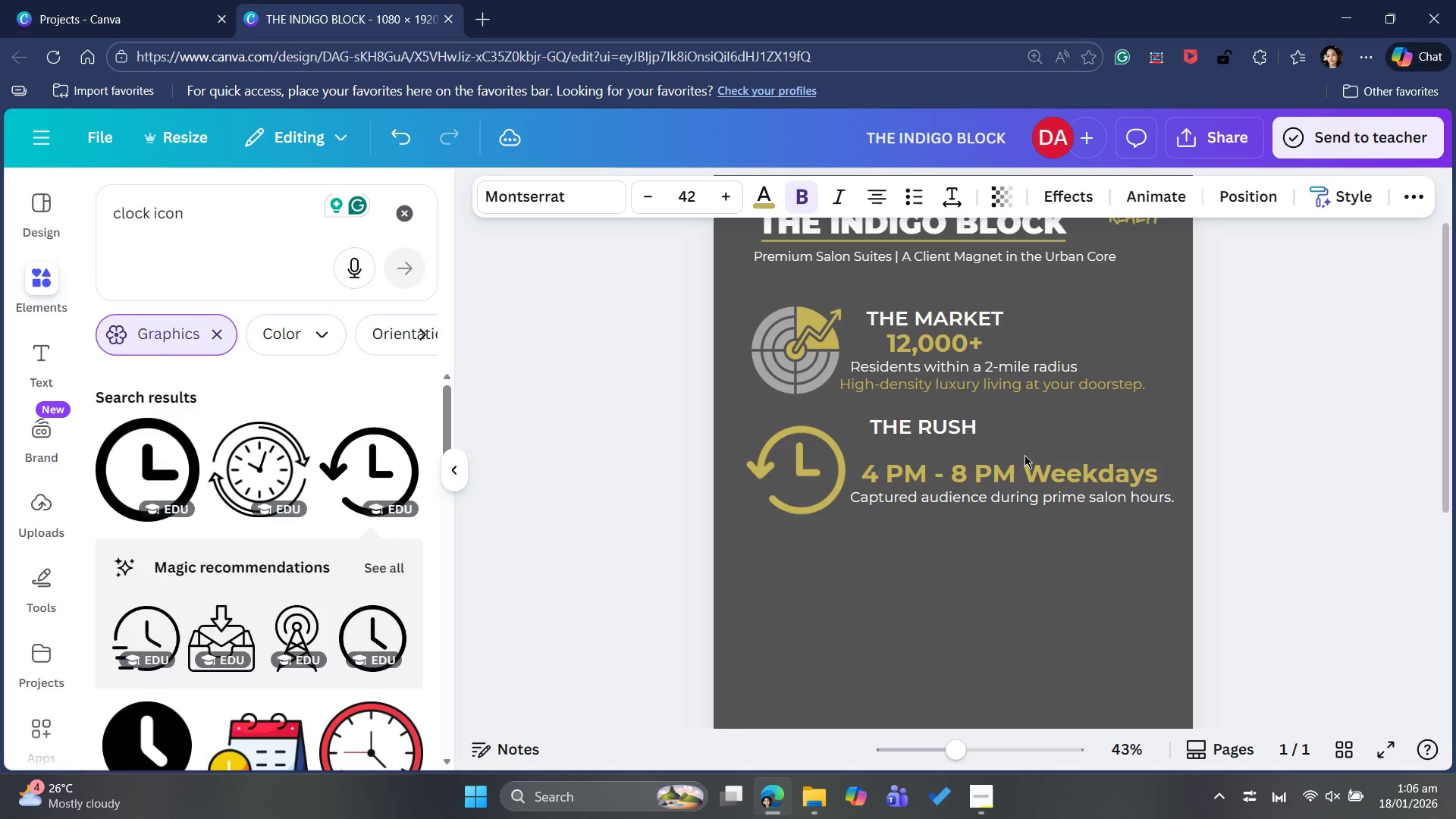 
key(ArrowDown)
 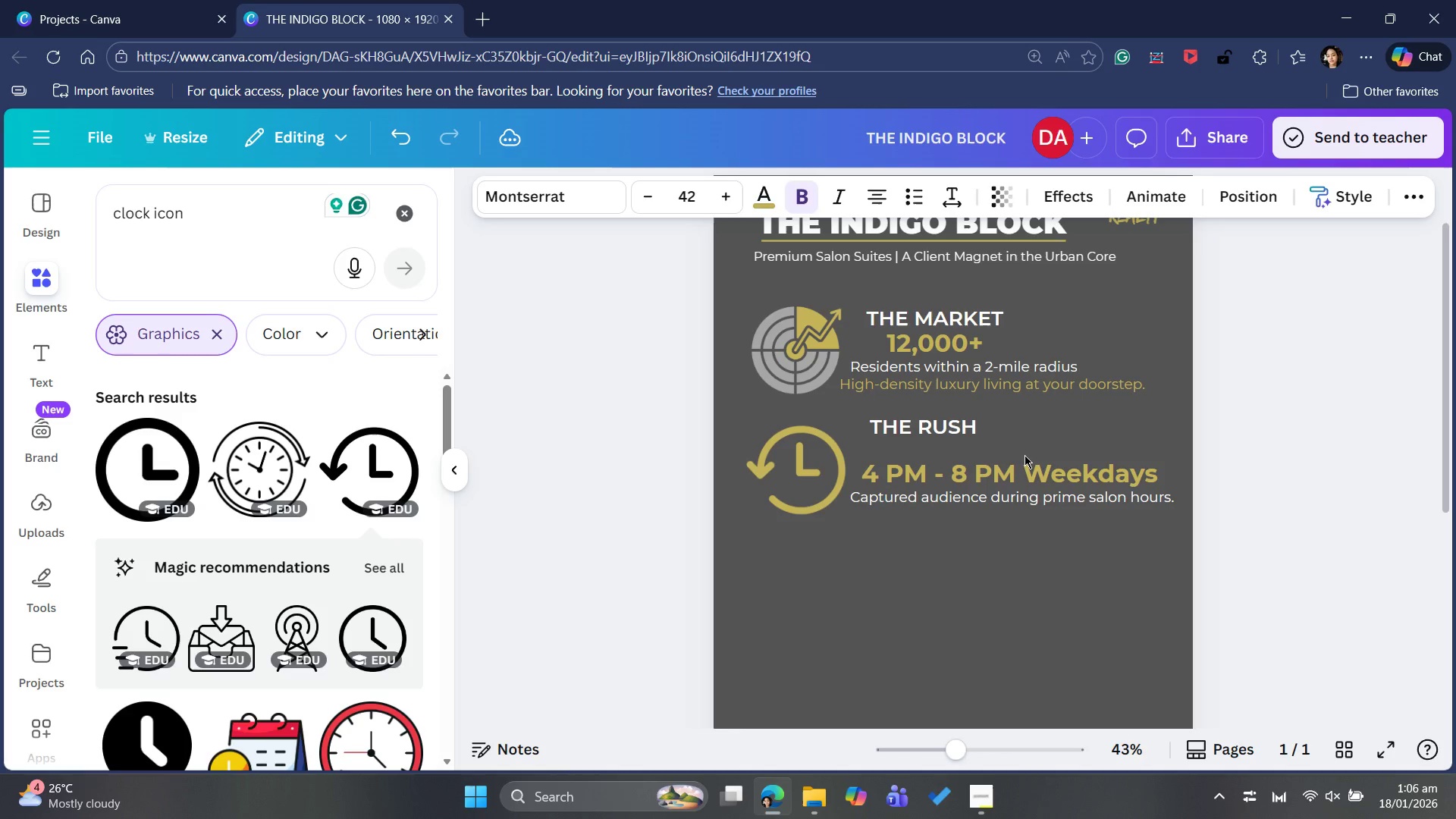 
key(ArrowDown)
 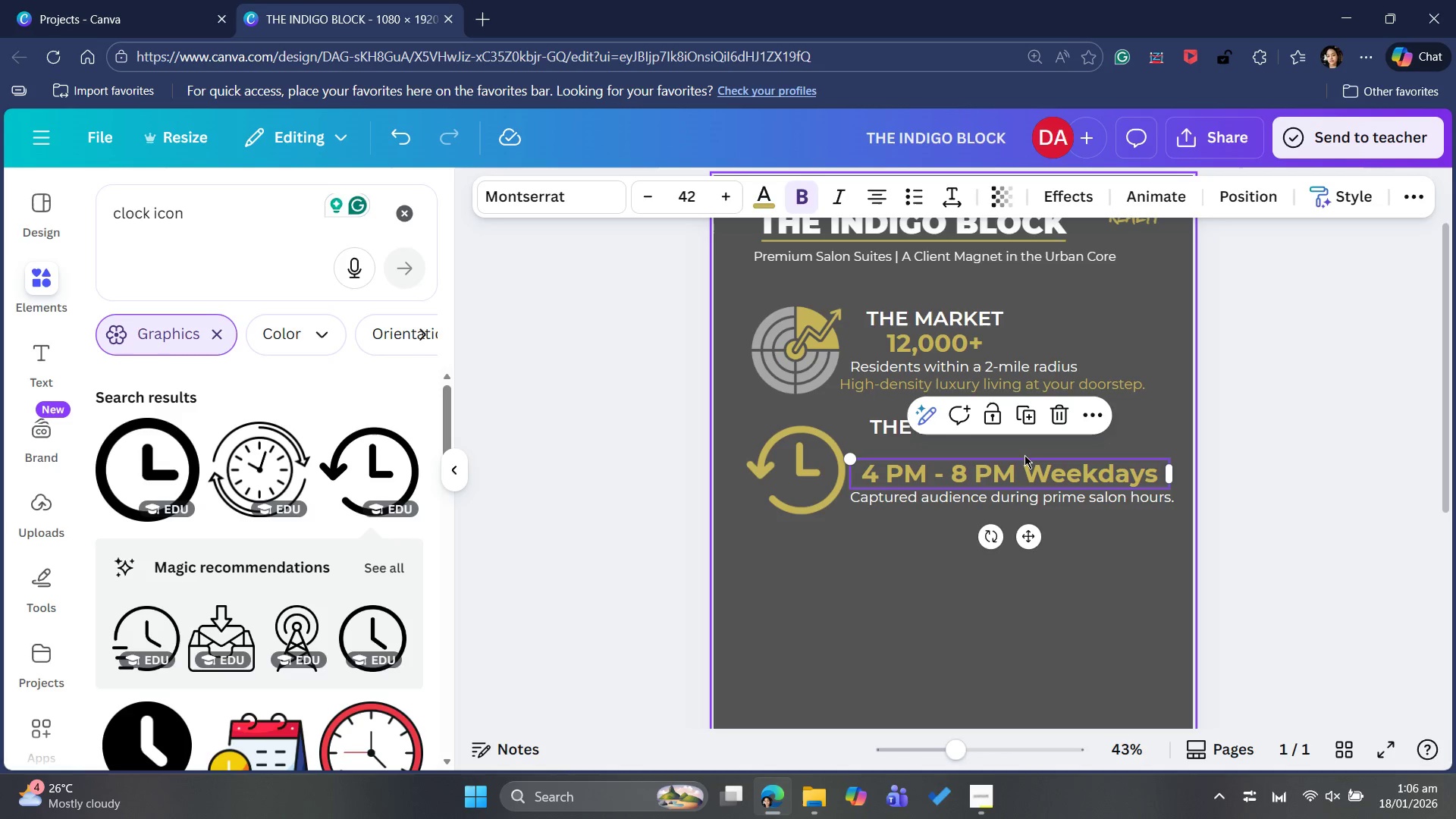 
key(Shift+ShiftRight)
 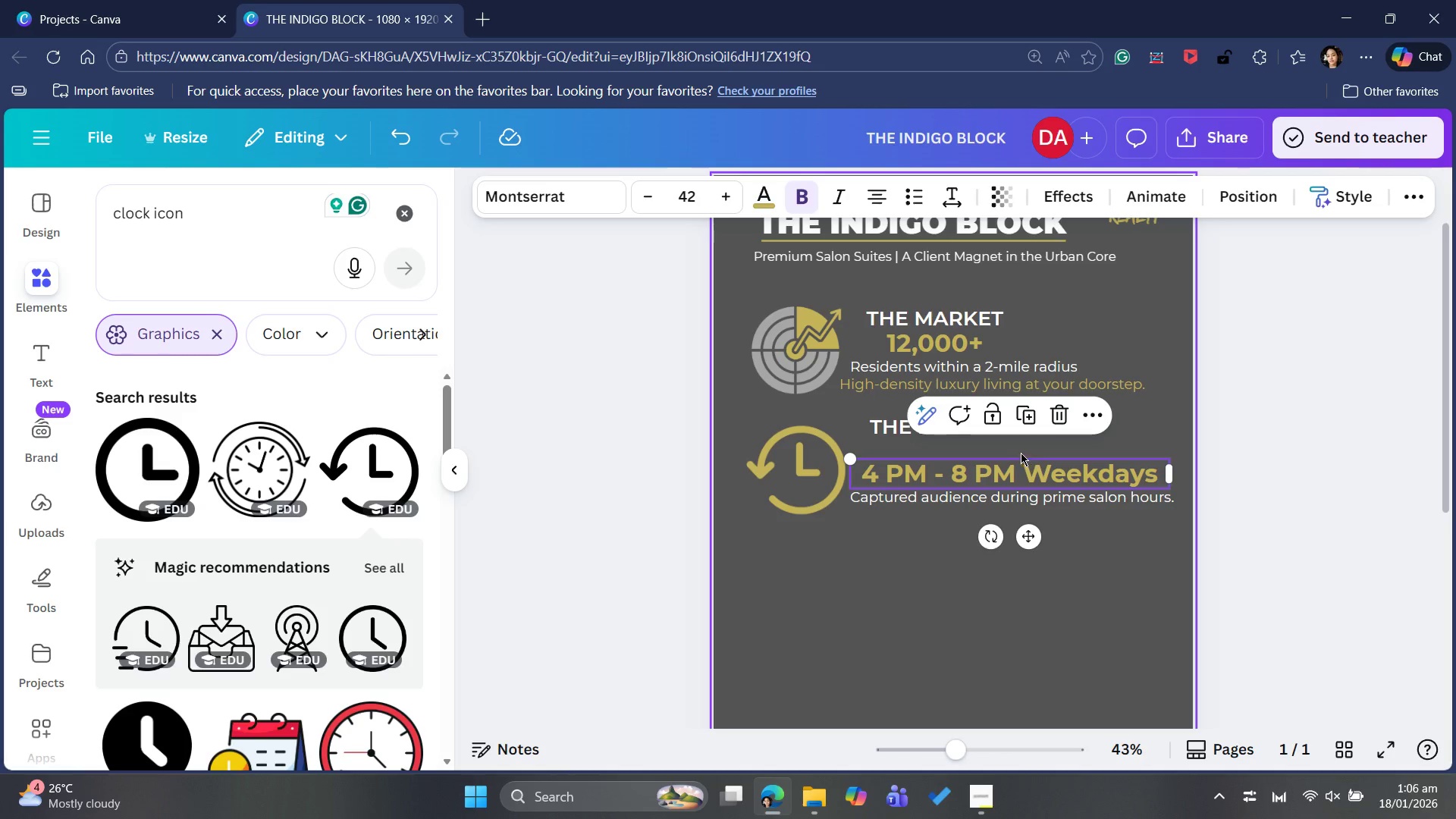 
key(Shift+ShiftRight)
 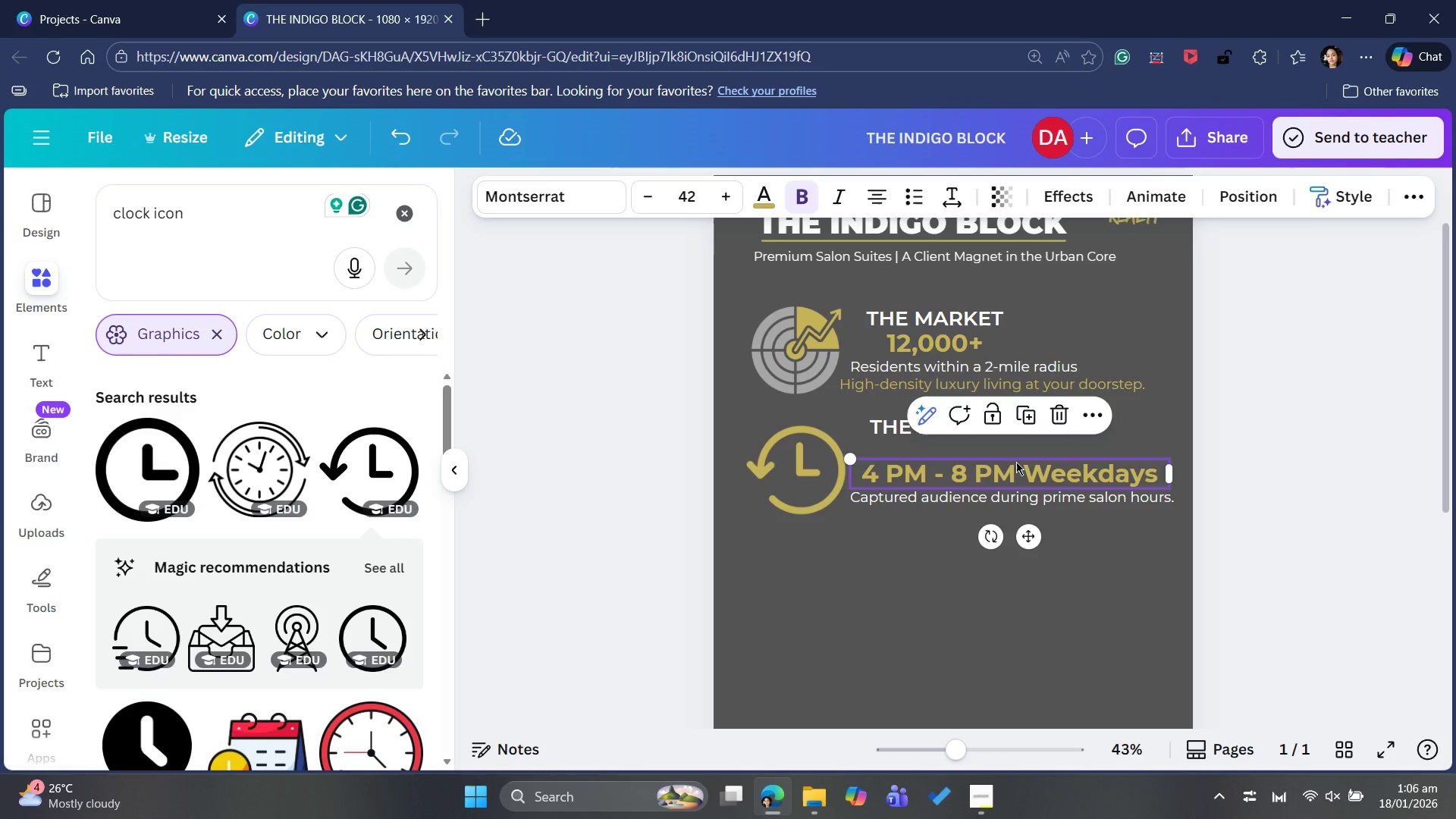 
key(ArrowUp)
 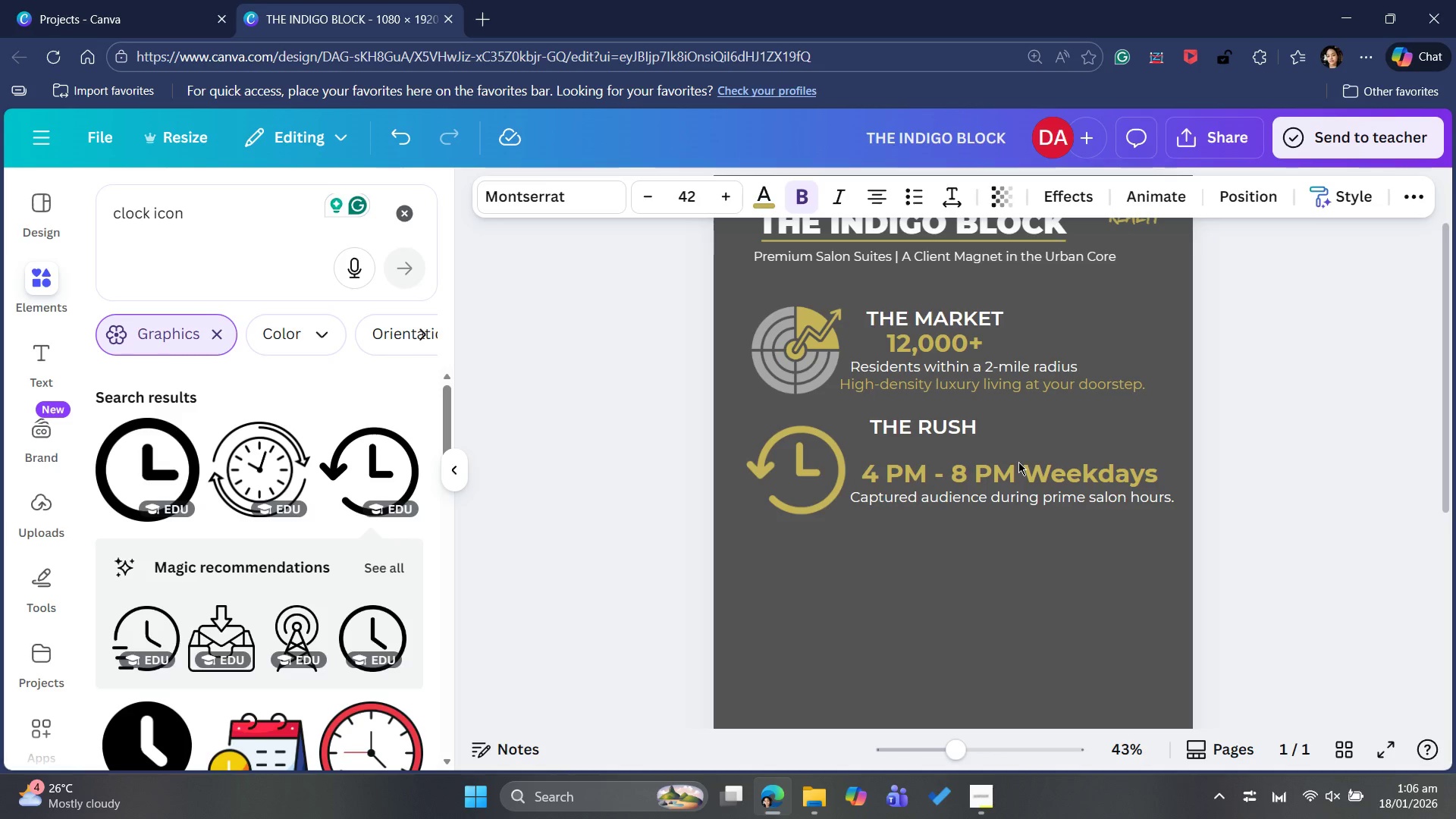 
key(ArrowUp)
 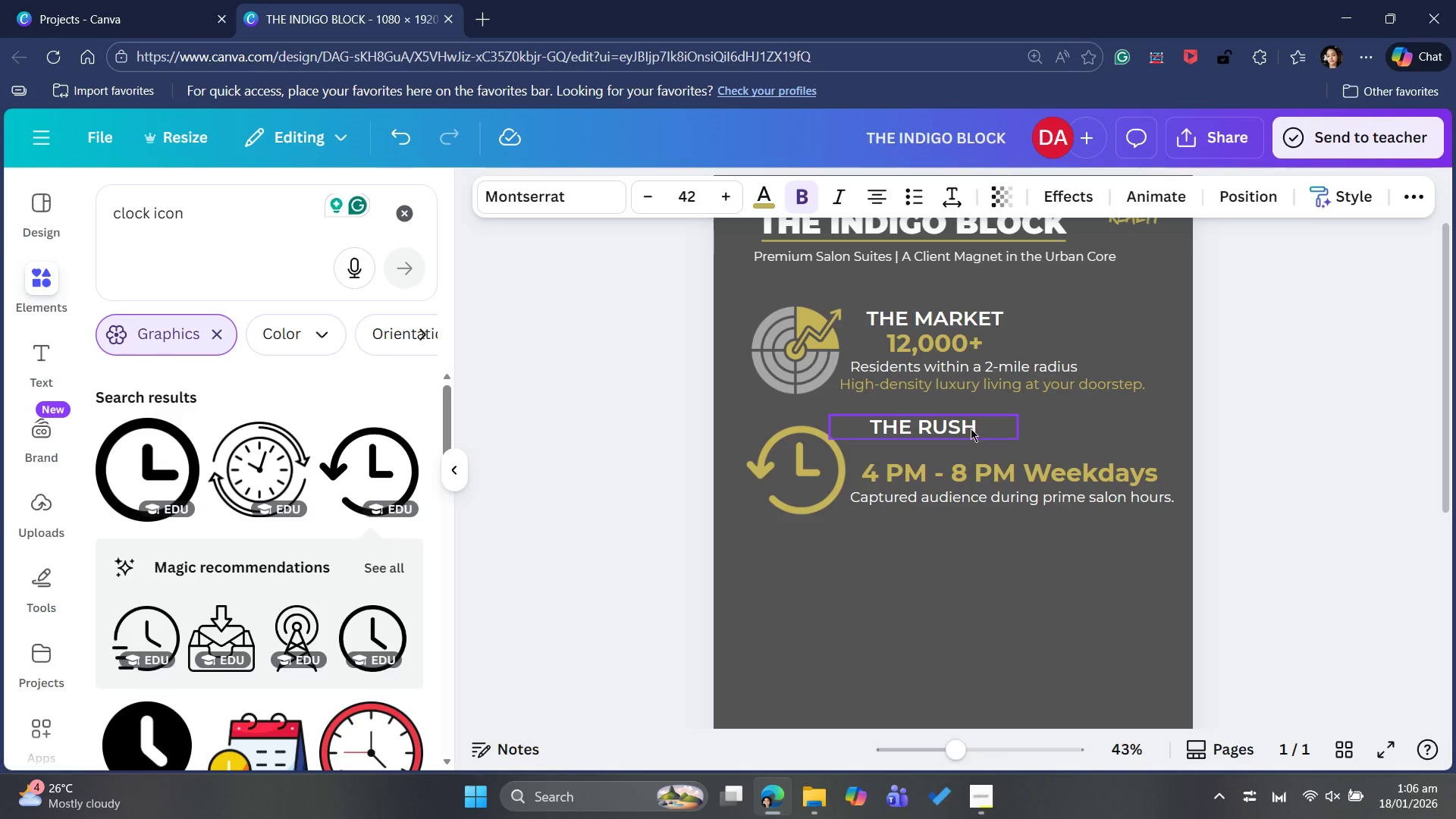 
left_click([972, 421])
 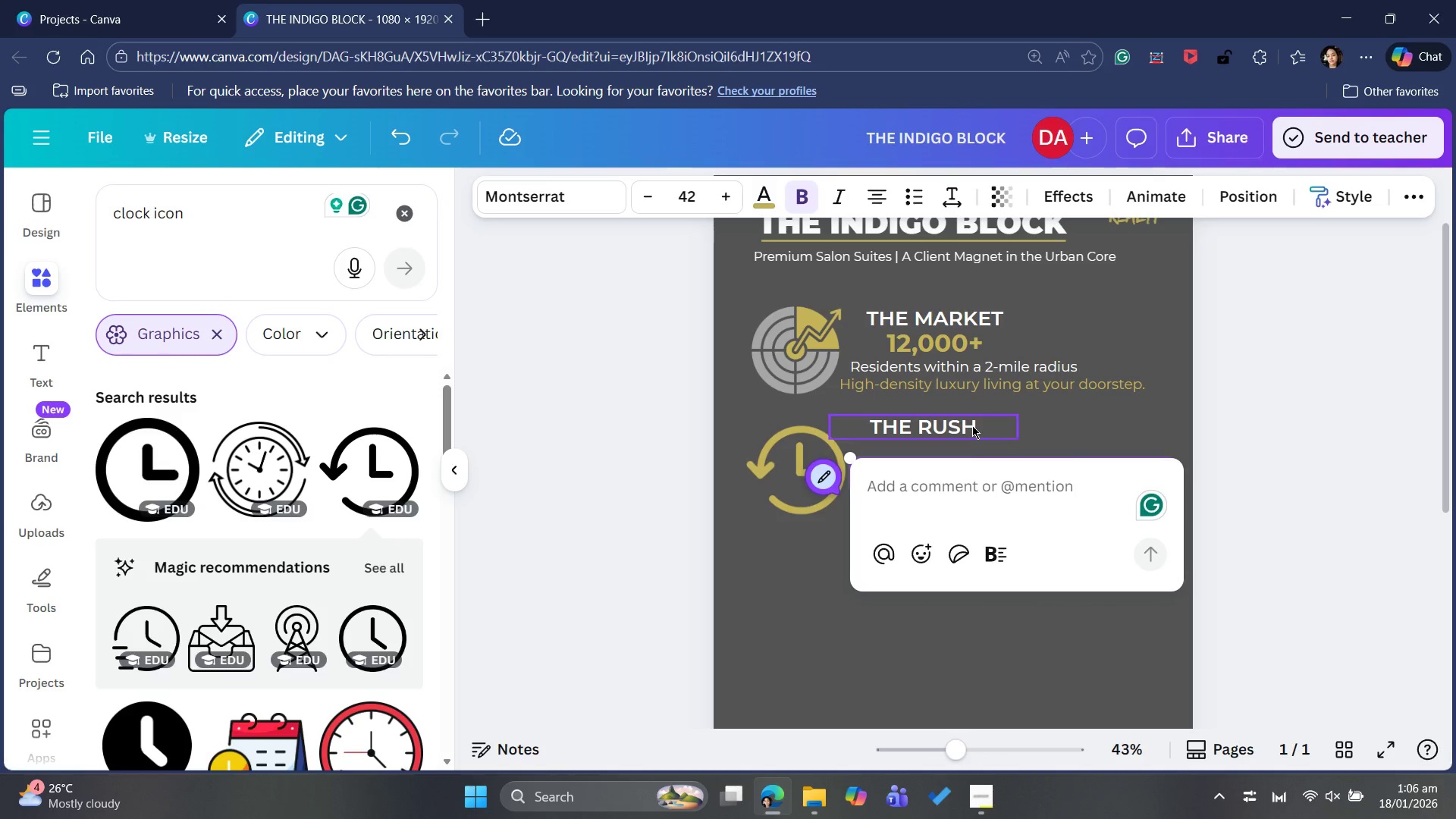 
left_click([974, 425])
 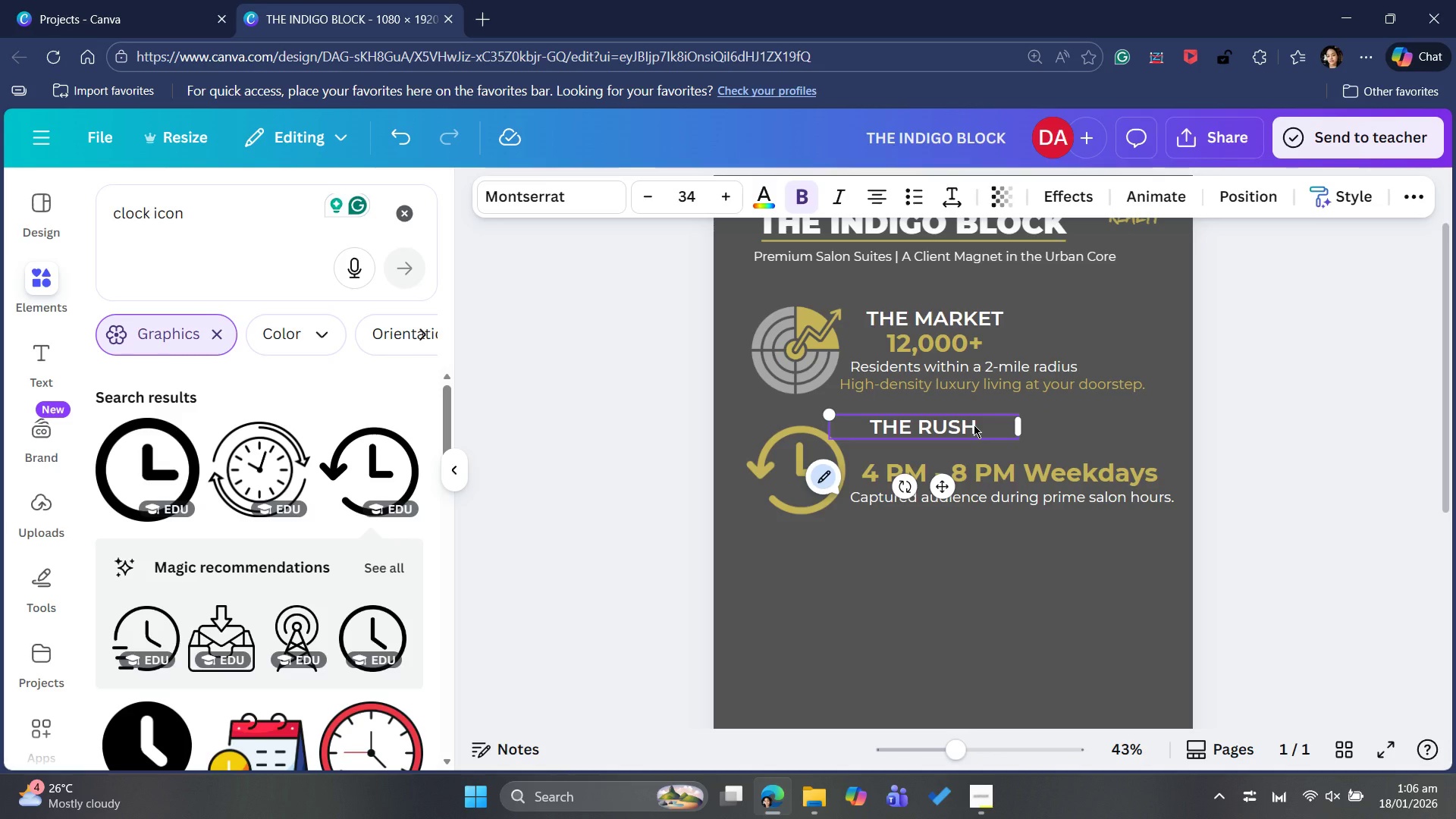 
hold_key(key=ArrowDown, duration=1.12)
 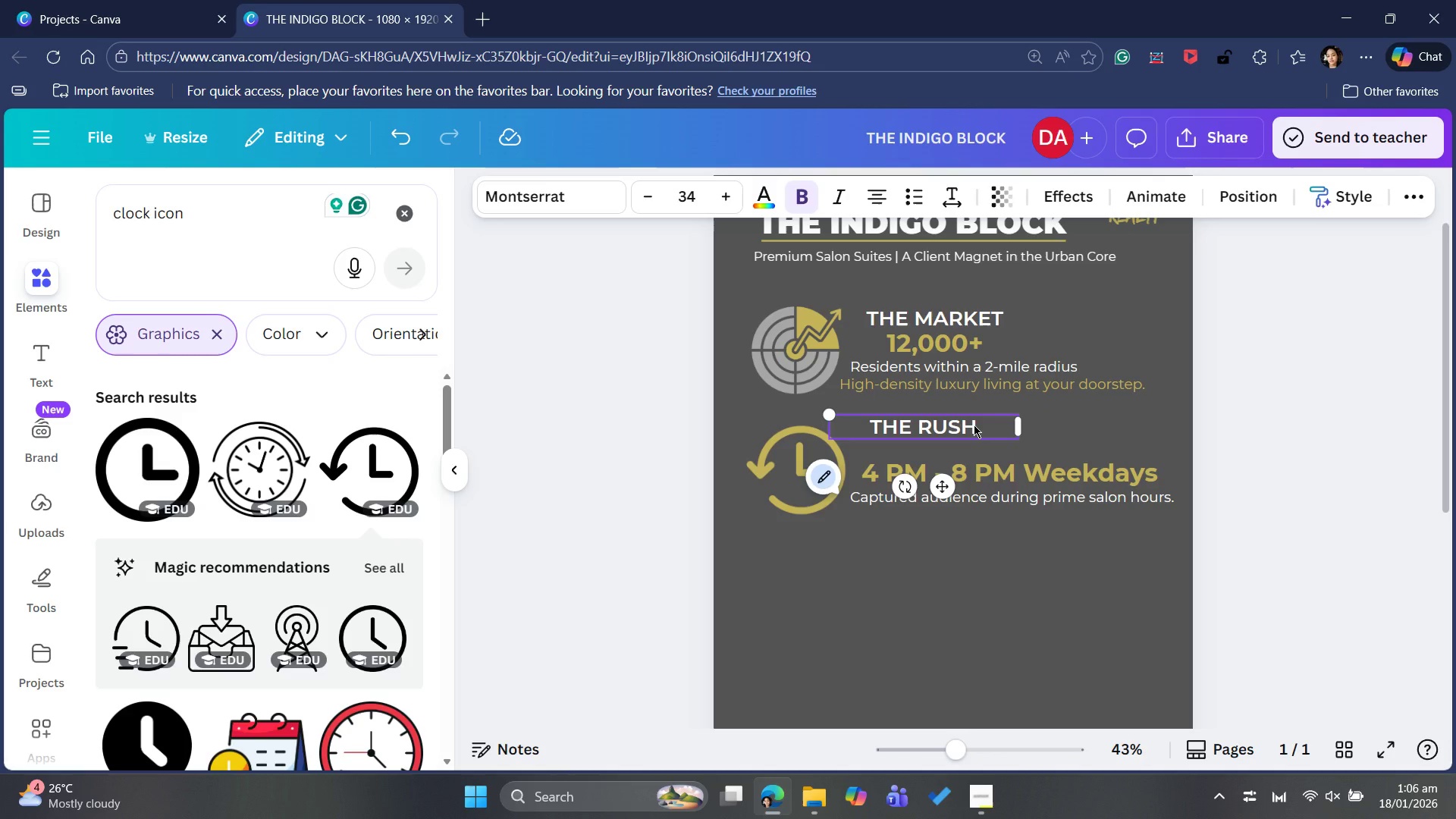 
hold_key(key=ArrowDown, duration=0.44)
 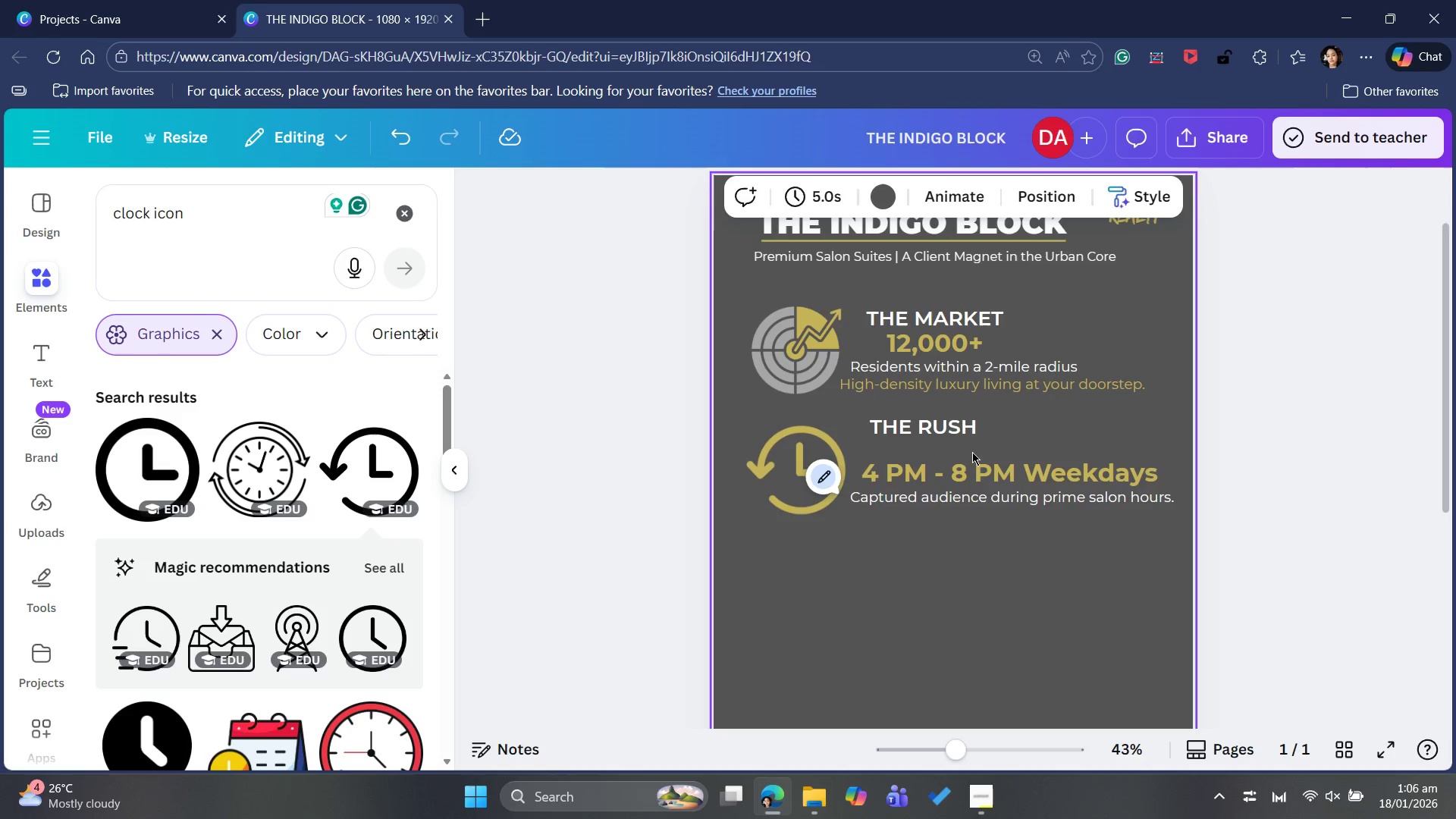 
left_click([970, 424])
 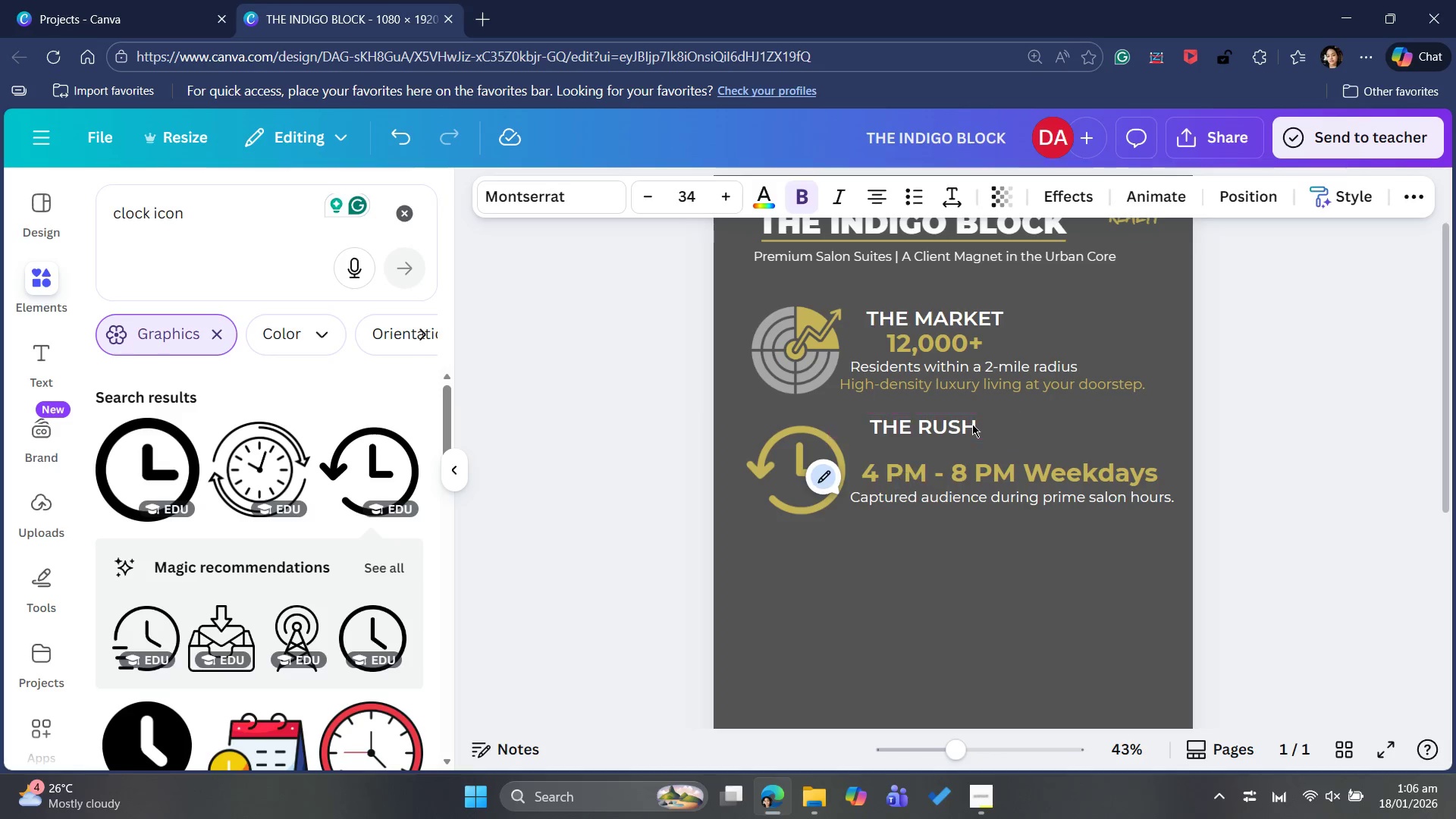 
hold_key(key=ArrowDown, duration=0.55)
 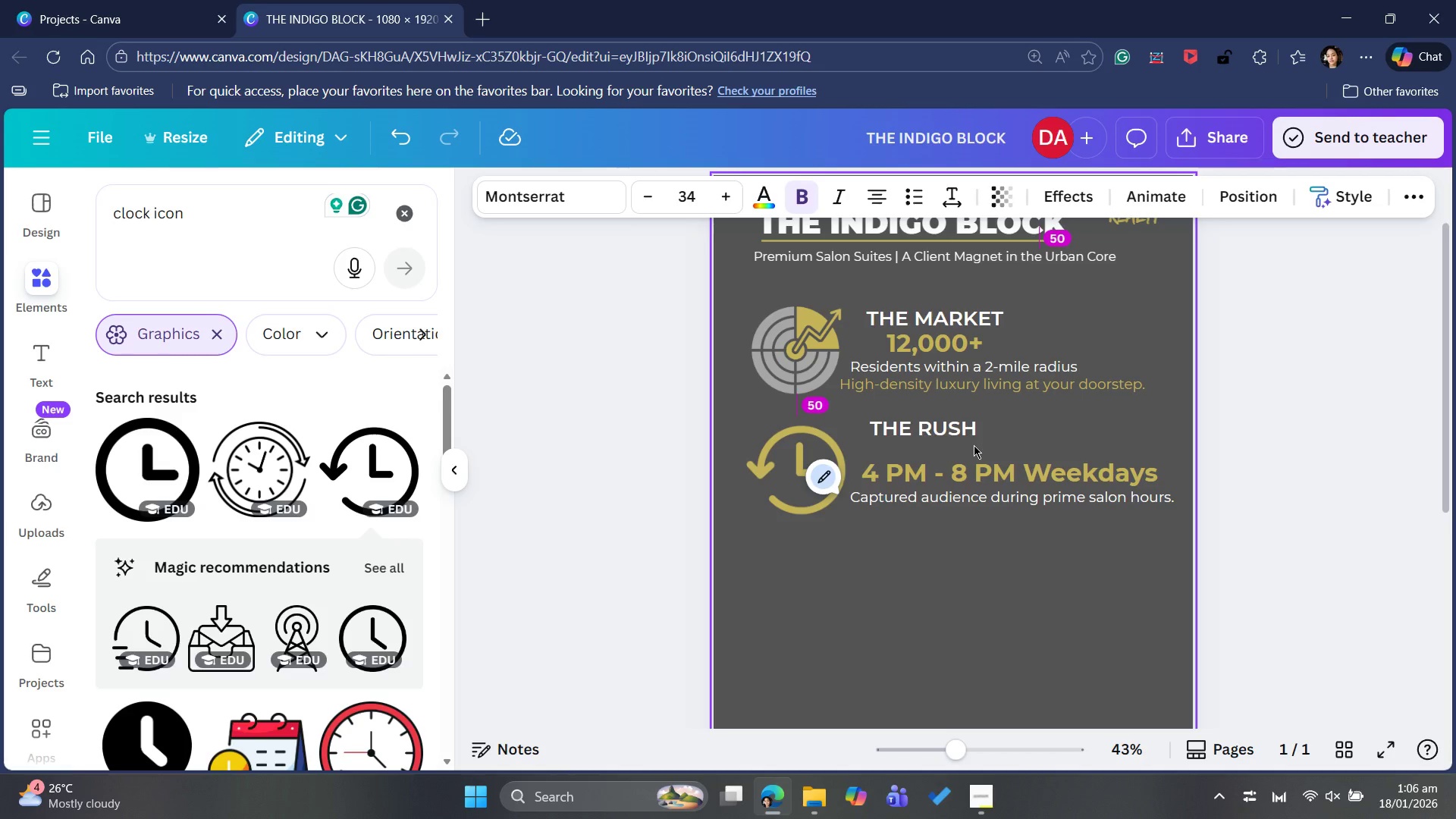 
hold_key(key=ArrowDown, duration=1.12)
 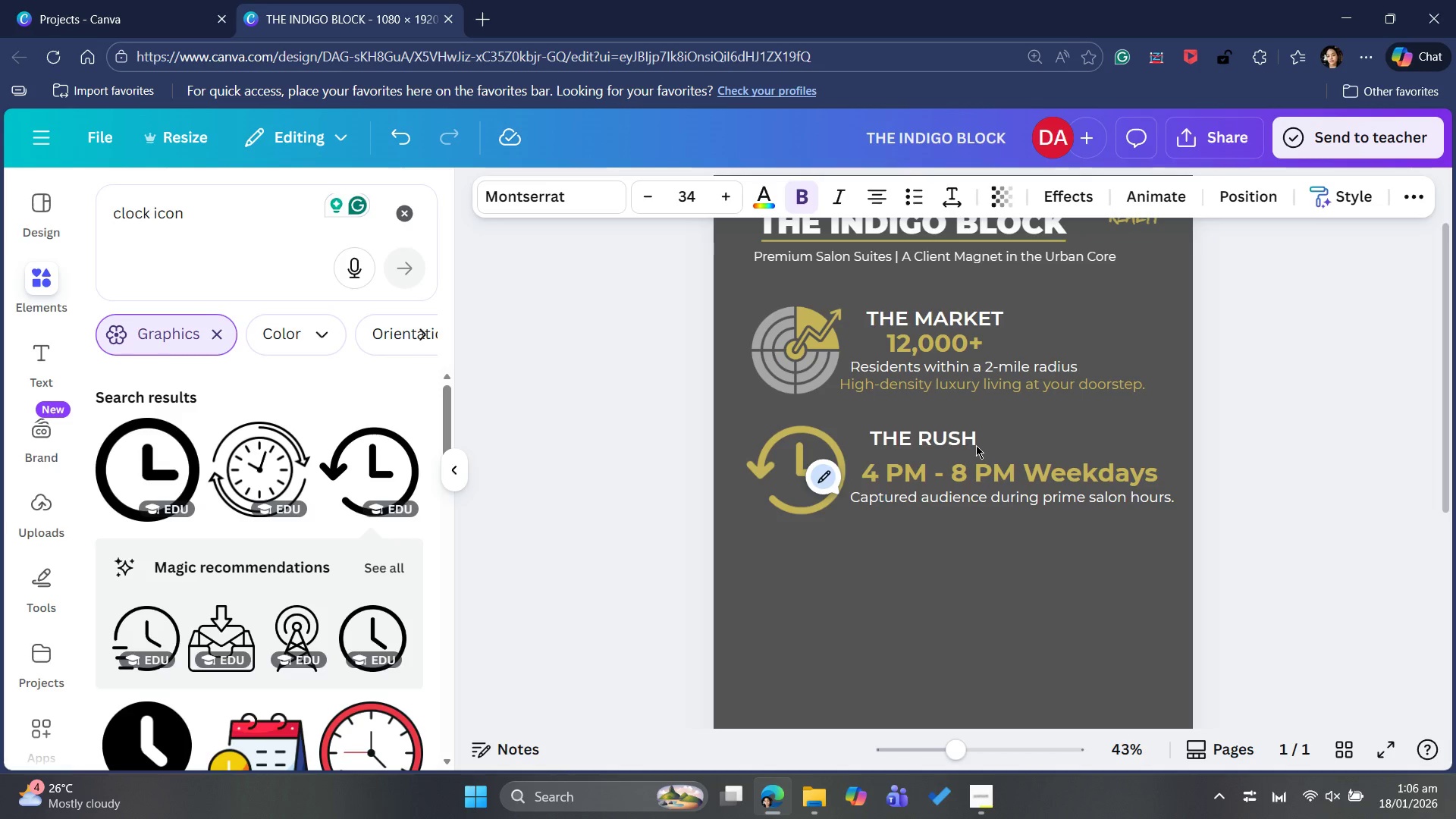 
hold_key(key=ArrowDown, duration=0.81)
 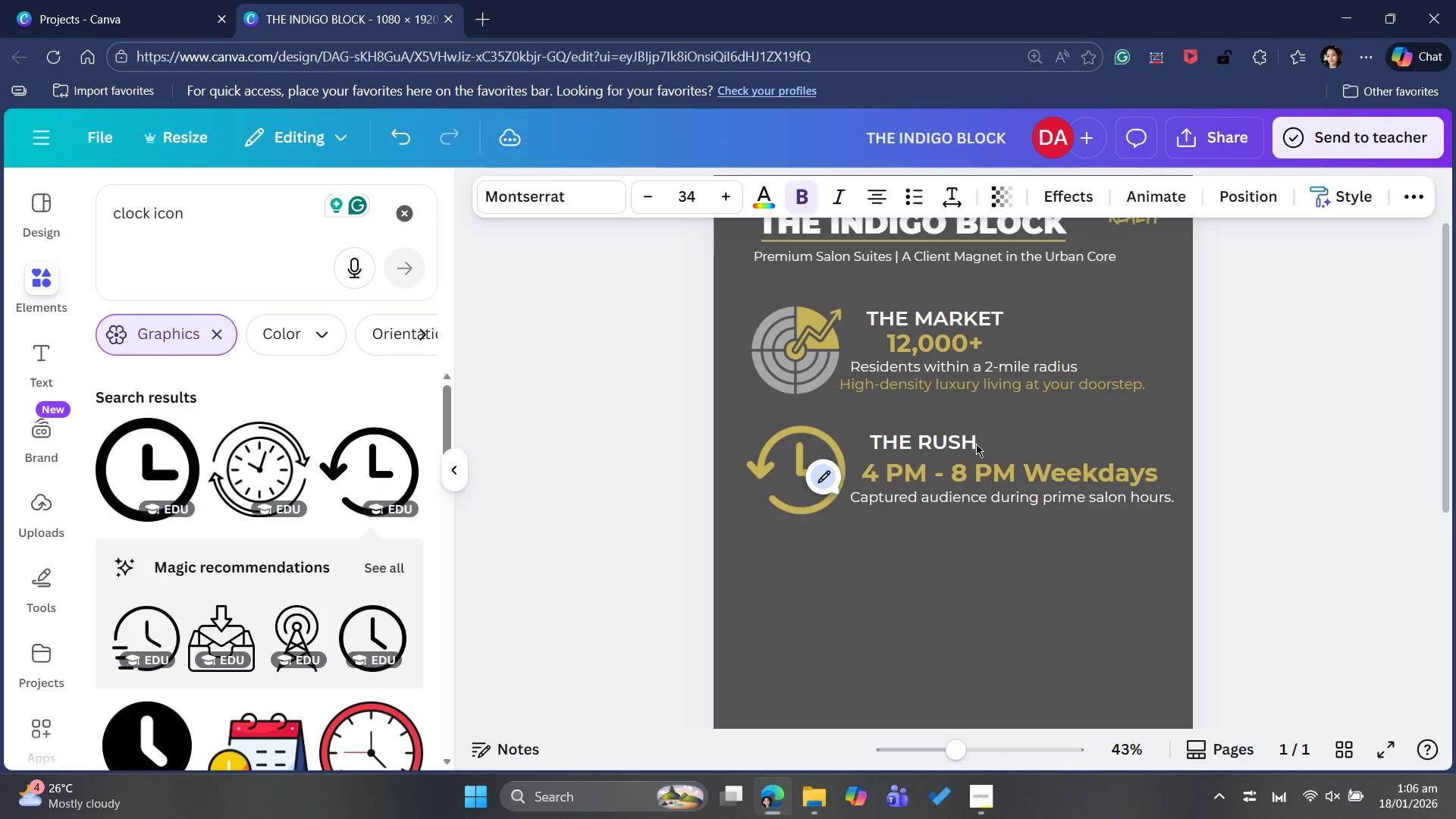 
key(ArrowDown)
 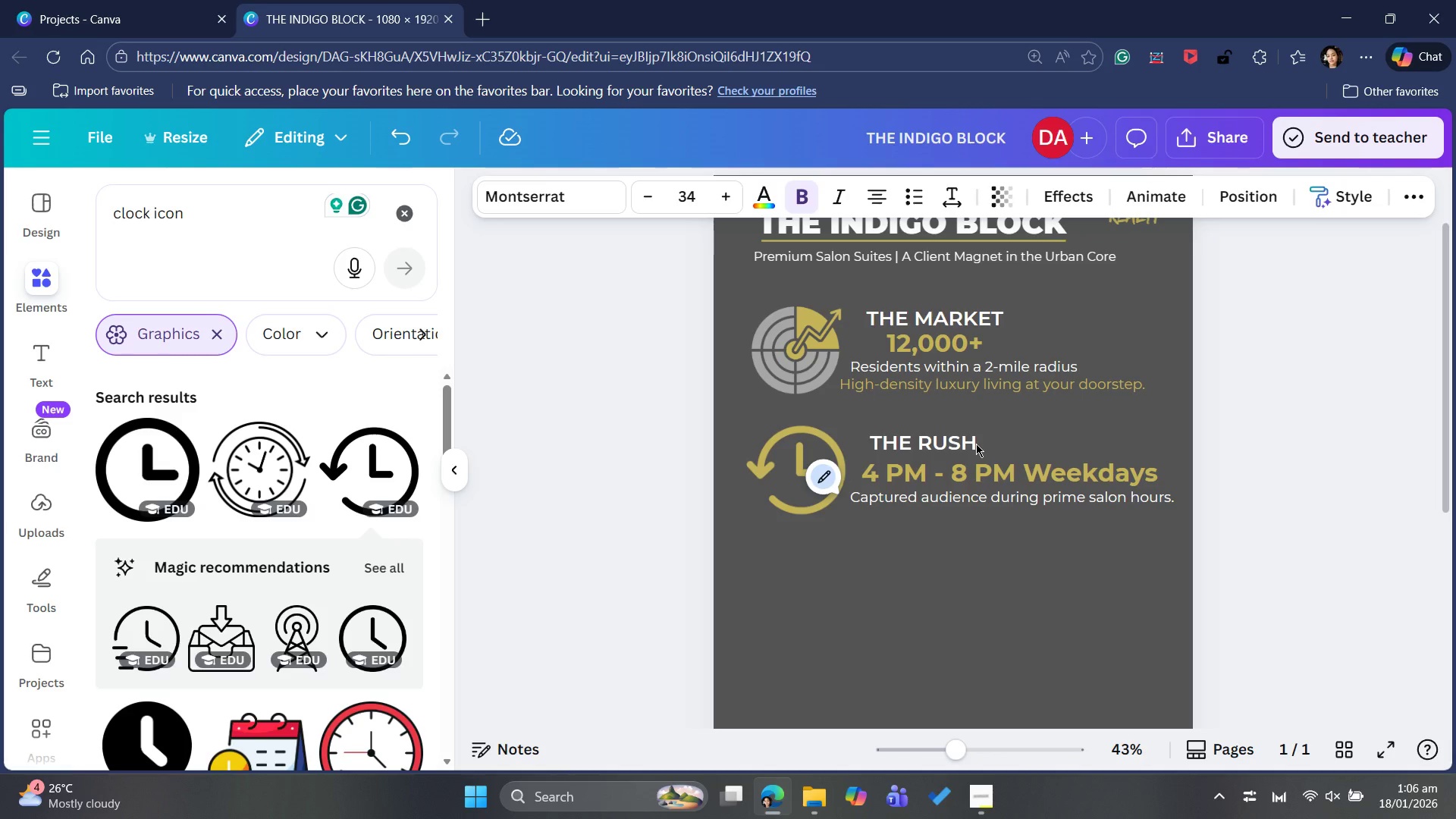 
key(ArrowDown)
 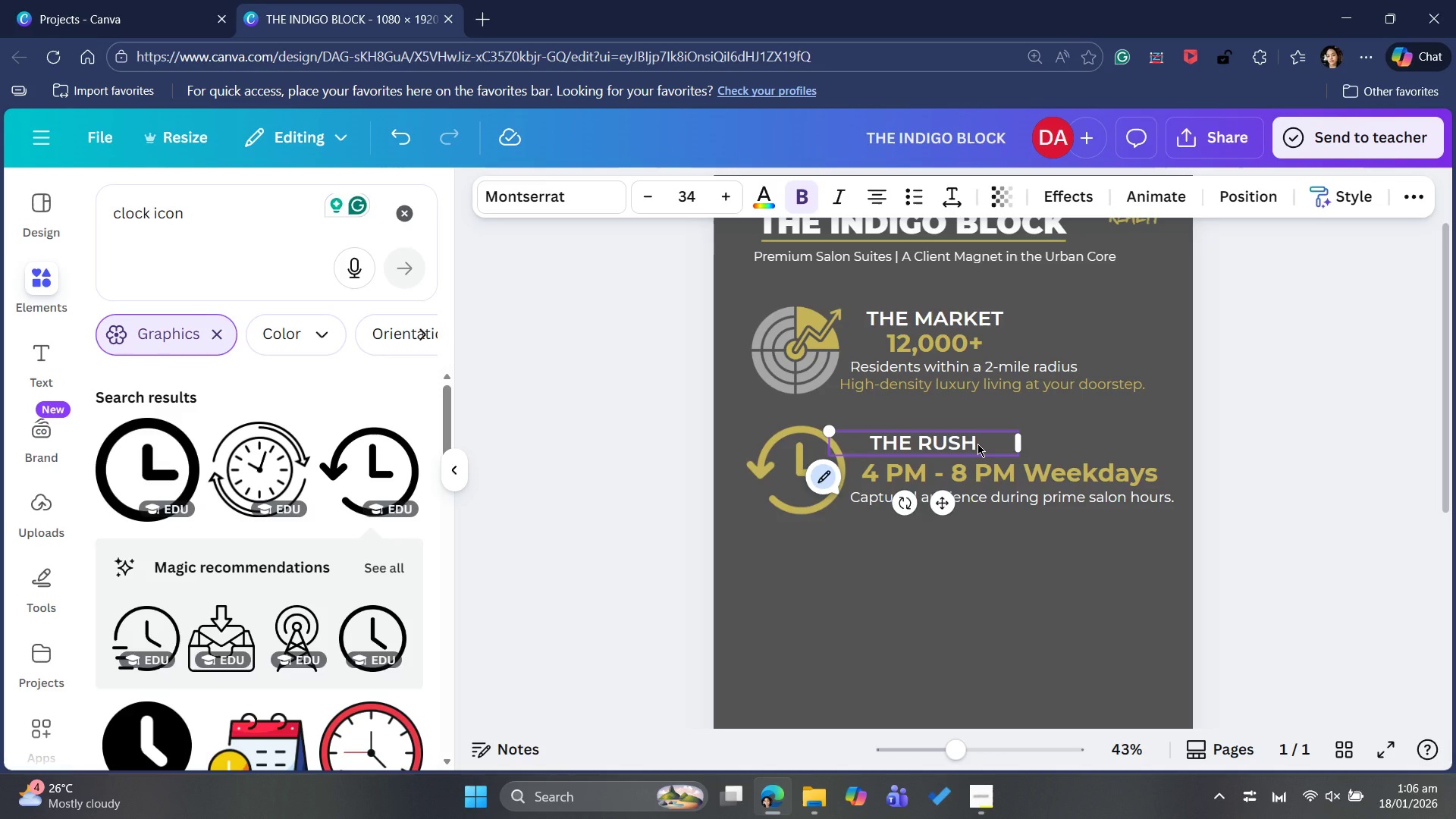 
key(ArrowDown)
 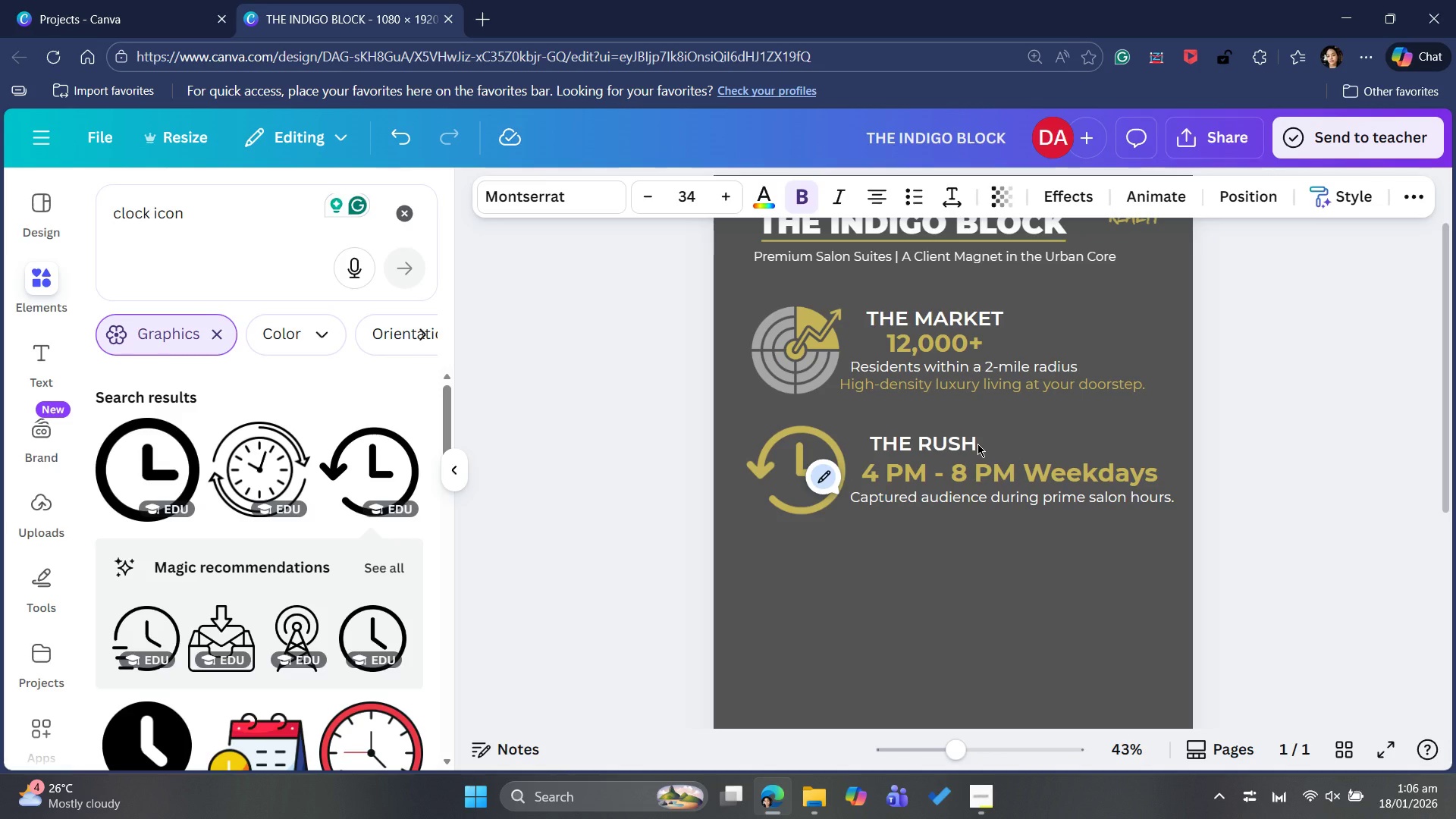 
key(ArrowDown)
 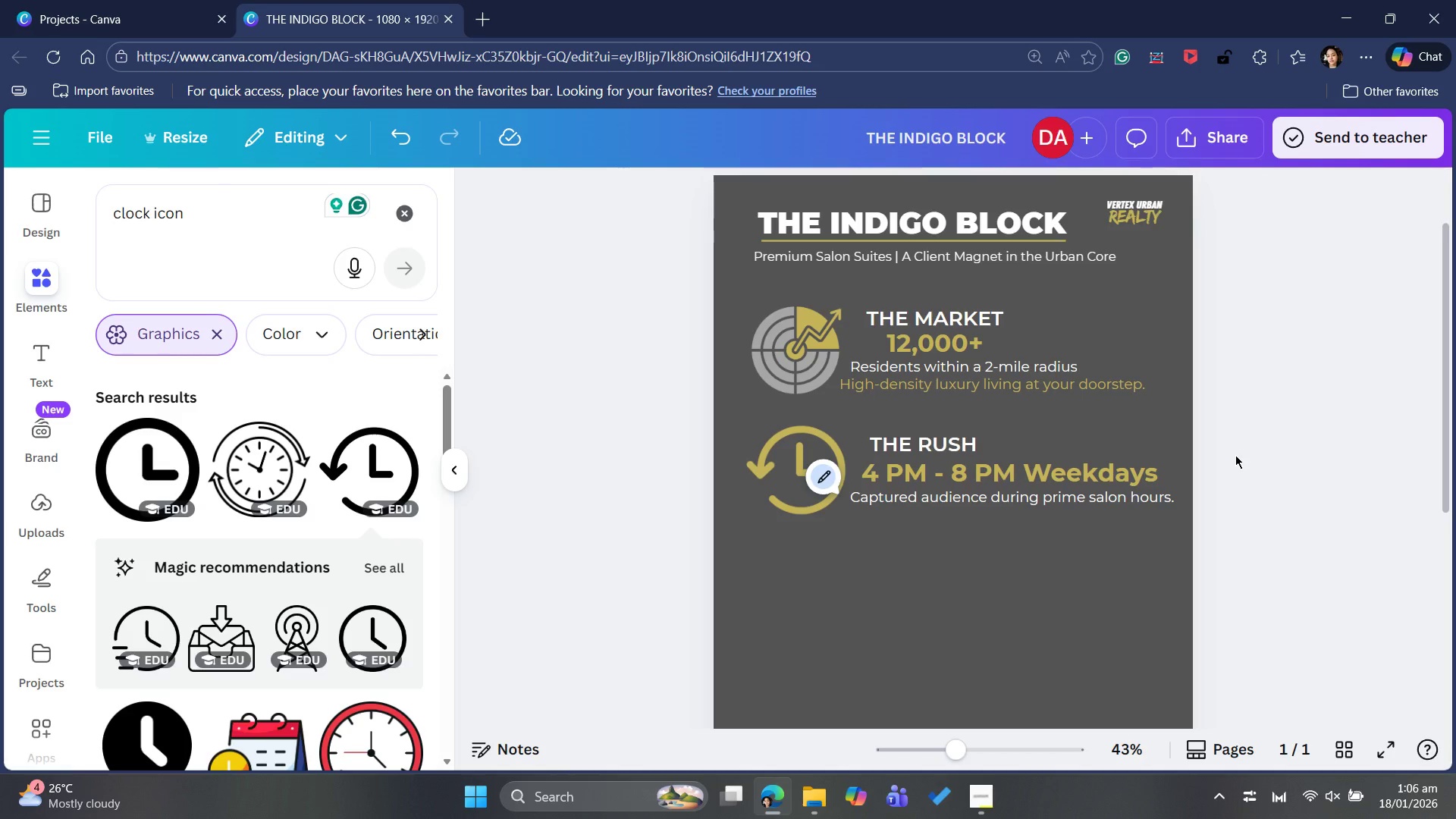 
wait(12.62)
 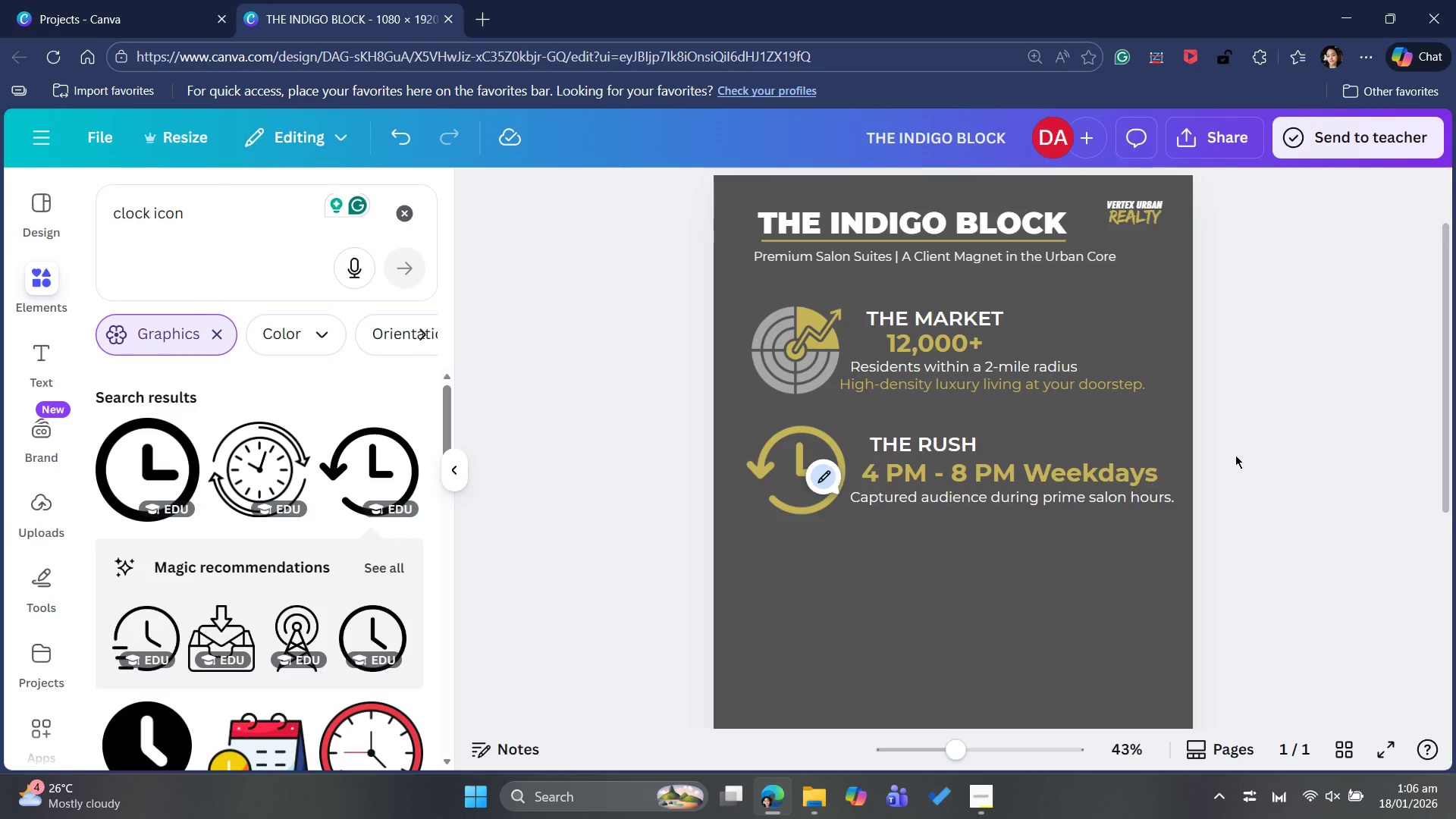 
left_click([764, 592])
 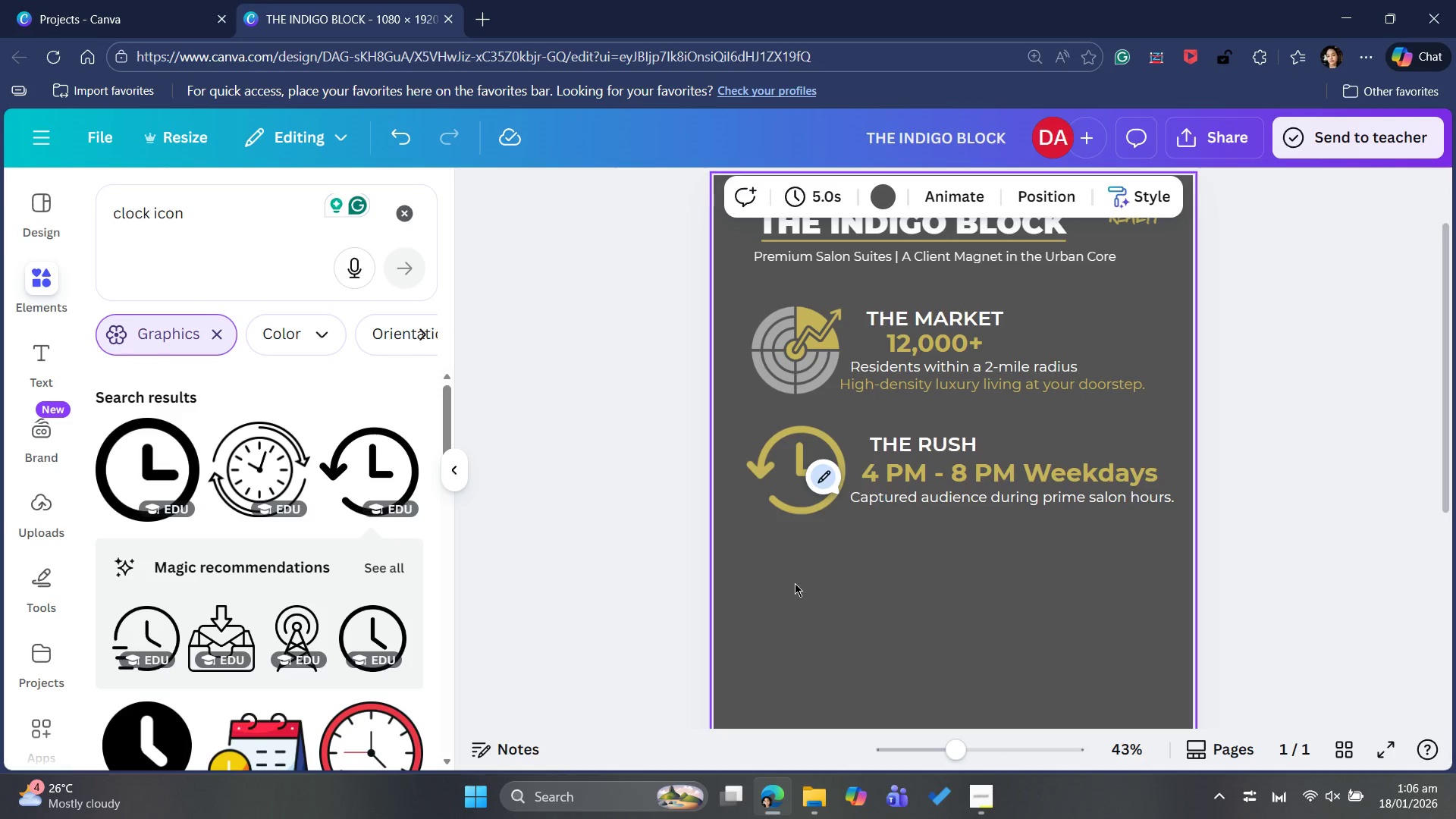 
left_click([801, 579])
 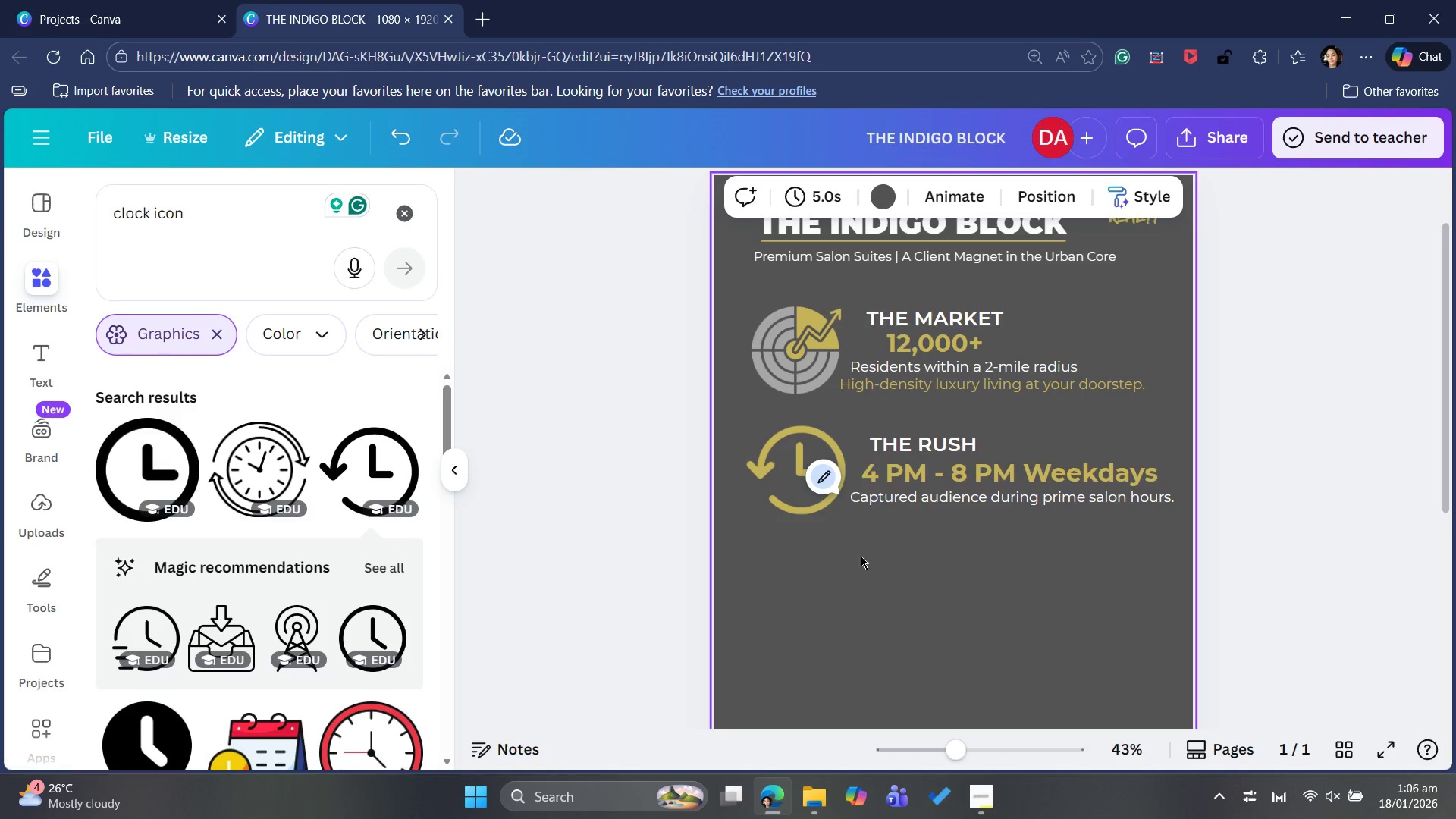 
left_click([867, 551])
 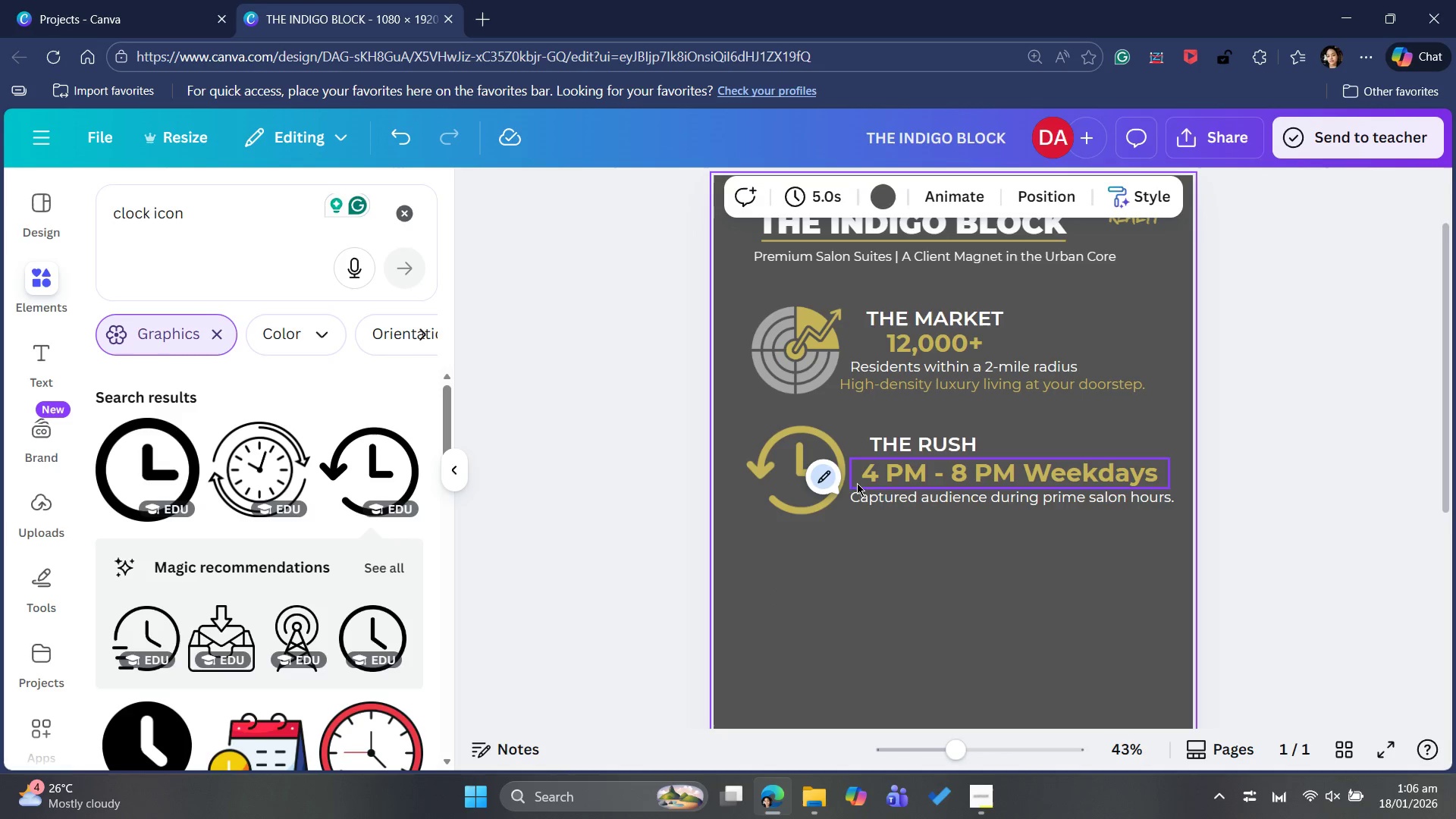 
mouse_move([864, 481])
 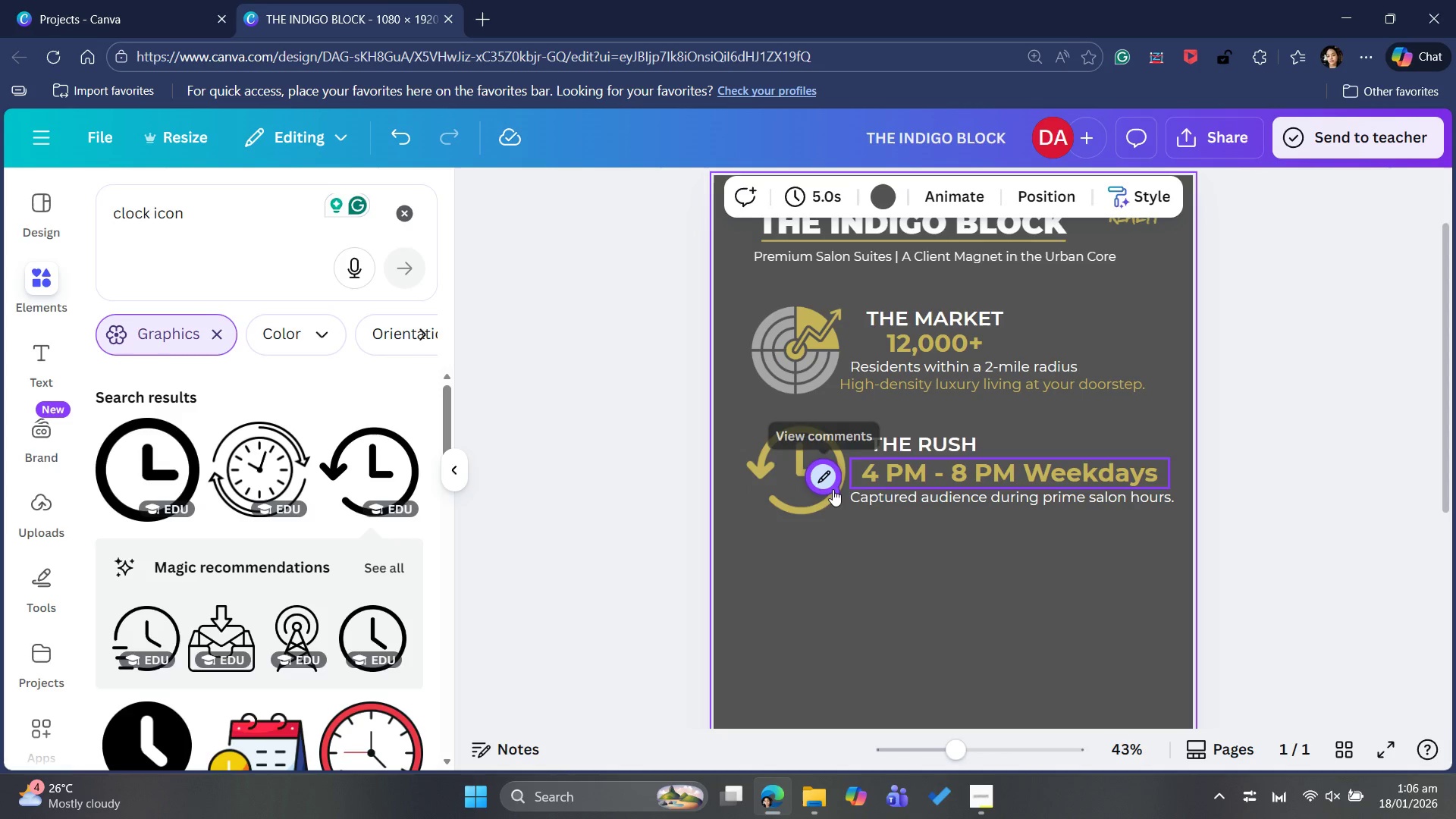 
left_click([833, 488])
 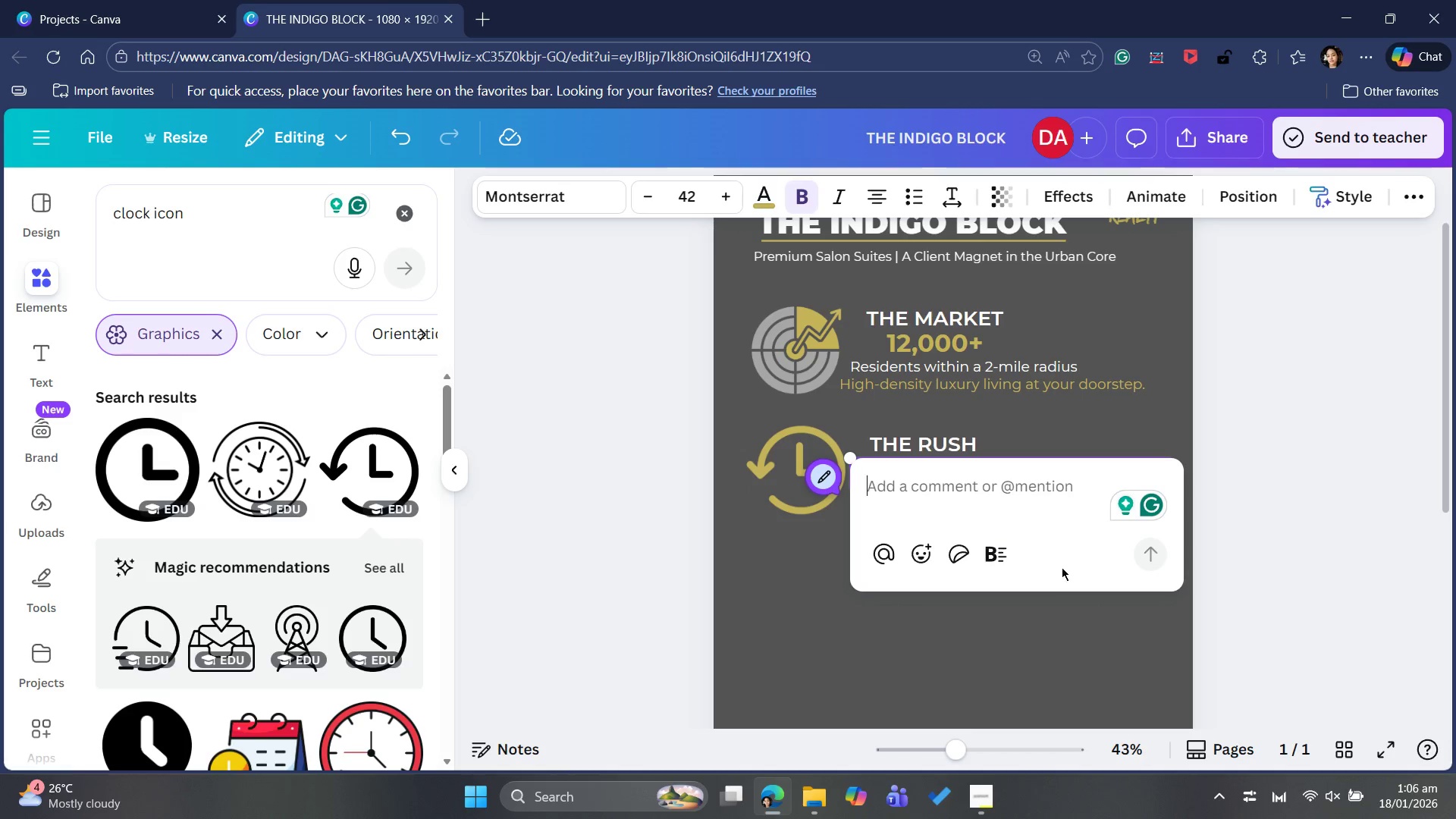 
left_click([1009, 665])
 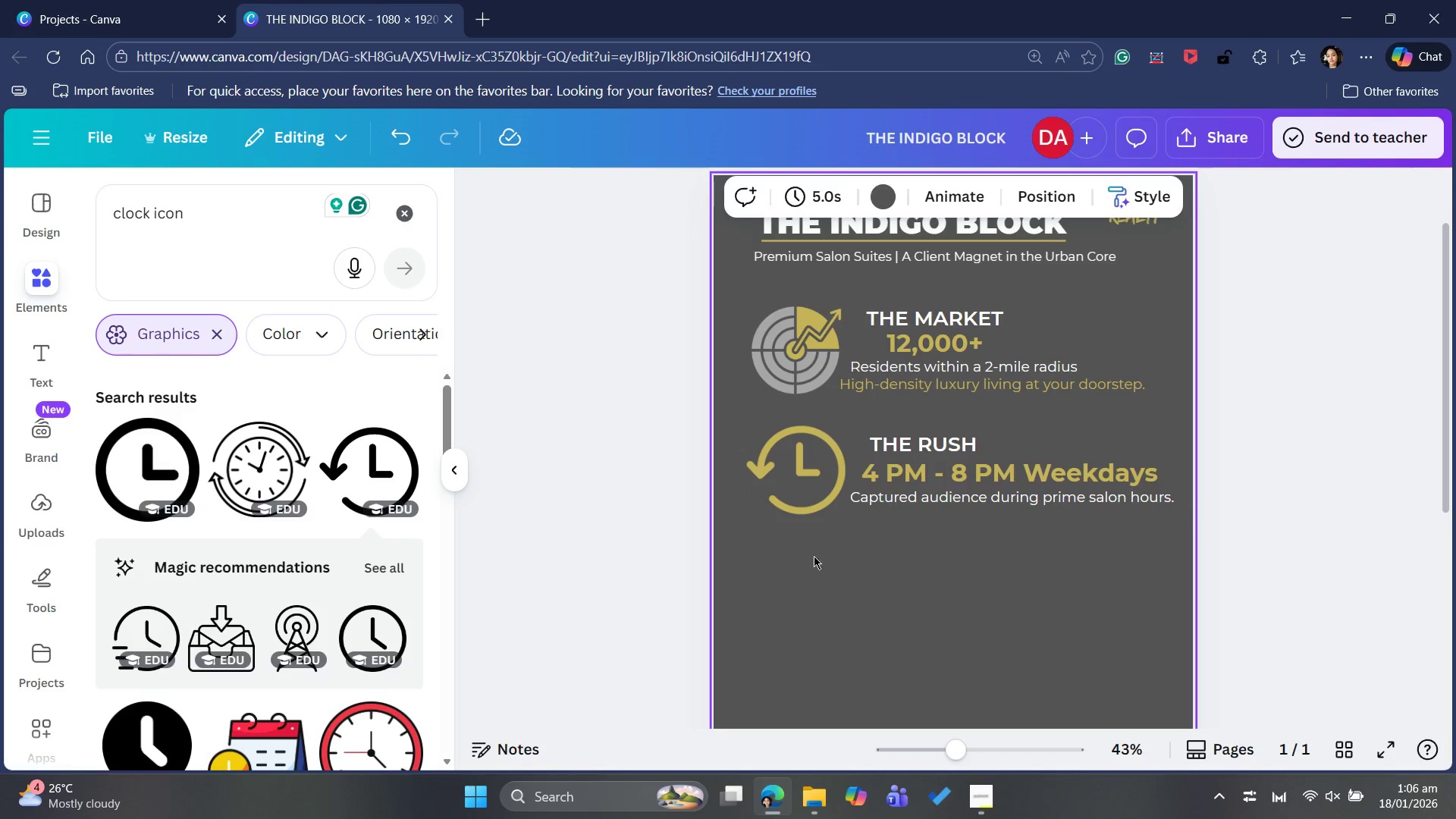 
left_click([805, 570])
 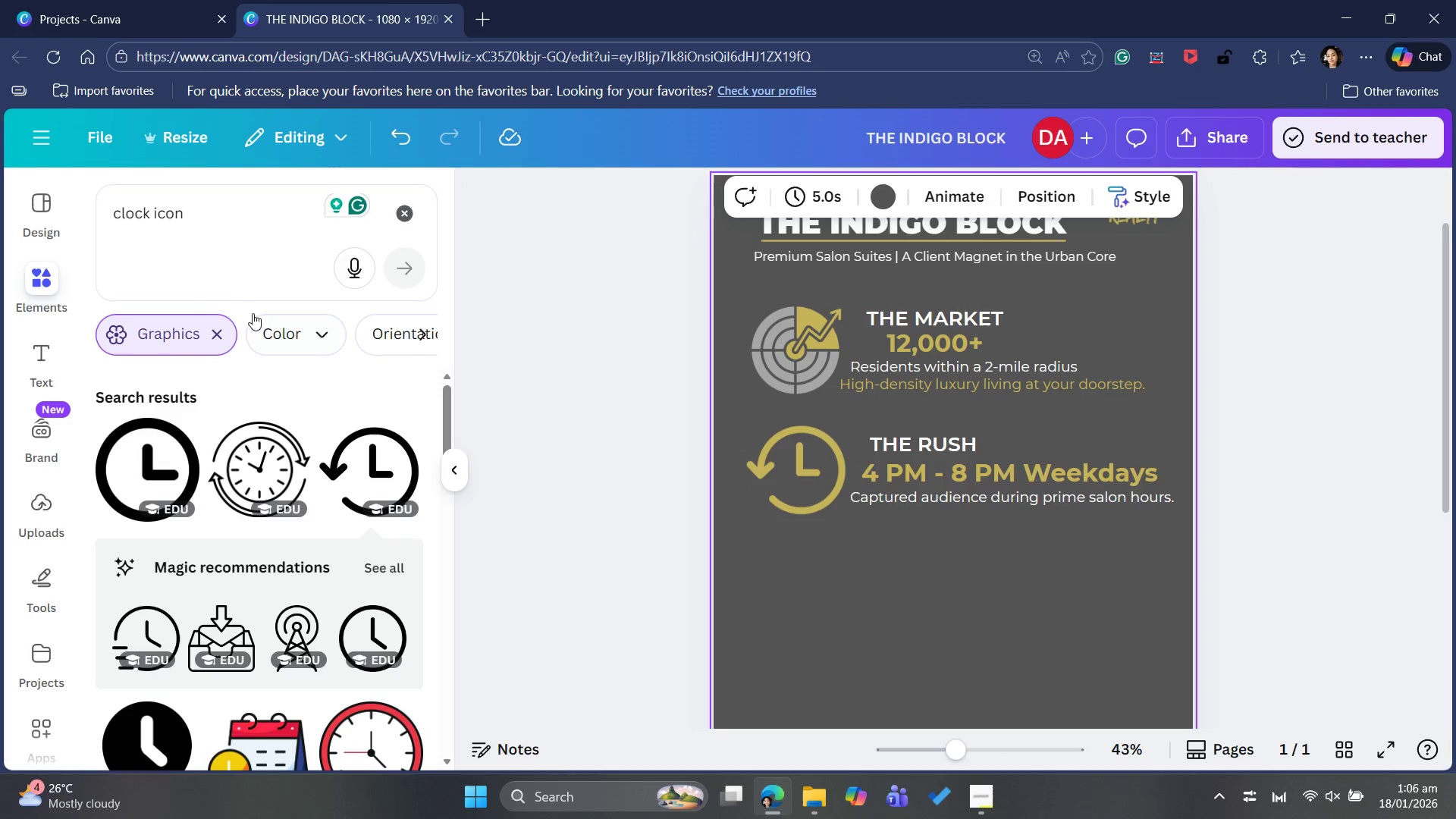 
left_click([238, 193])
 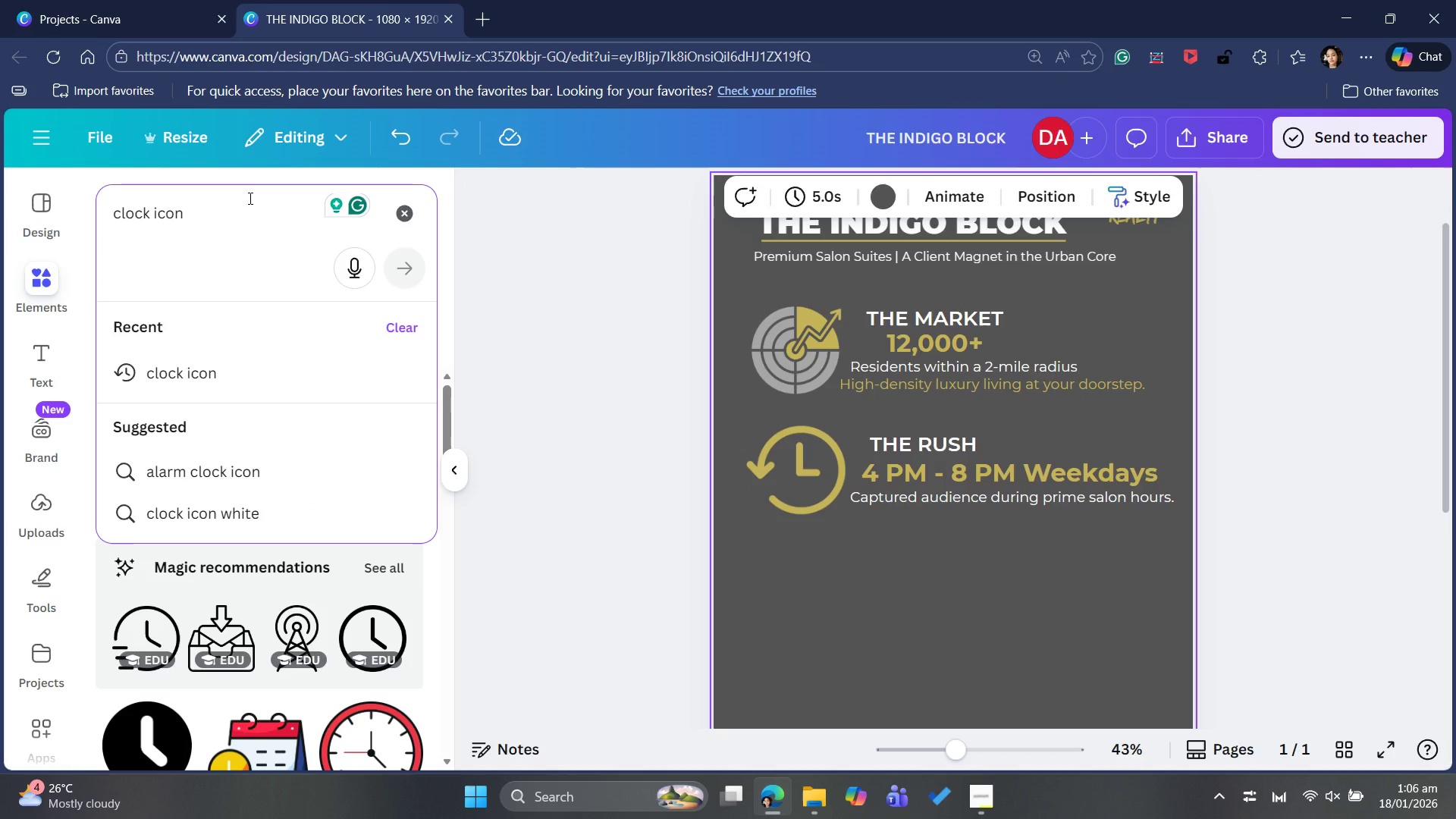 
hold_key(key=Backspace, duration=1.23)
 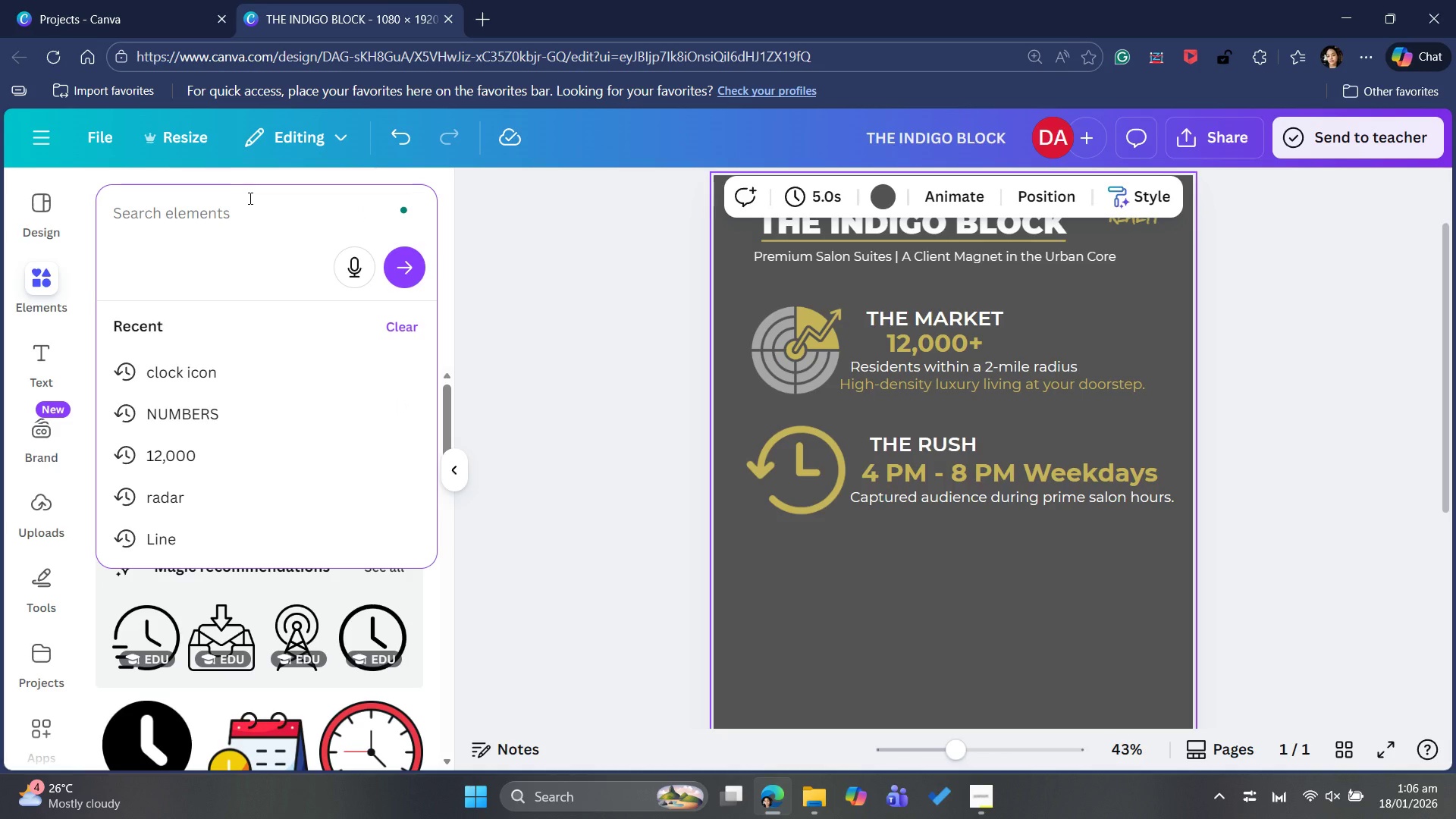 
type(c)
key(Backspace)
type(coffee and yoga)
 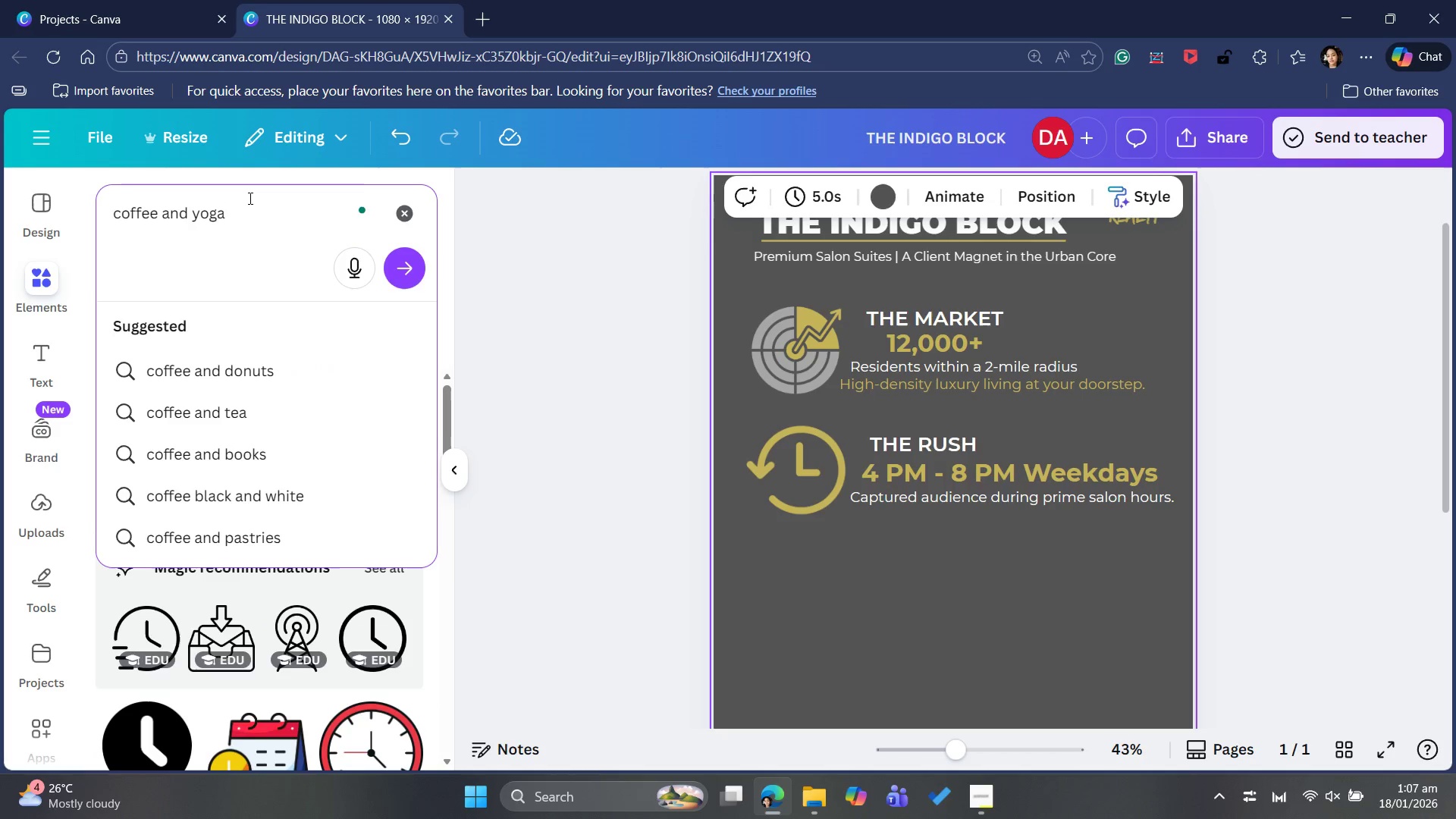 
key(Enter)
 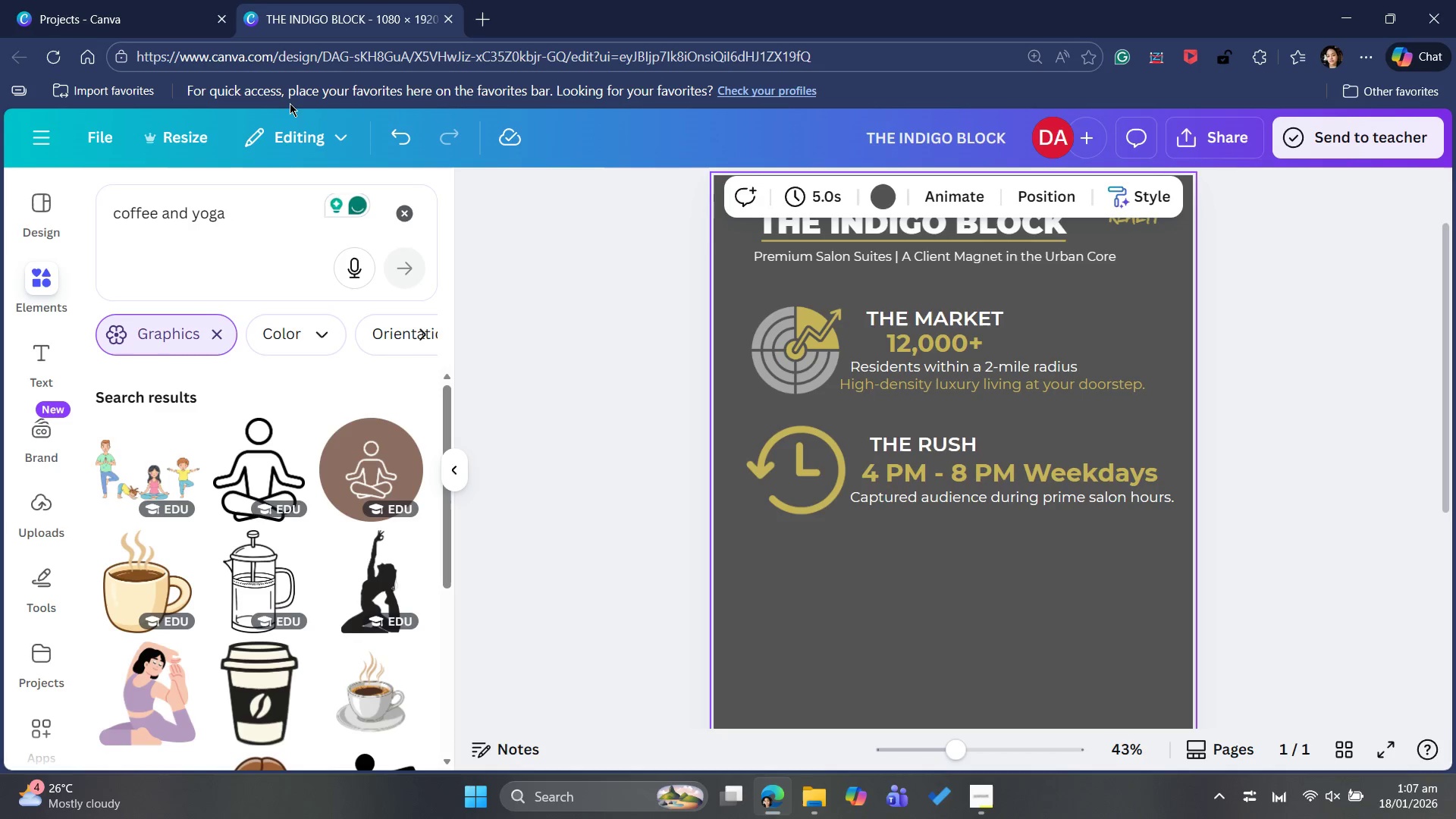 
wait(8.34)
 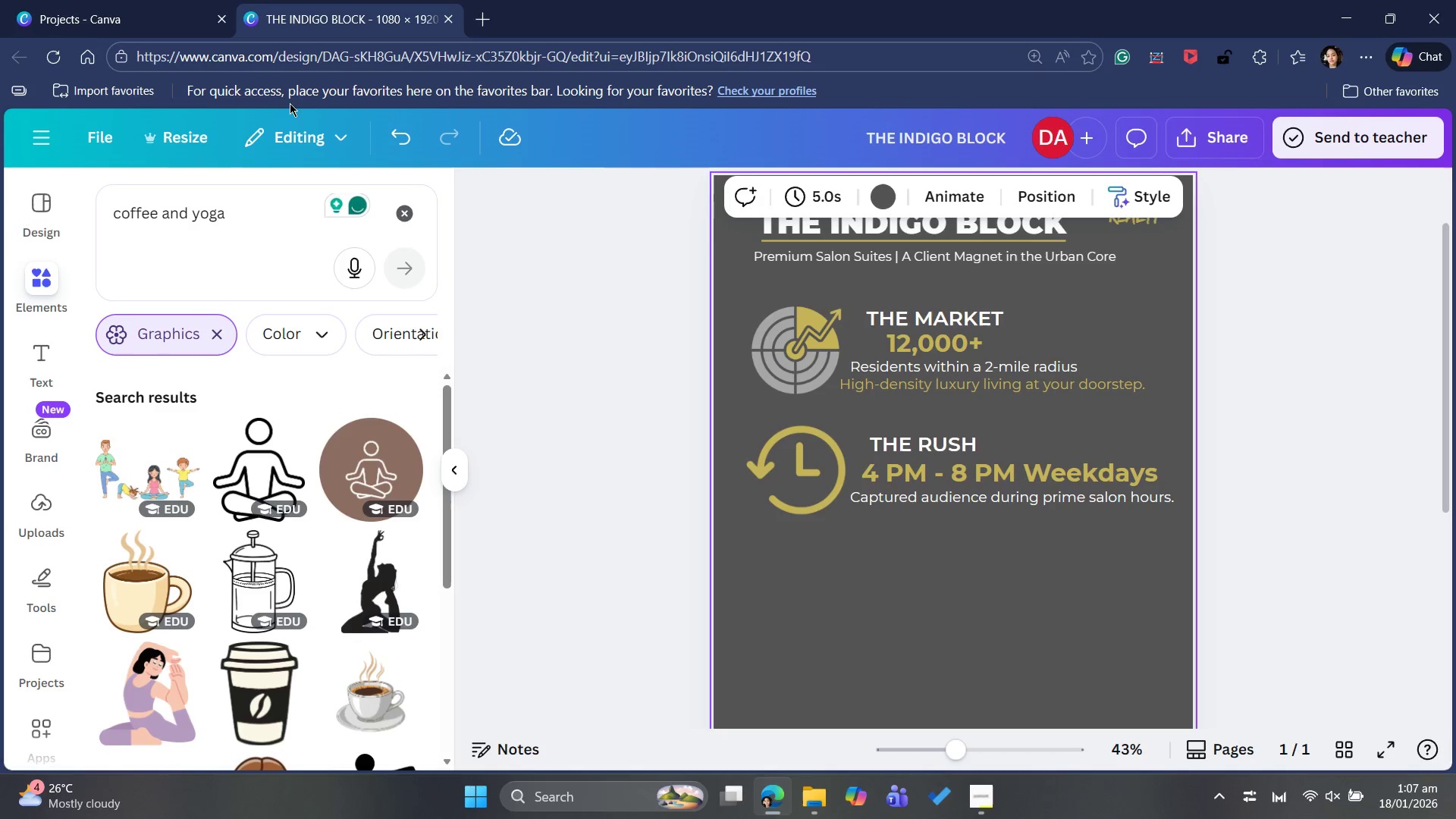 
scroll: coordinate [147, 559], scroll_direction: down, amount: 1.0
 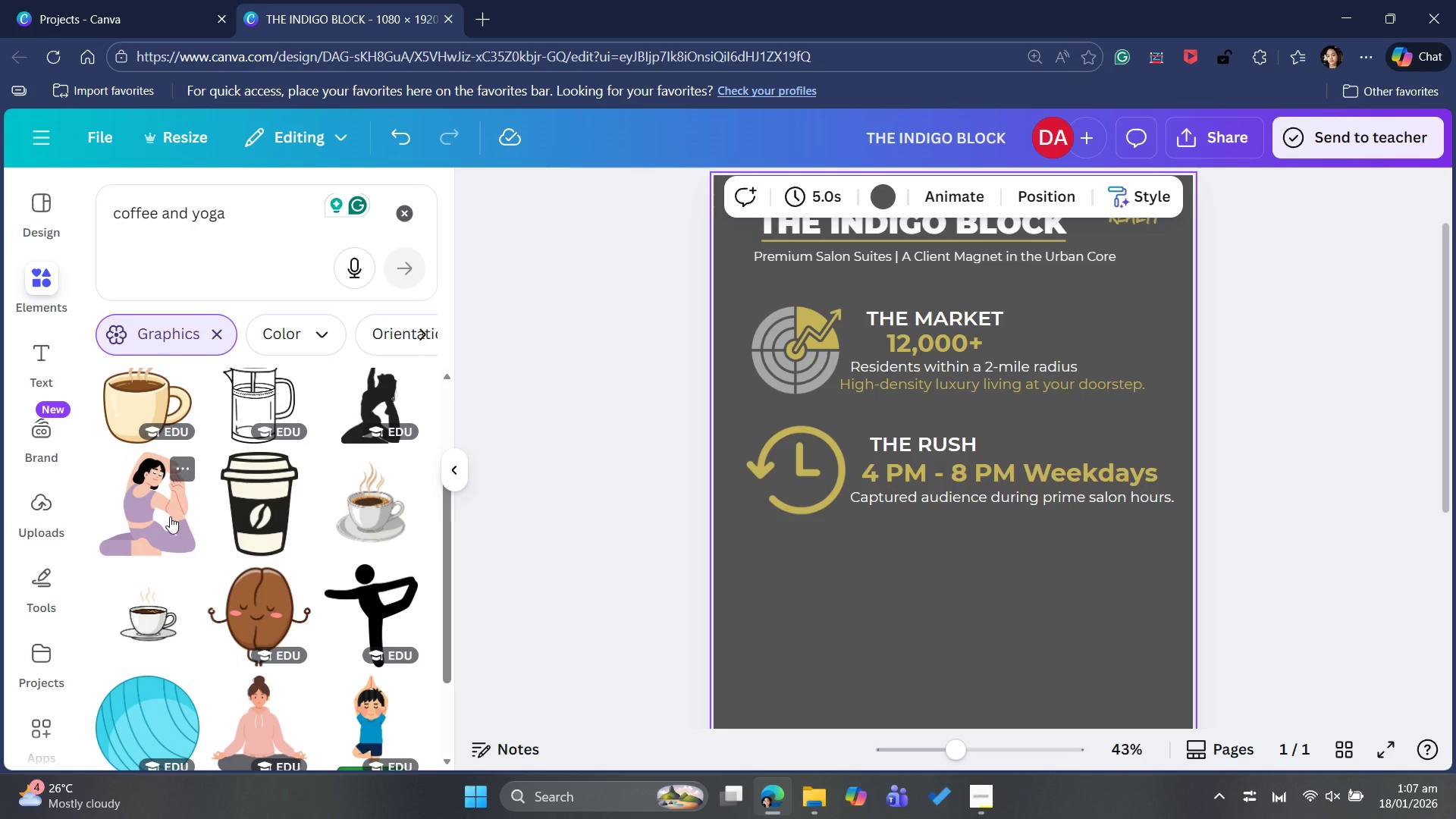 
wait(5.31)
 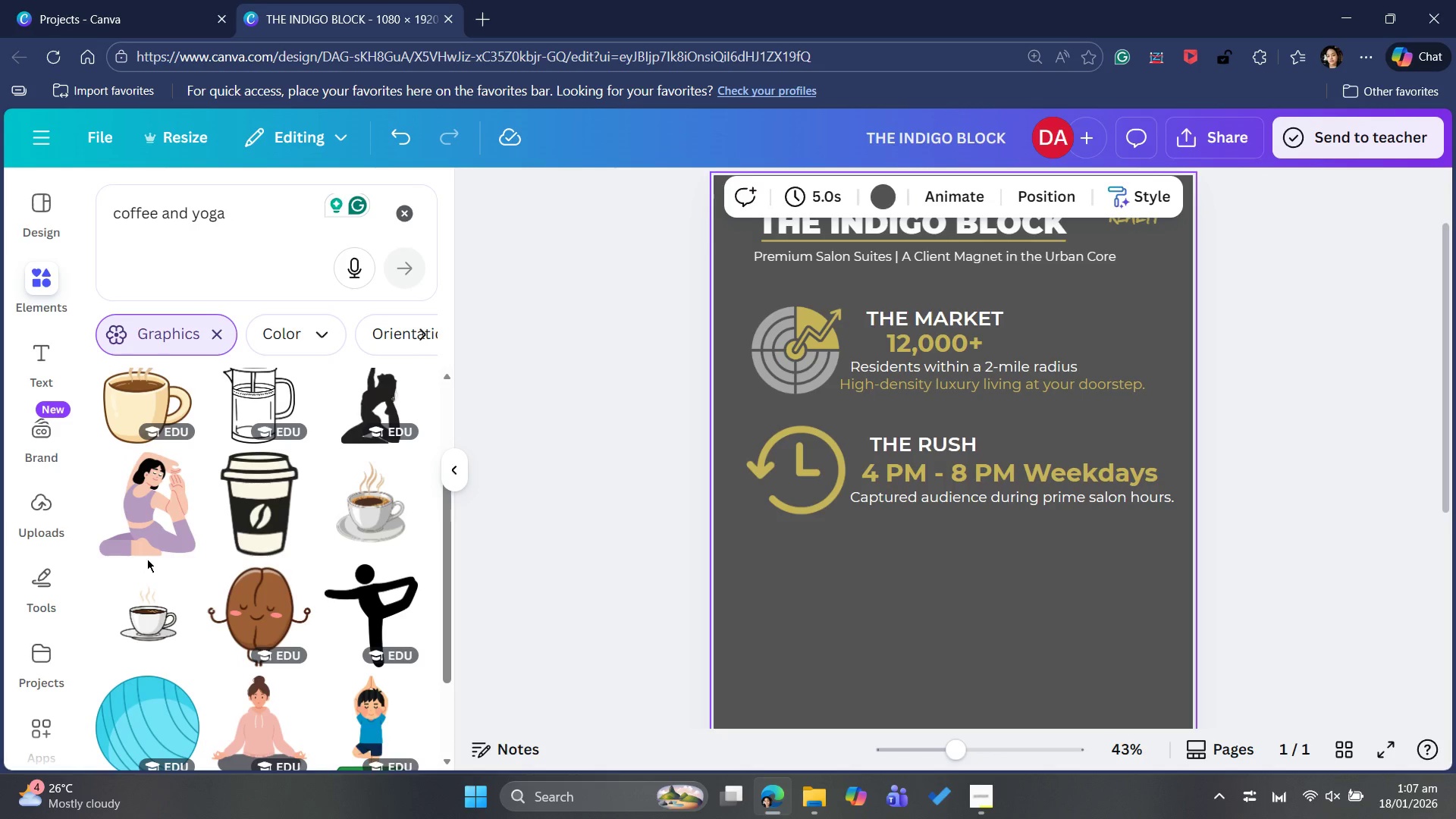 
scroll: coordinate [174, 513], scroll_direction: up, amount: 7.0
 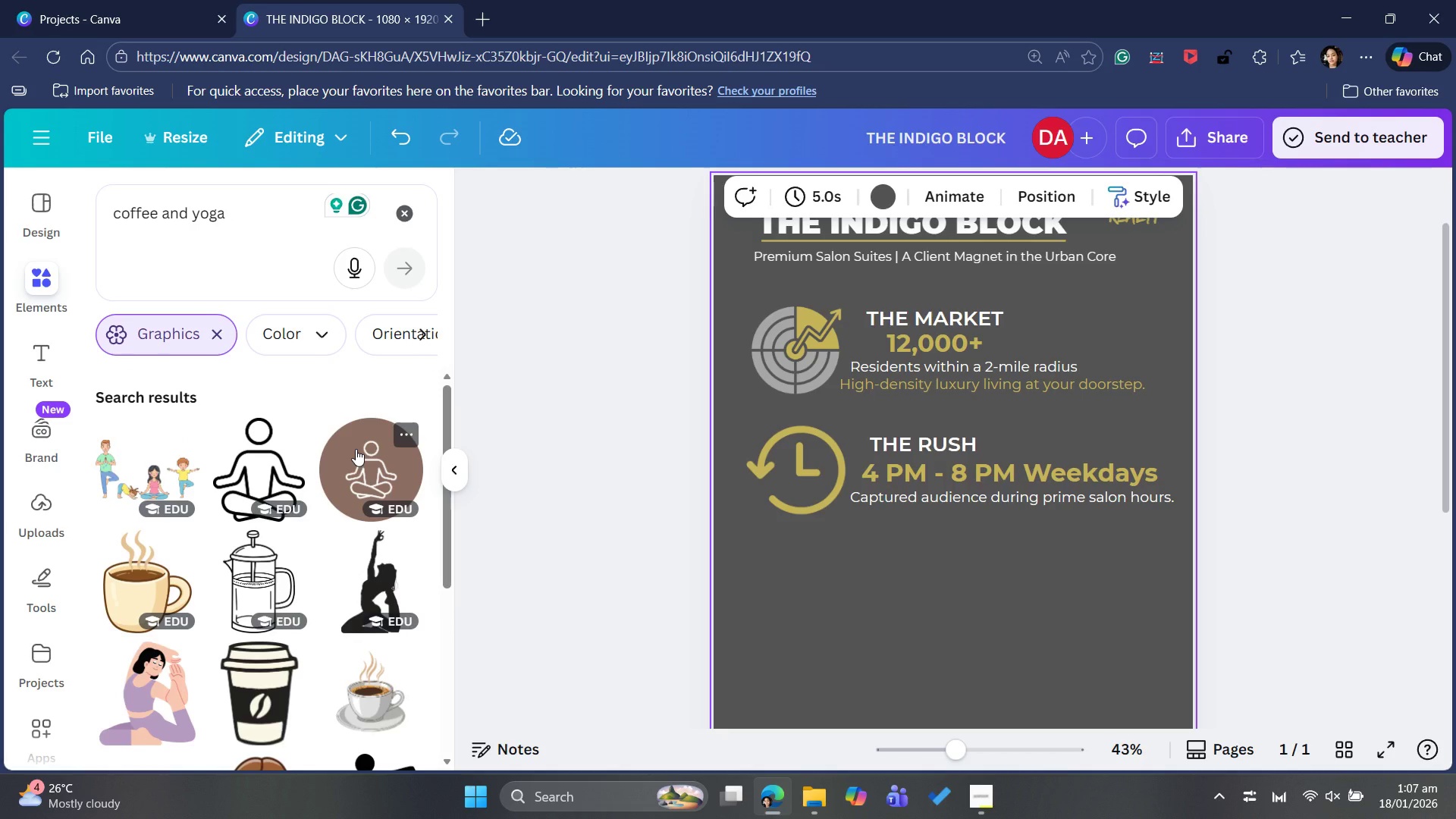 
wait(11.85)
 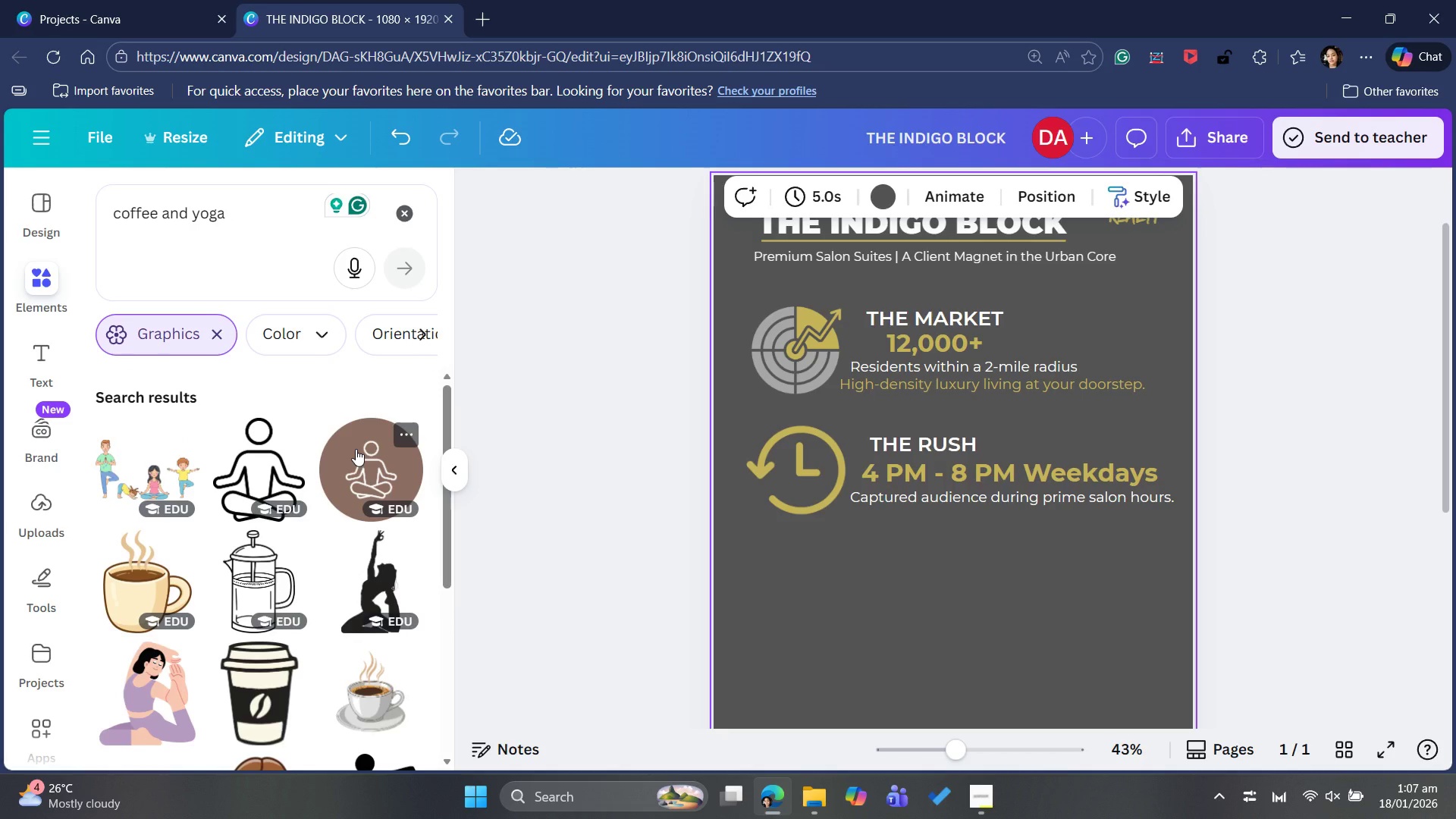 
left_click([361, 441])
 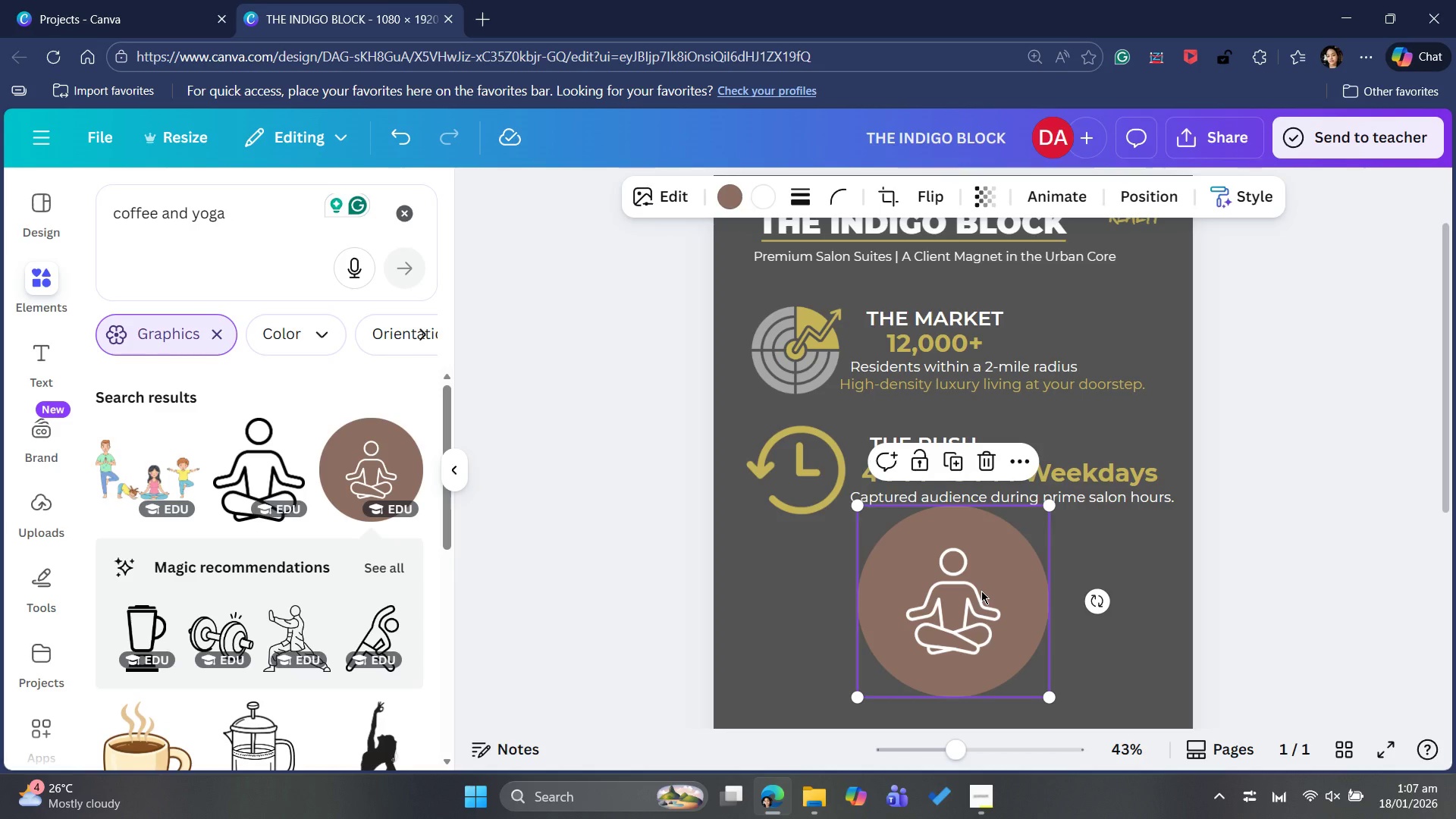 
left_click_drag(start_coordinate=[959, 588], to_coordinate=[812, 624])
 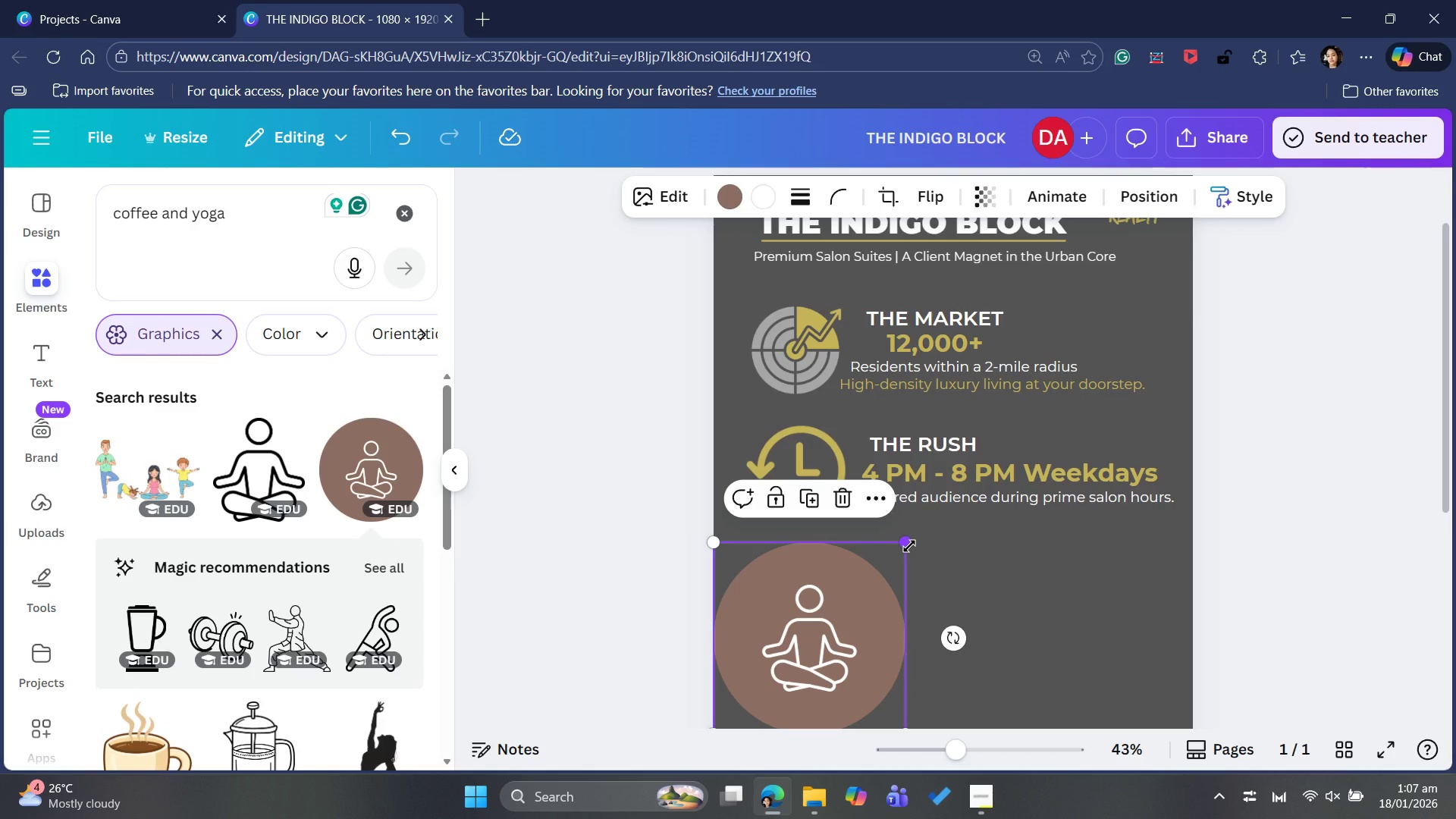 
left_click_drag(start_coordinate=[909, 546], to_coordinate=[827, 620])
 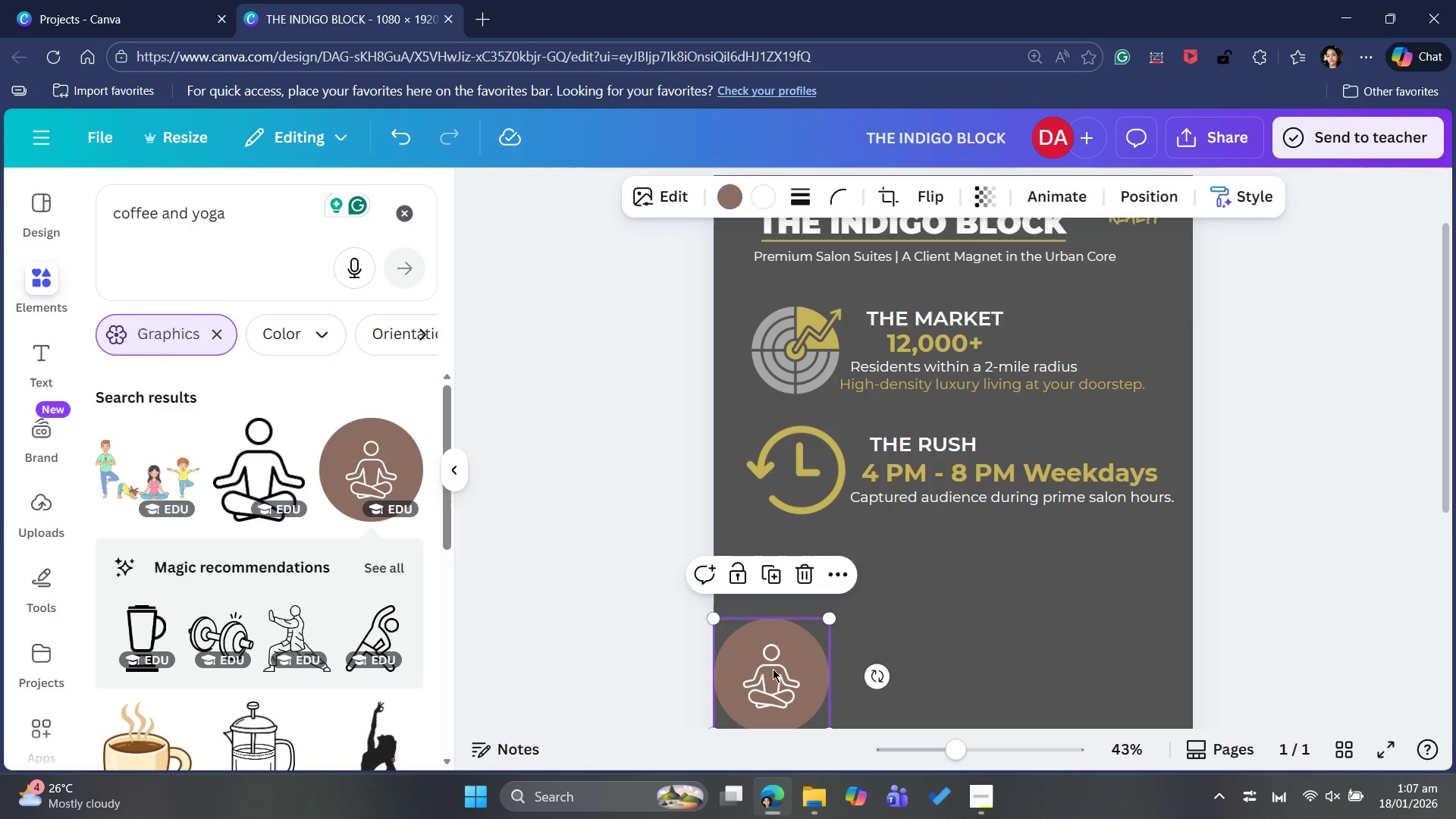 
left_click_drag(start_coordinate=[785, 665], to_coordinate=[819, 581])
 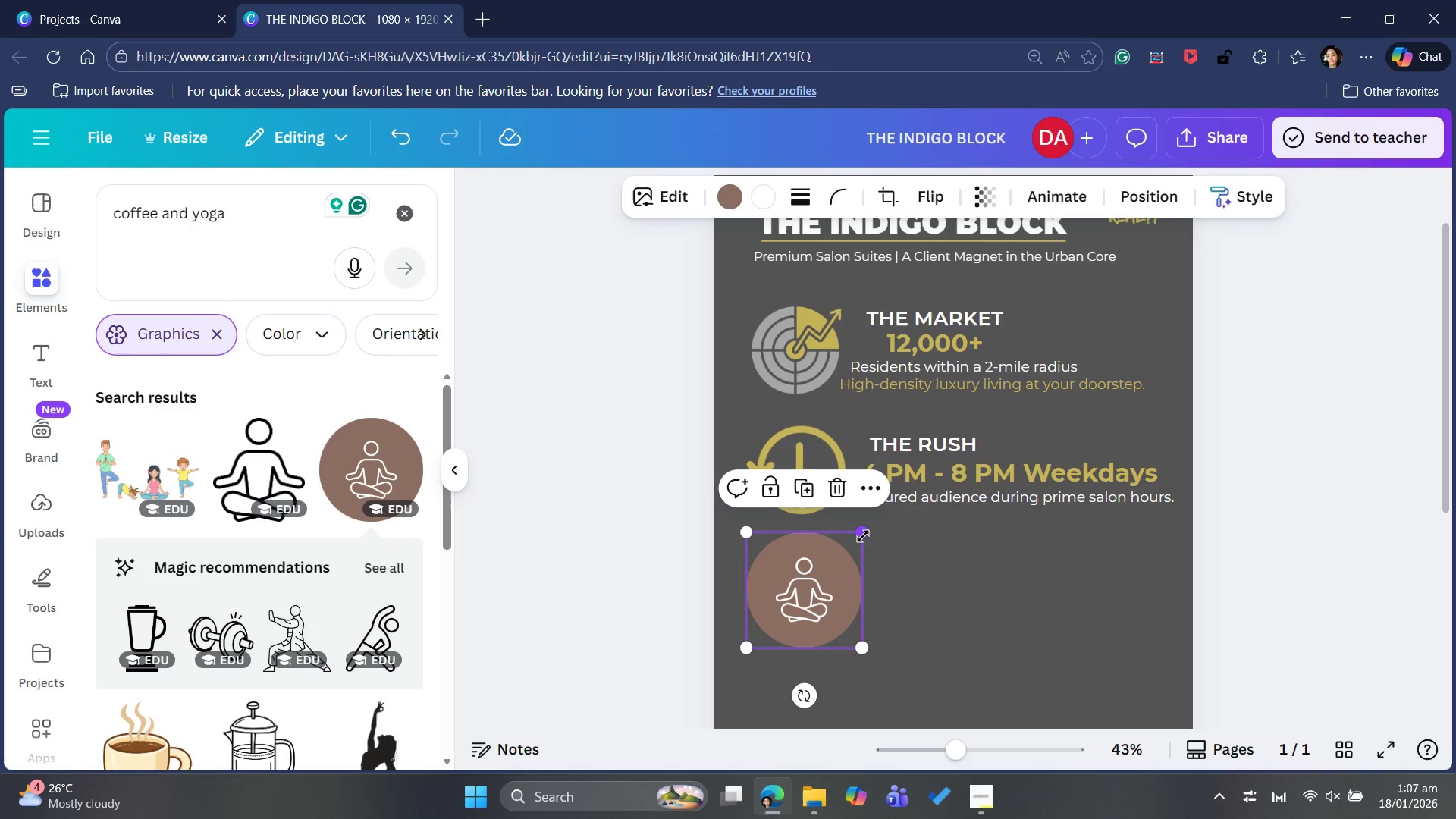 
left_click_drag(start_coordinate=[863, 535], to_coordinate=[859, 551])
 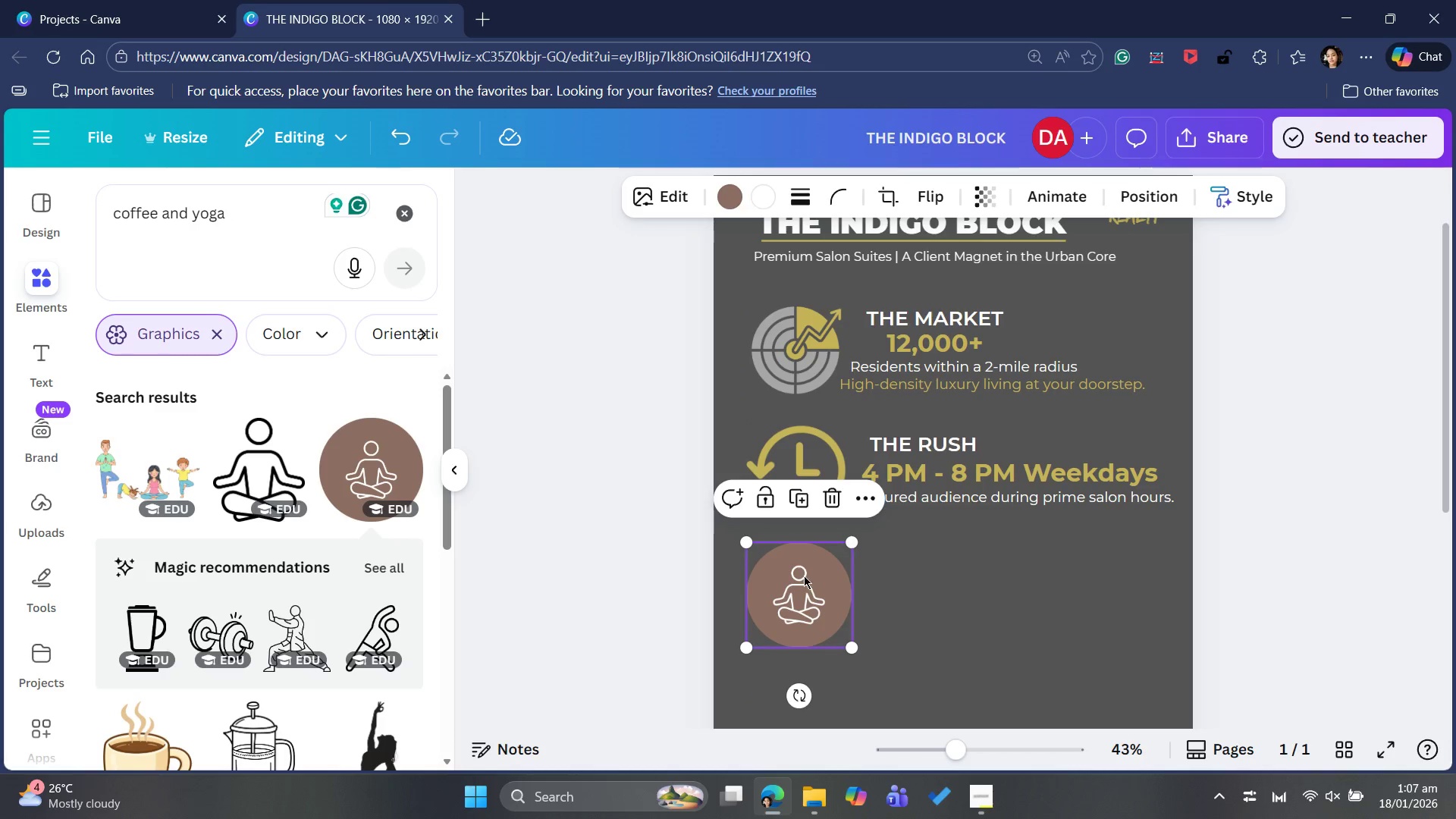 
left_click_drag(start_coordinate=[804, 575], to_coordinate=[808, 573])
 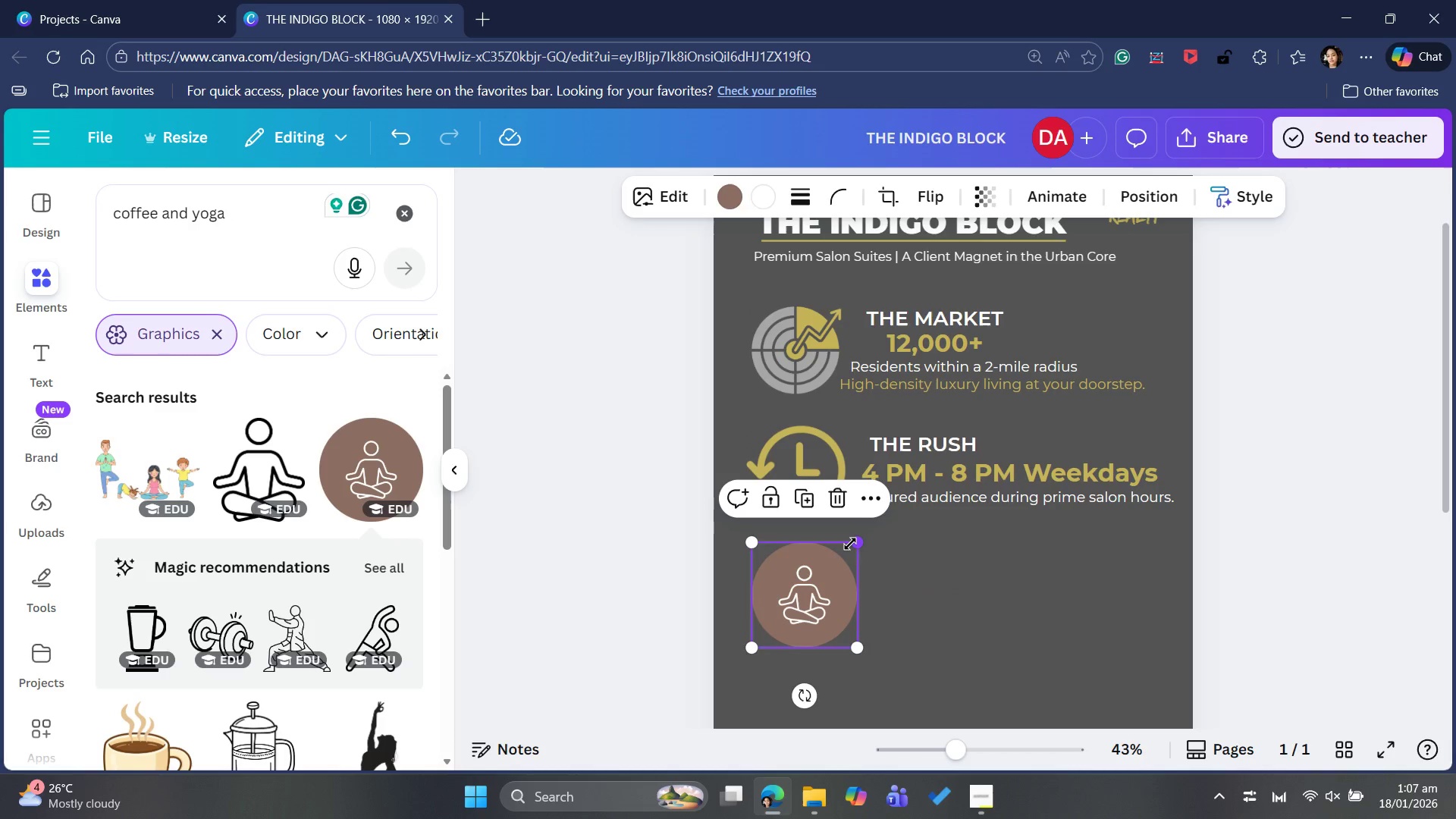 
left_click_drag(start_coordinate=[855, 539], to_coordinate=[846, 551])
 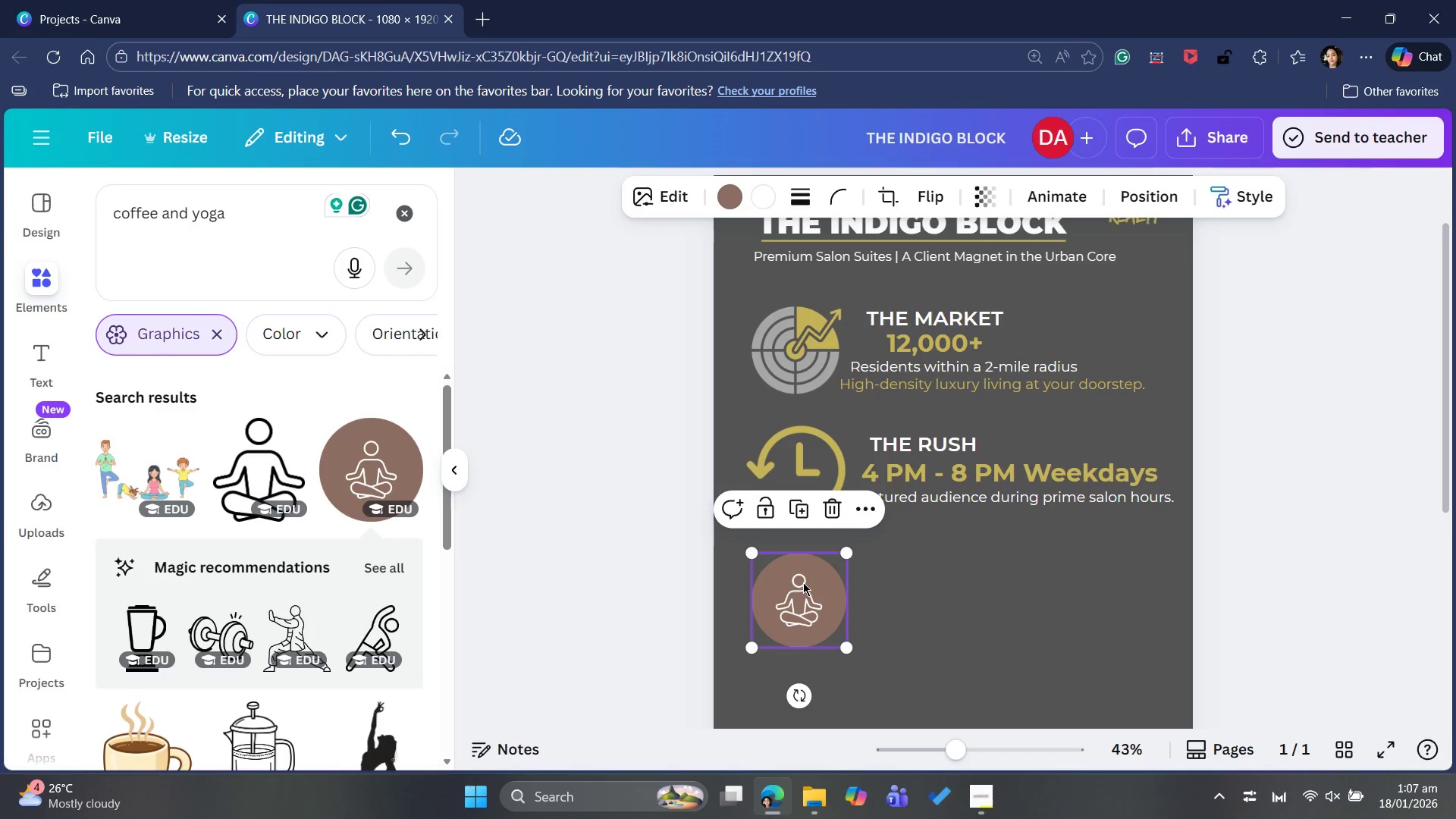 
left_click_drag(start_coordinate=[803, 582], to_coordinate=[803, 572])
 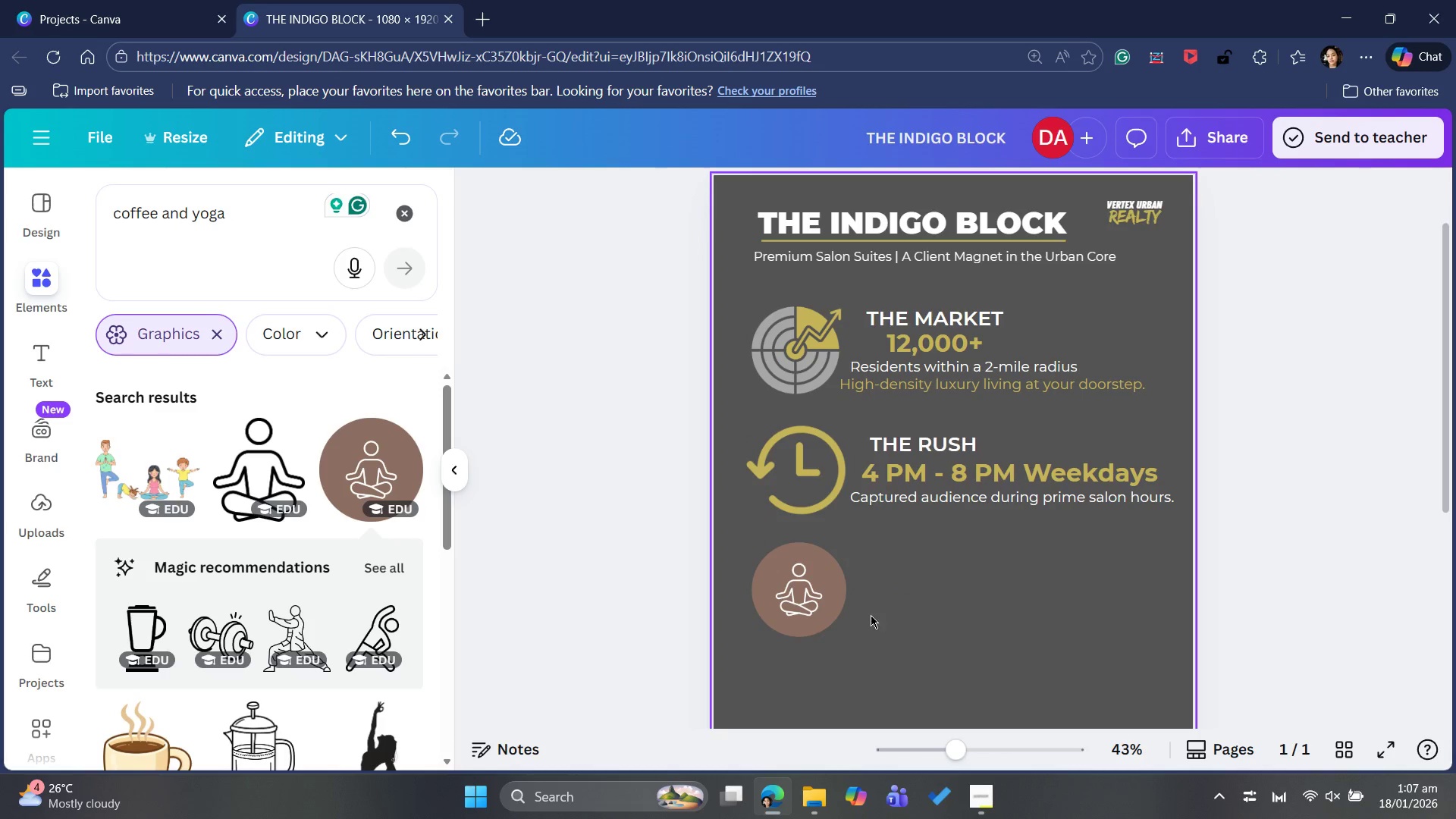 
left_click([826, 591])
 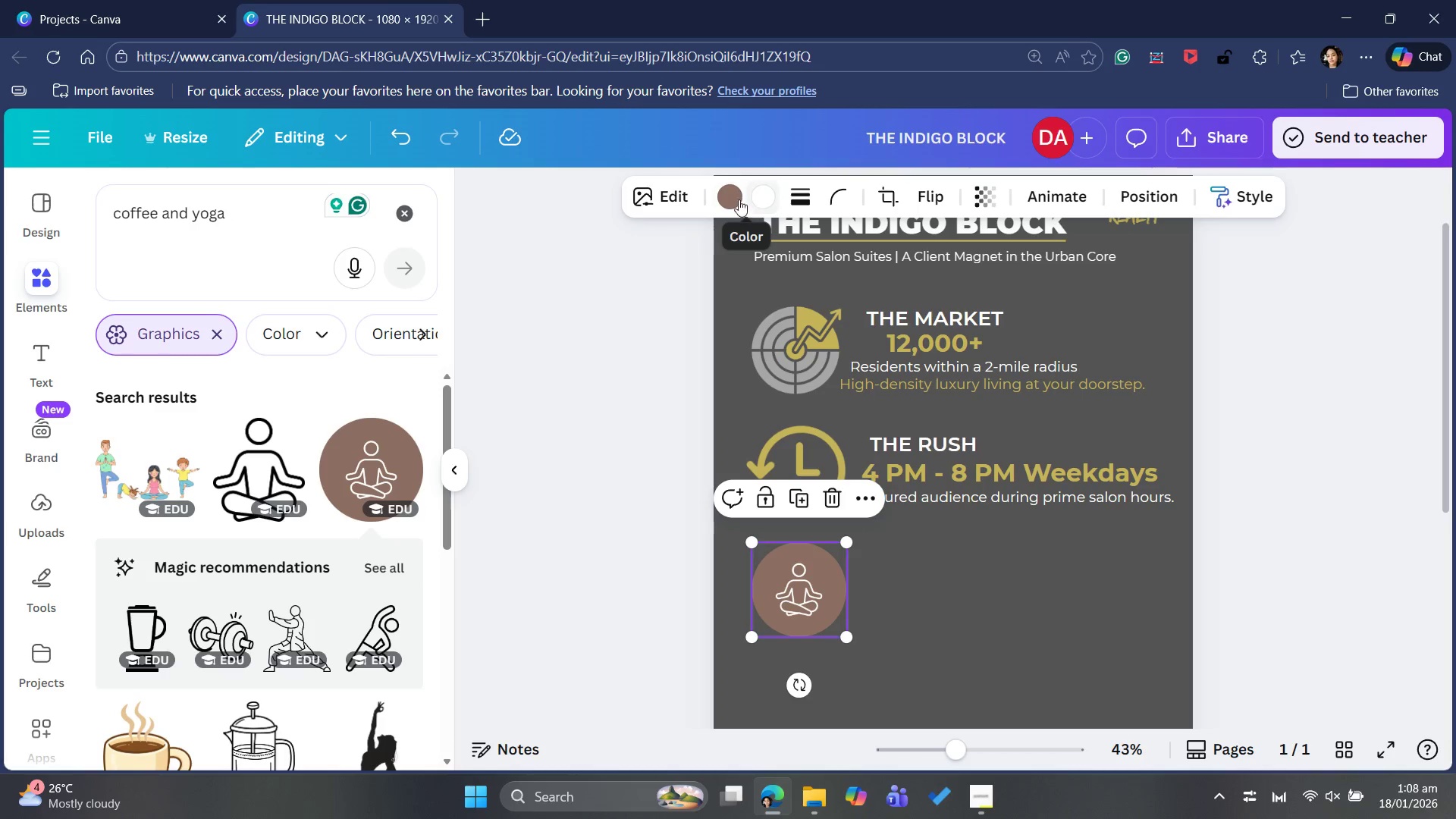 
left_click([735, 198])
 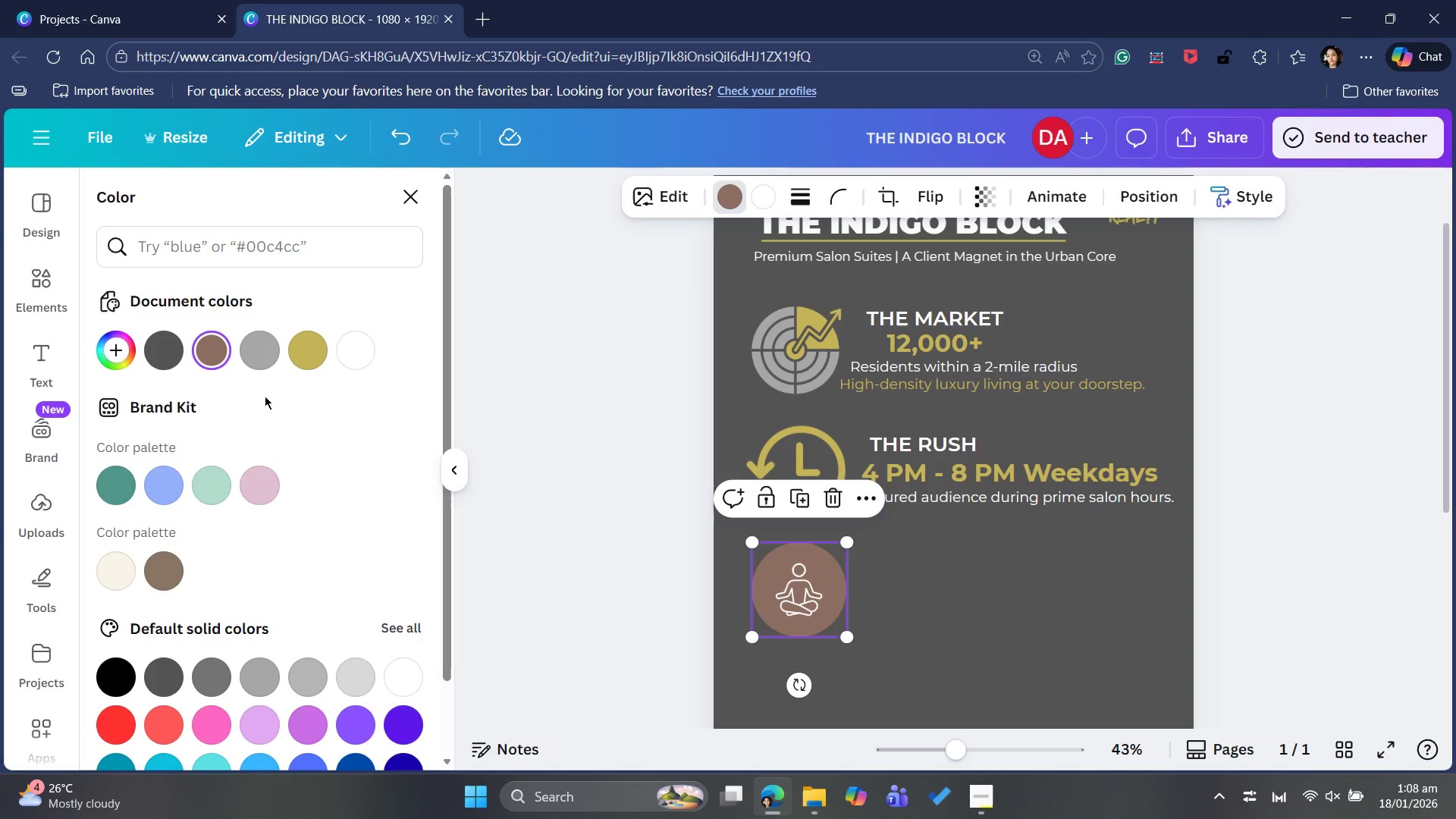 
left_click([306, 334])
 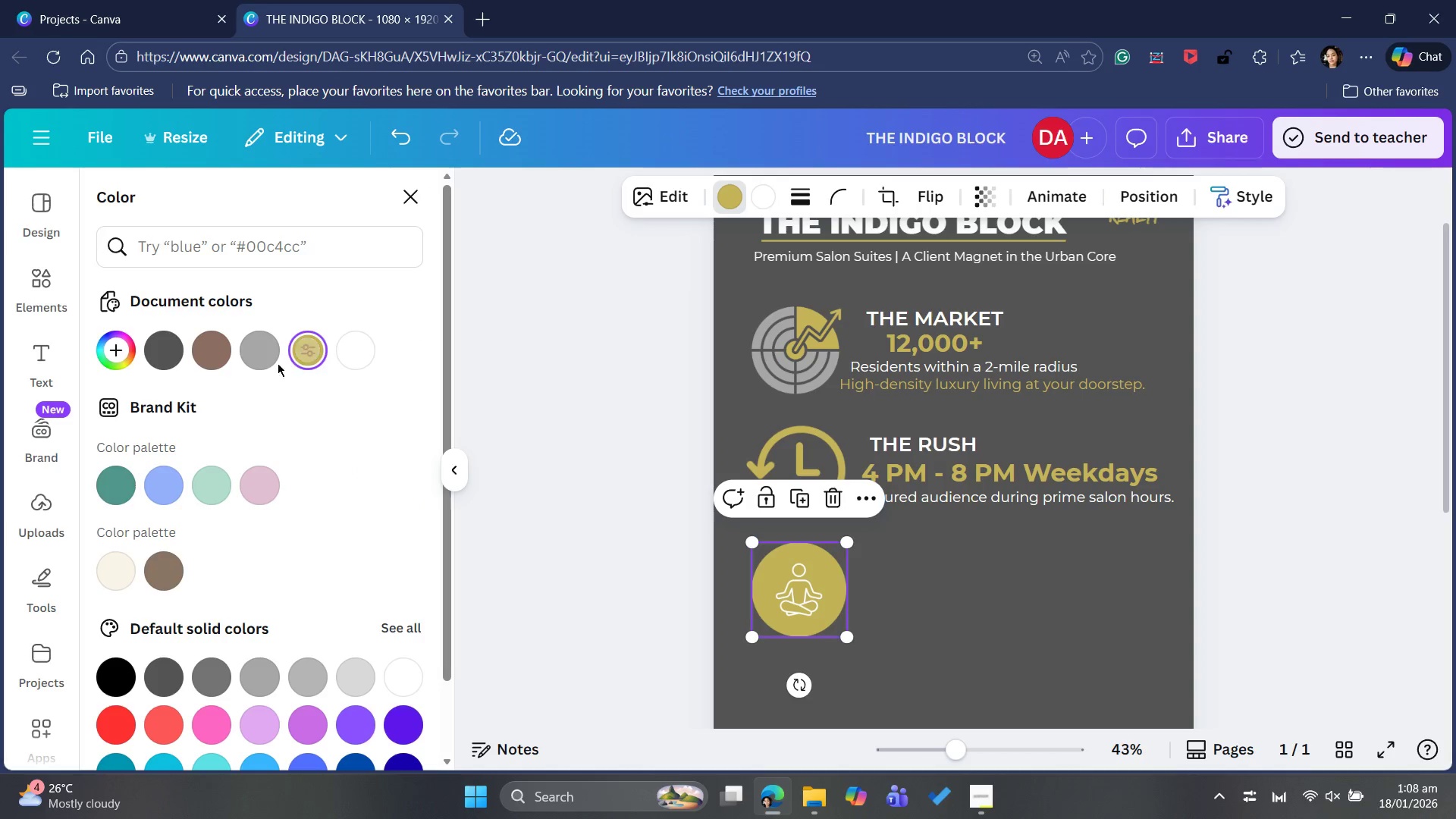 
left_click([264, 353])
 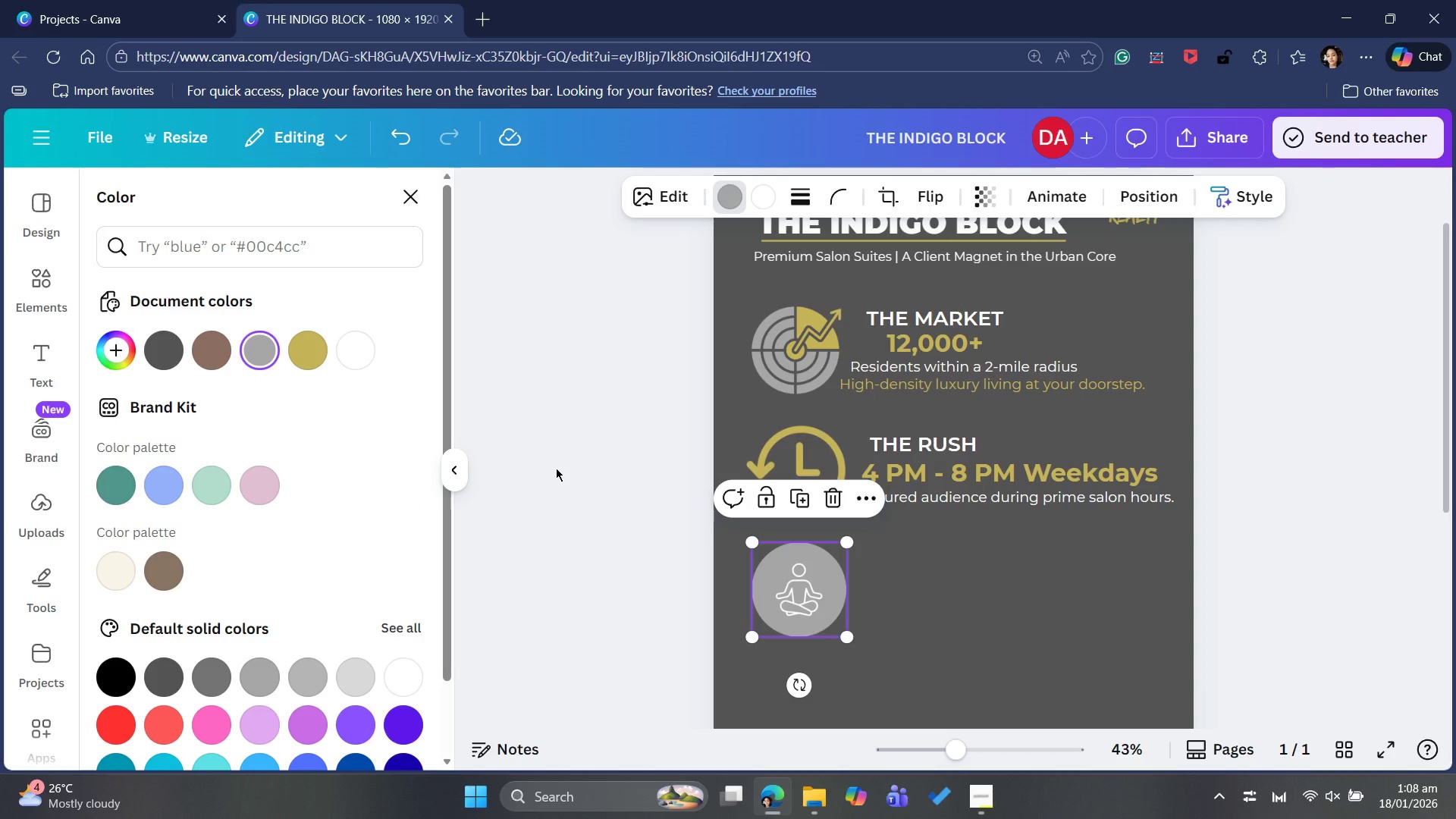 
wait(5.19)
 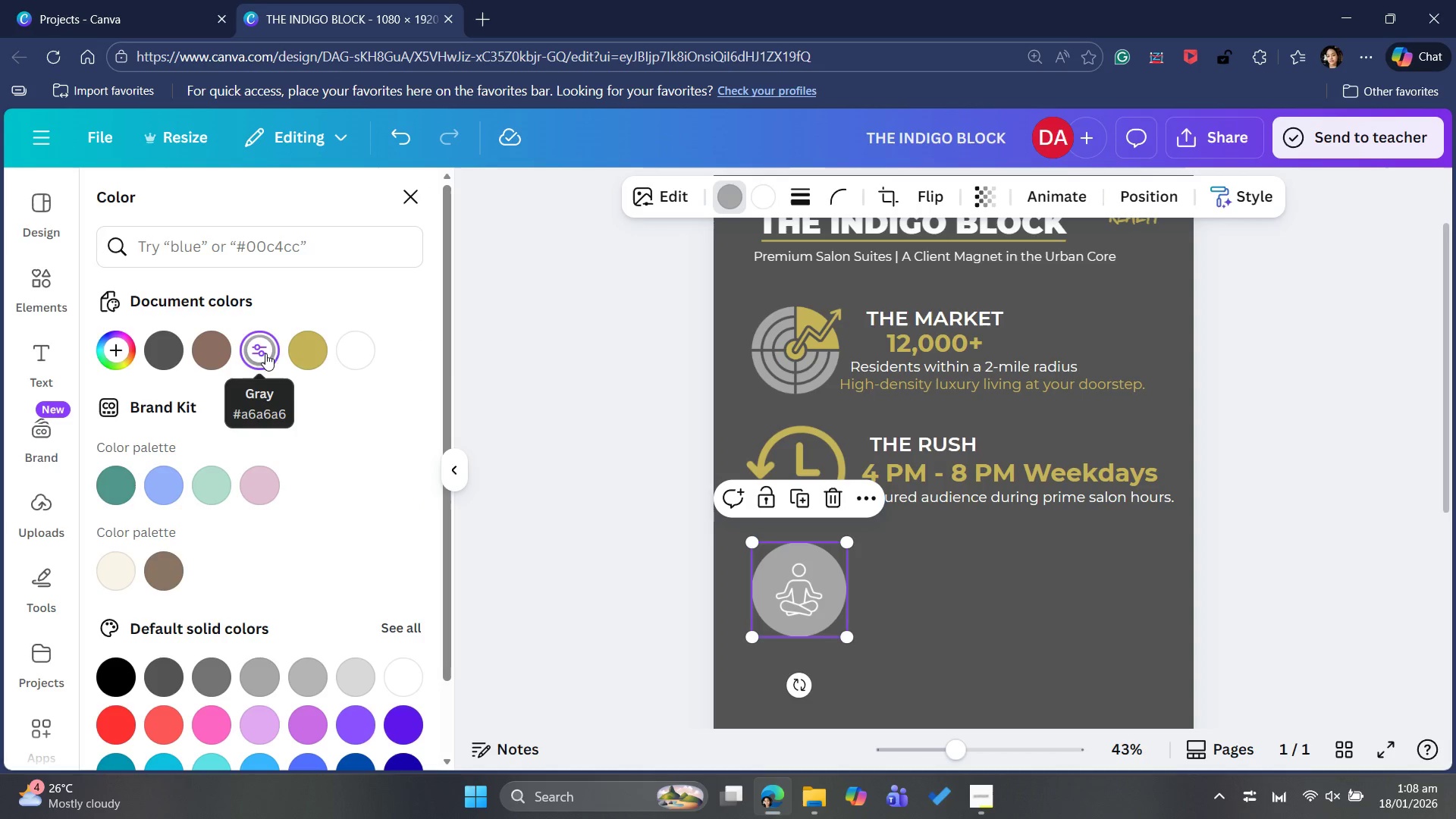 
left_click([558, 465])
 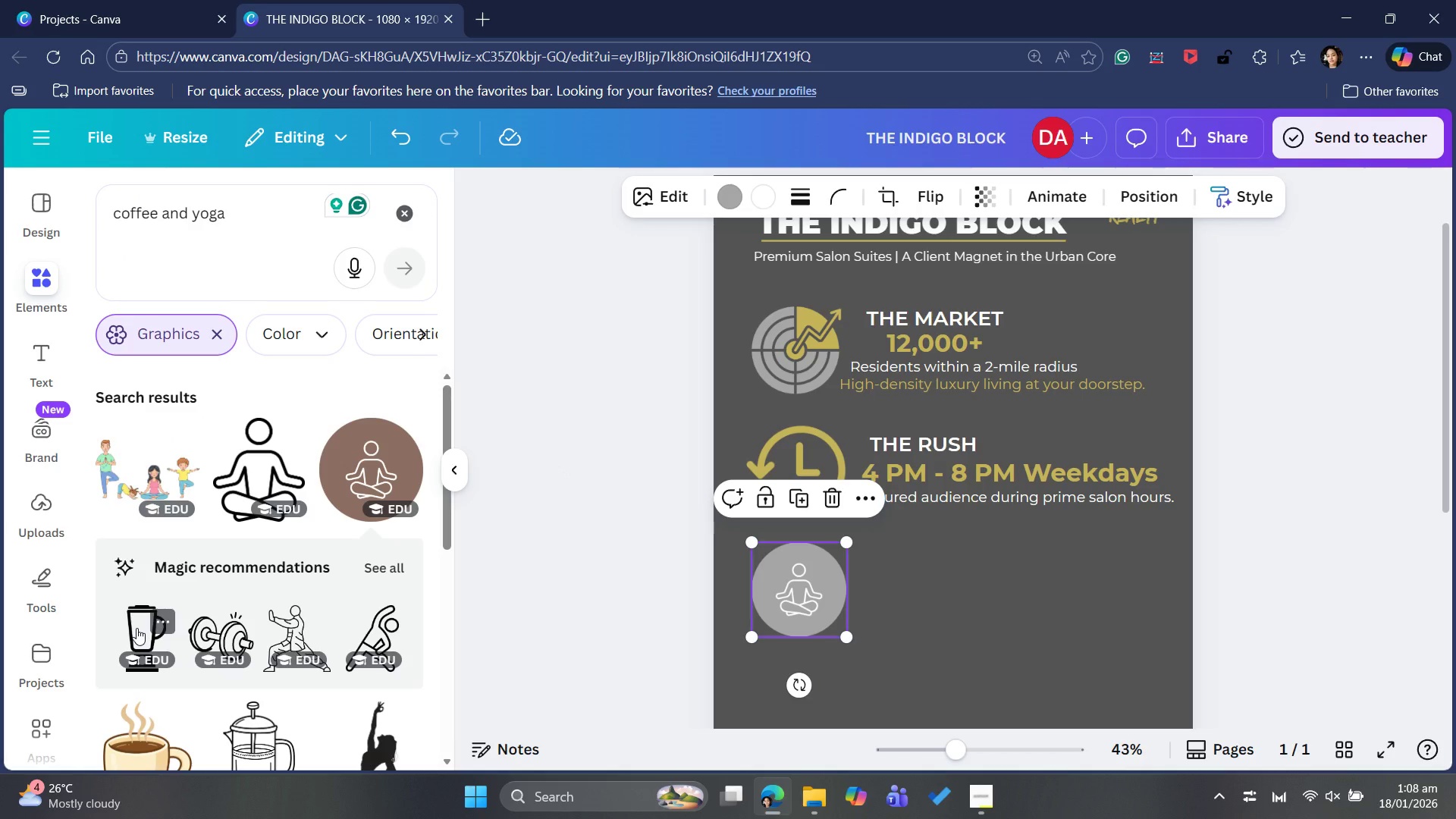 
wait(6.23)
 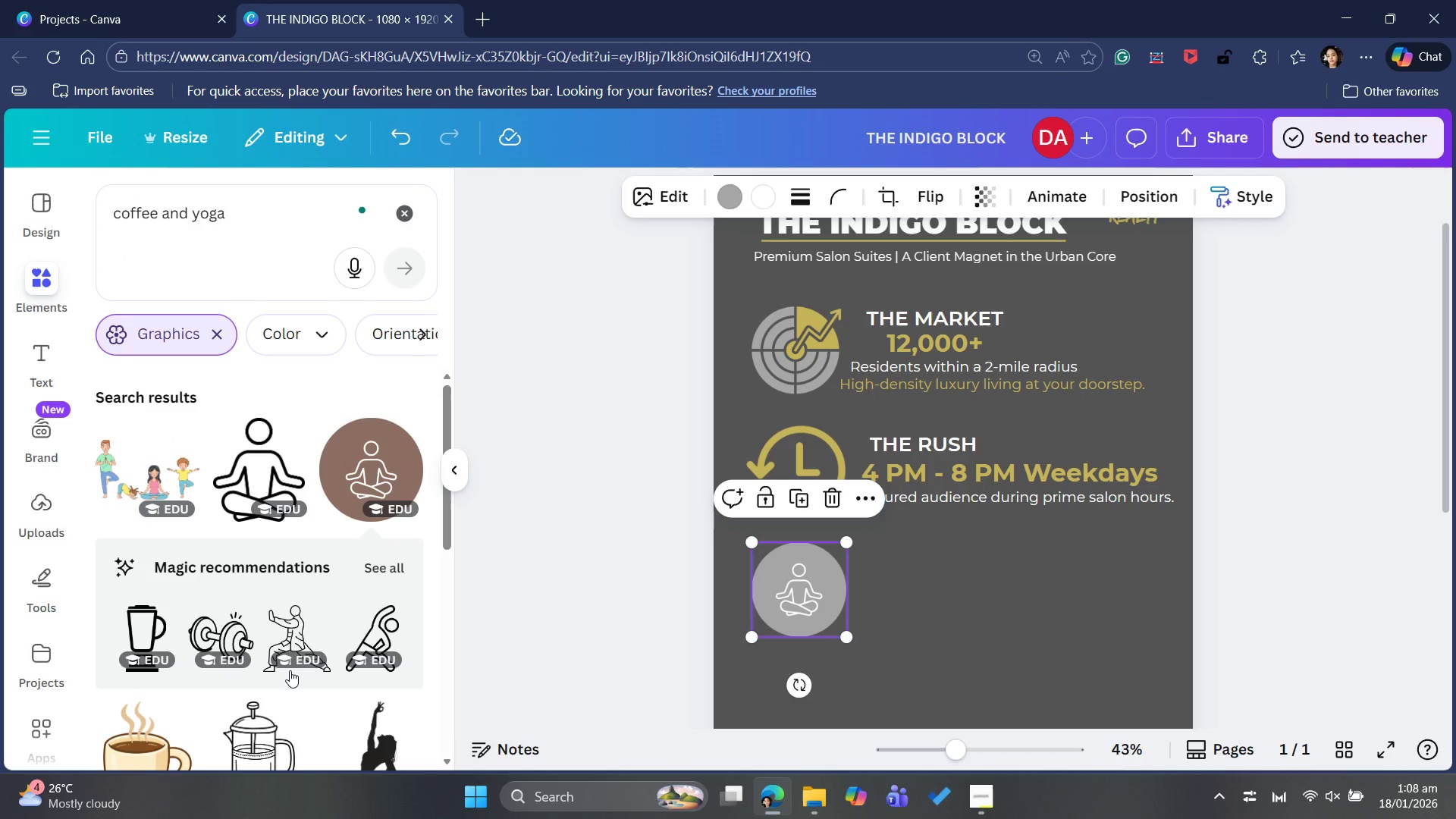 
scroll: coordinate [211, 630], scroll_direction: down, amount: 1.0
 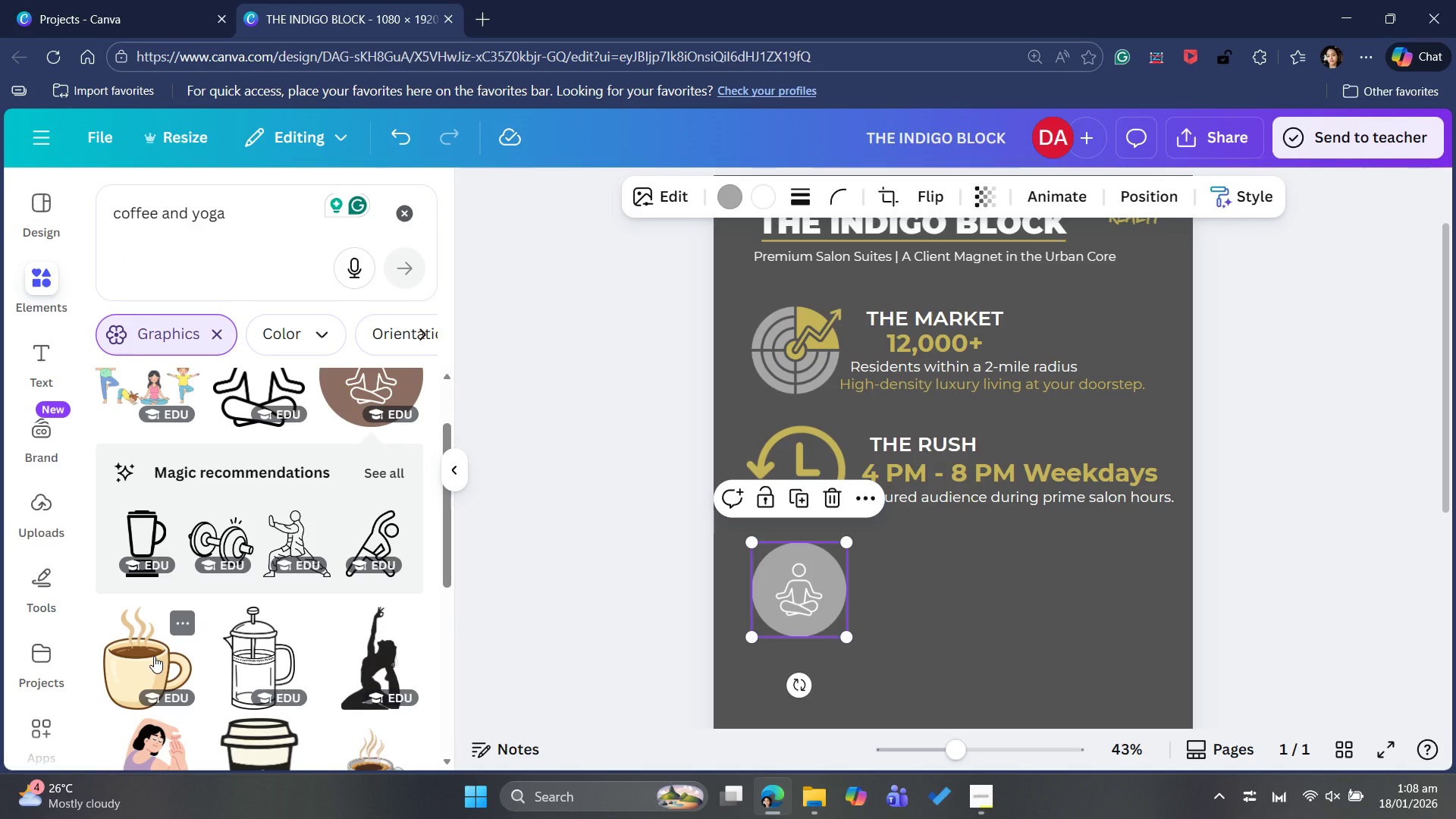 
left_click([154, 656])
 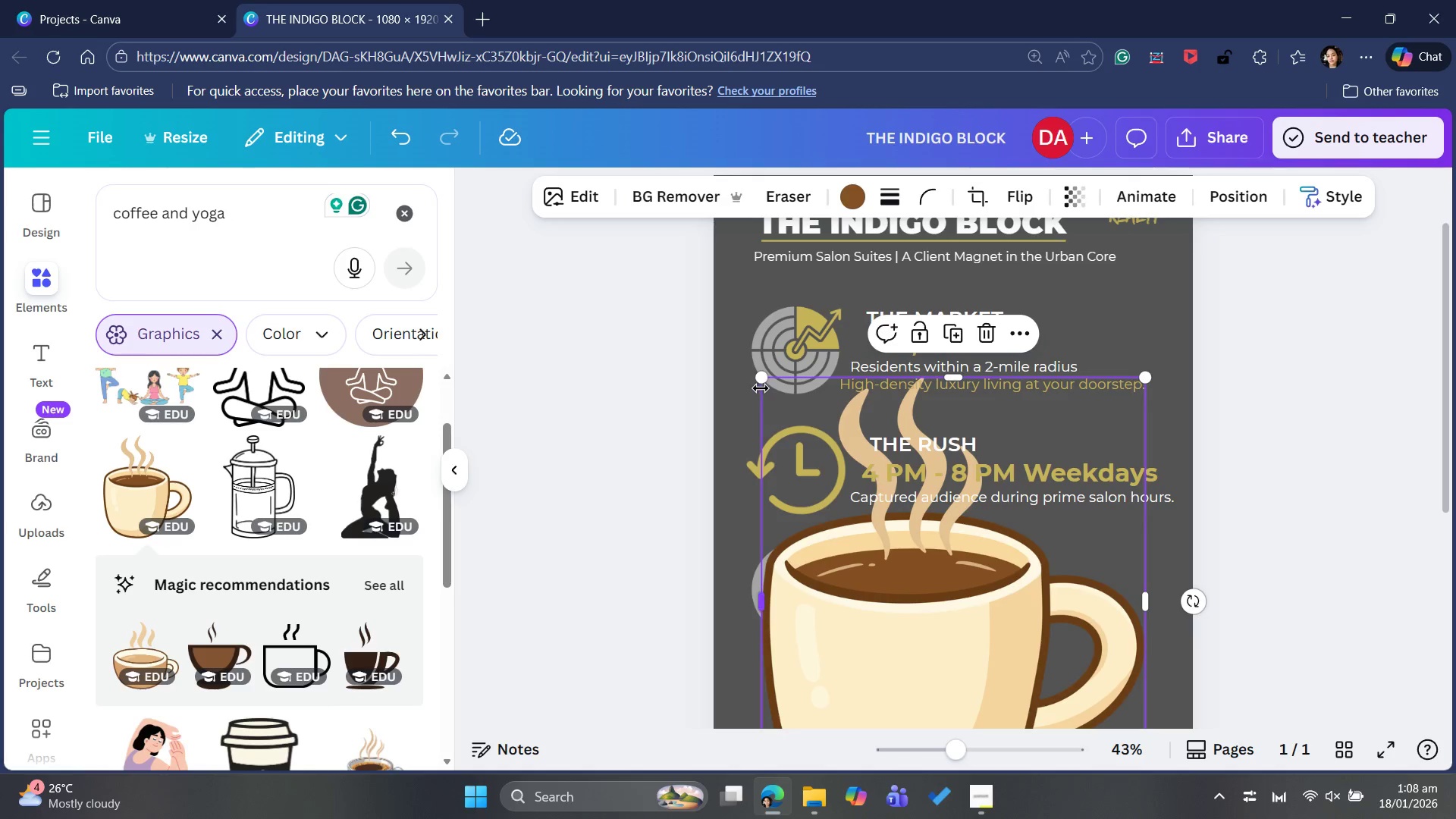 
left_click_drag(start_coordinate=[762, 378], to_coordinate=[1026, 662])
 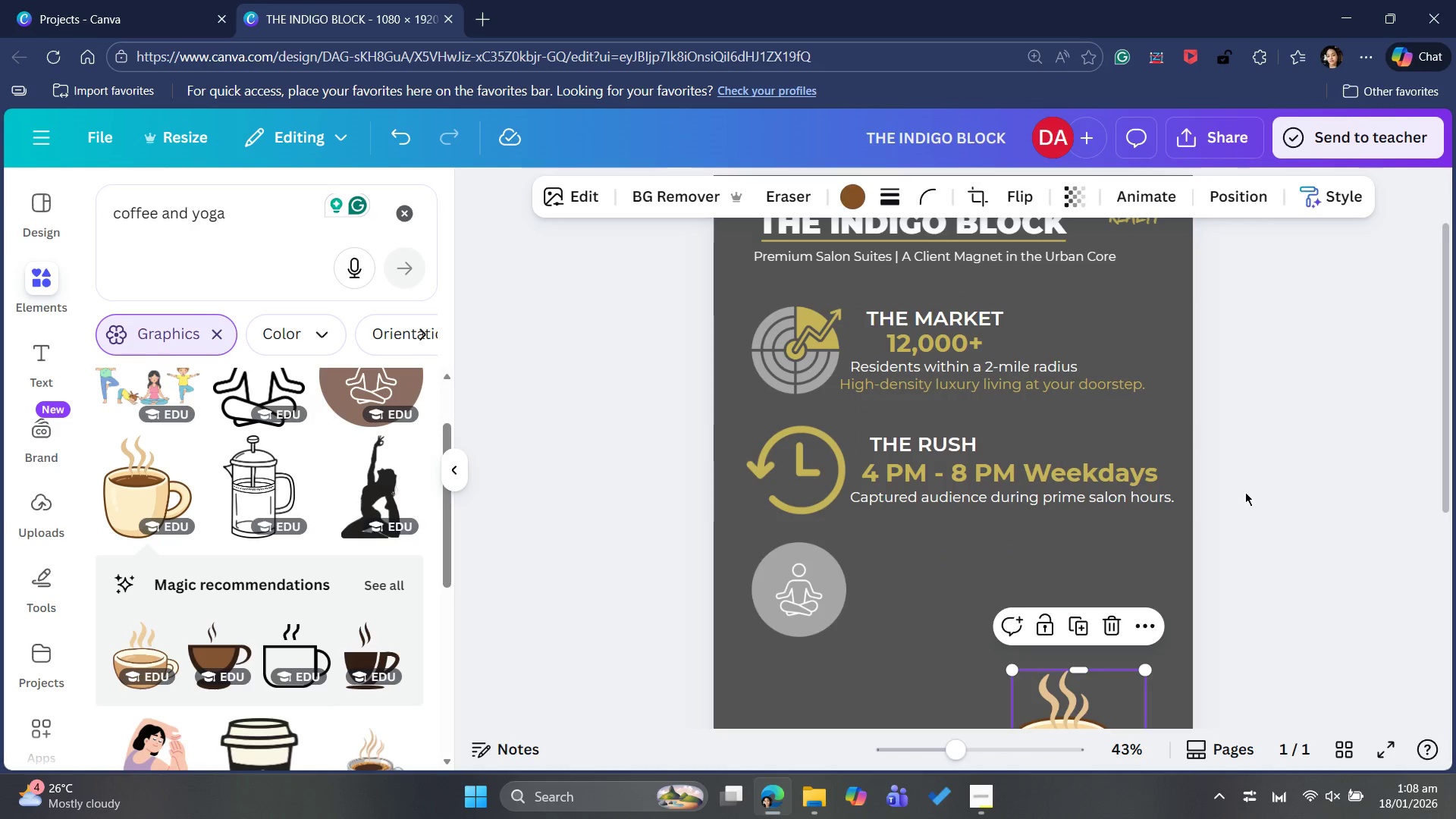 
scroll: coordinate [1296, 469], scroll_direction: down, amount: 2.0
 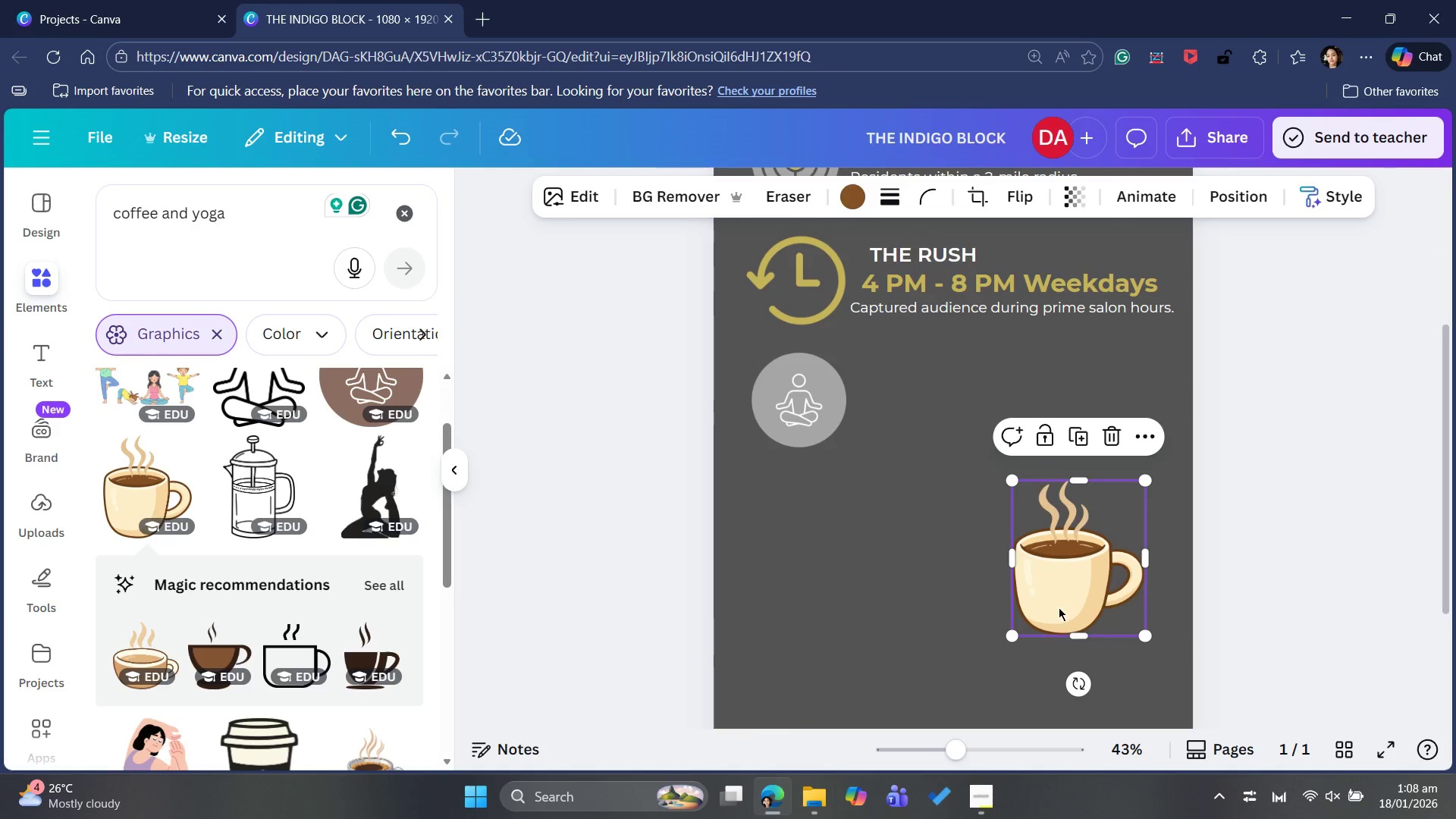 
left_click_drag(start_coordinate=[1069, 592], to_coordinate=[899, 518])
 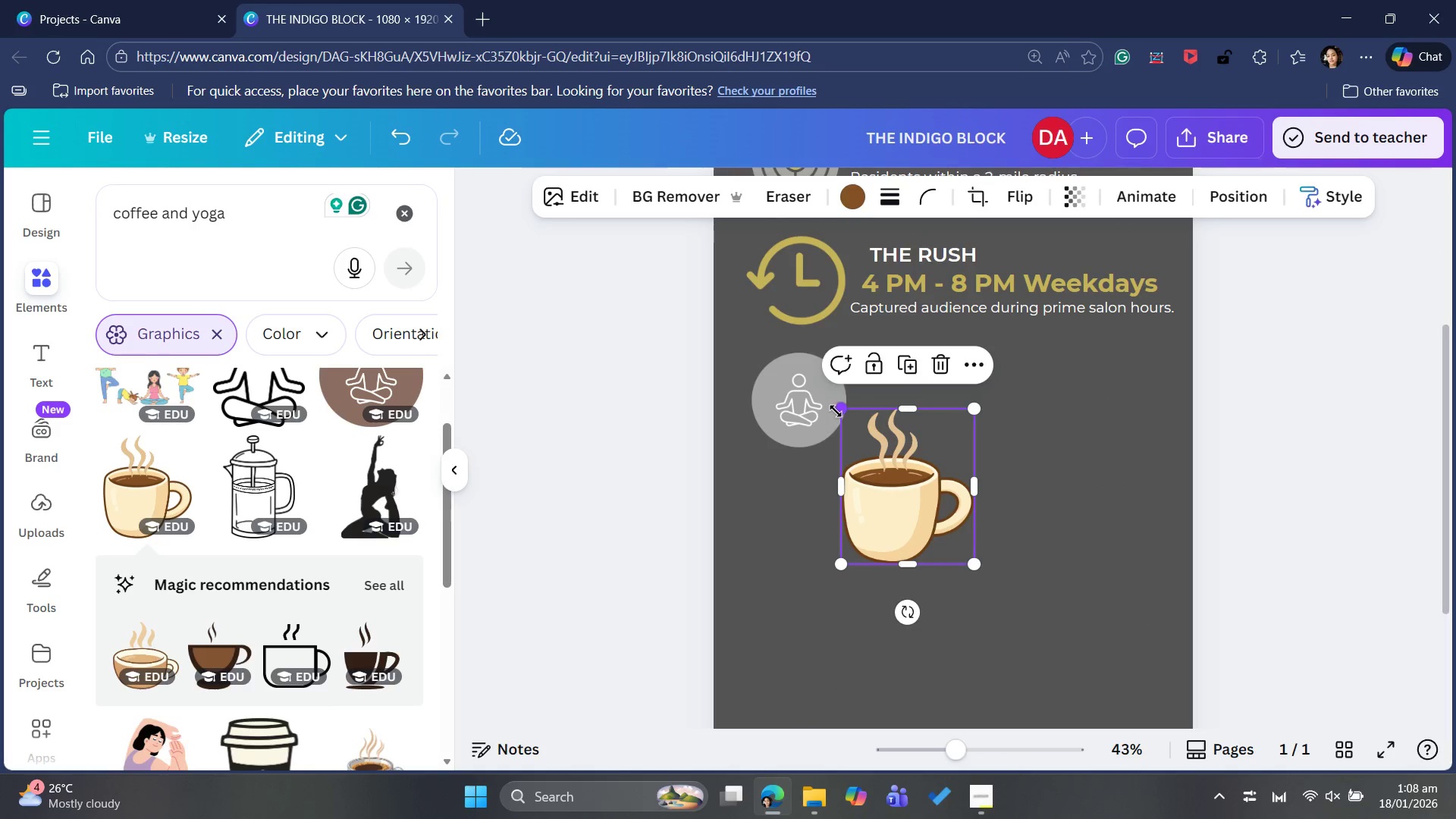 
left_click_drag(start_coordinate=[839, 410], to_coordinate=[927, 502])
 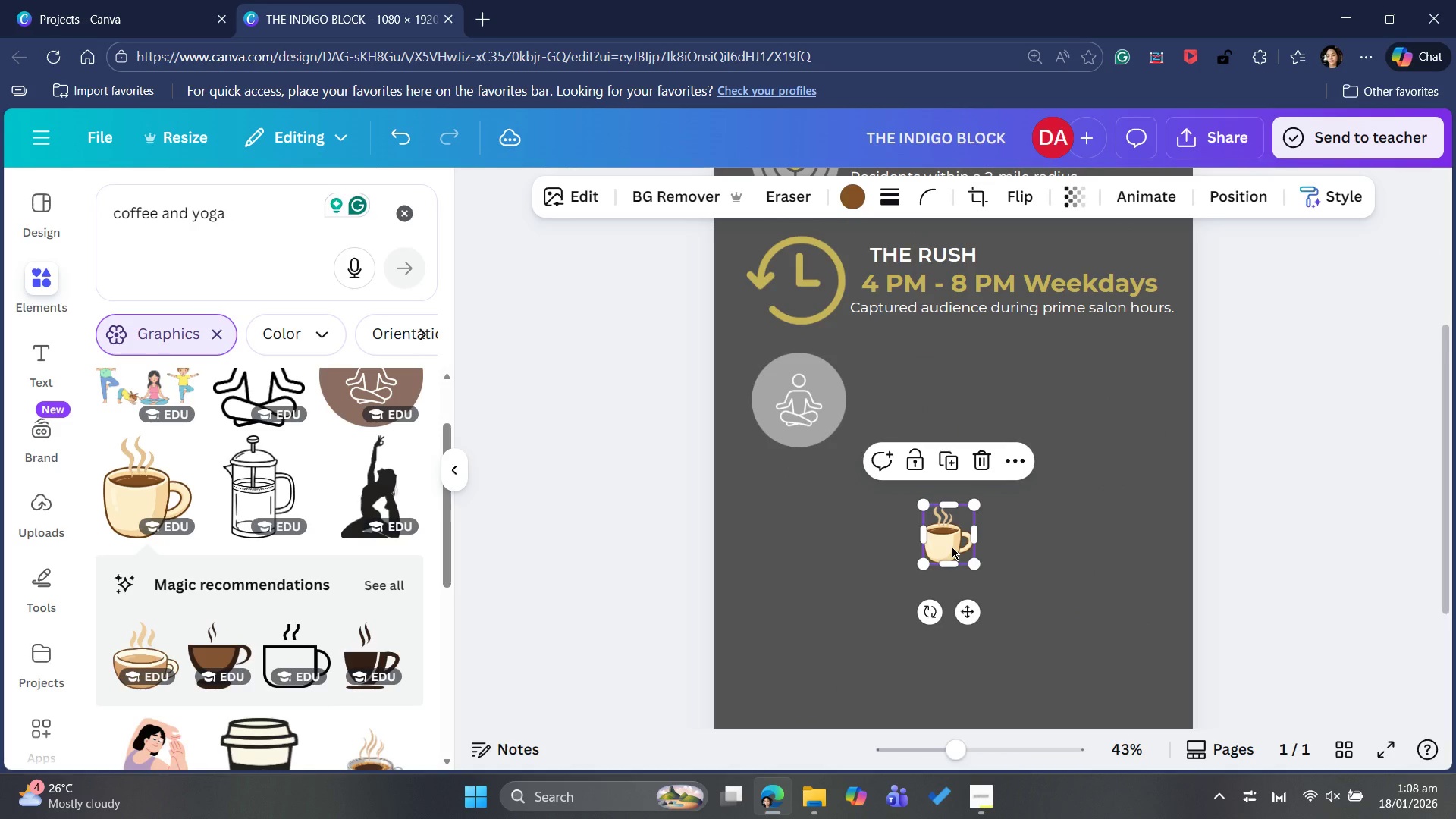 
left_click_drag(start_coordinate=[952, 547], to_coordinate=[856, 431])
 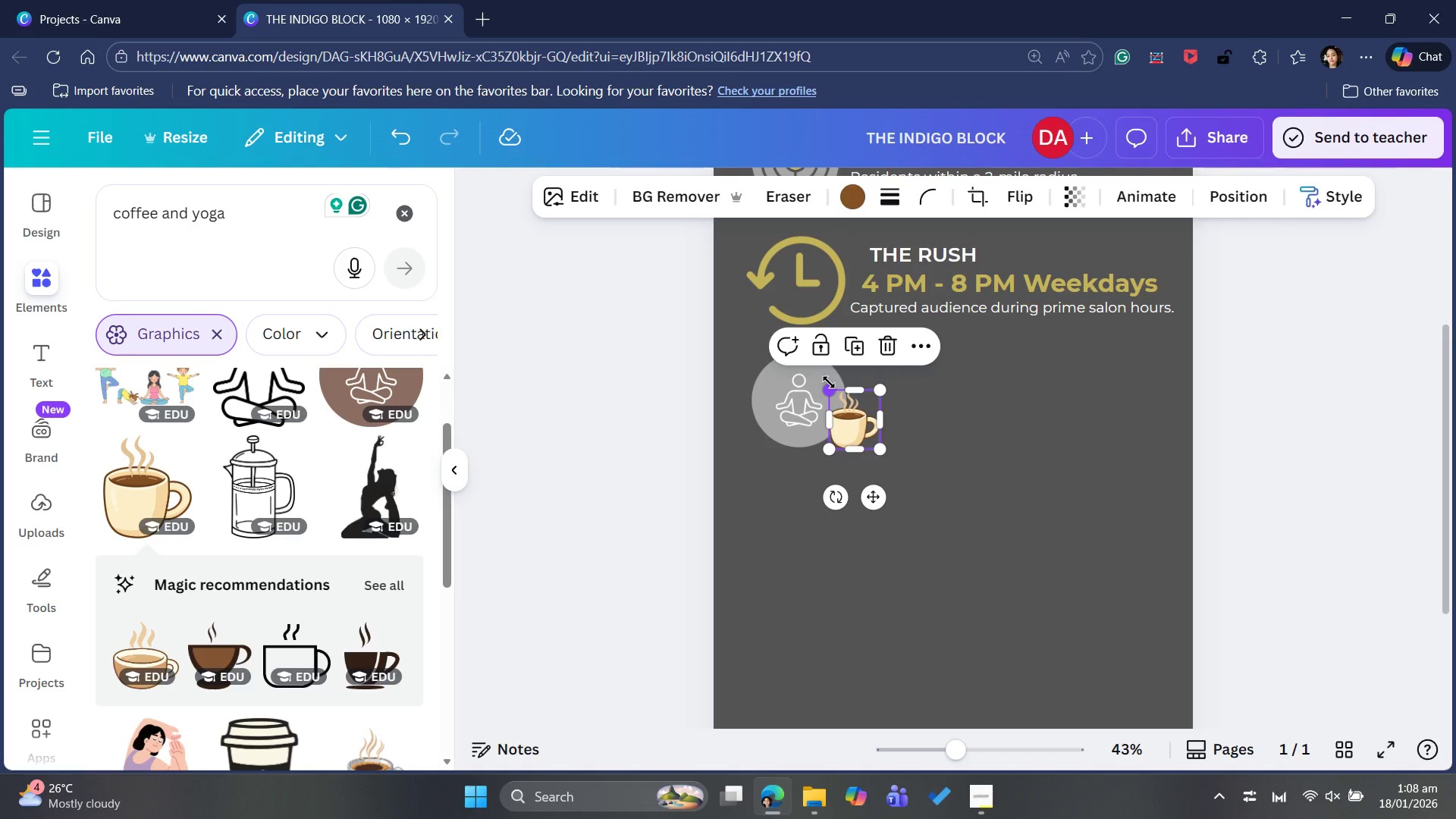 
left_click_drag(start_coordinate=[829, 382], to_coordinate=[844, 396])
 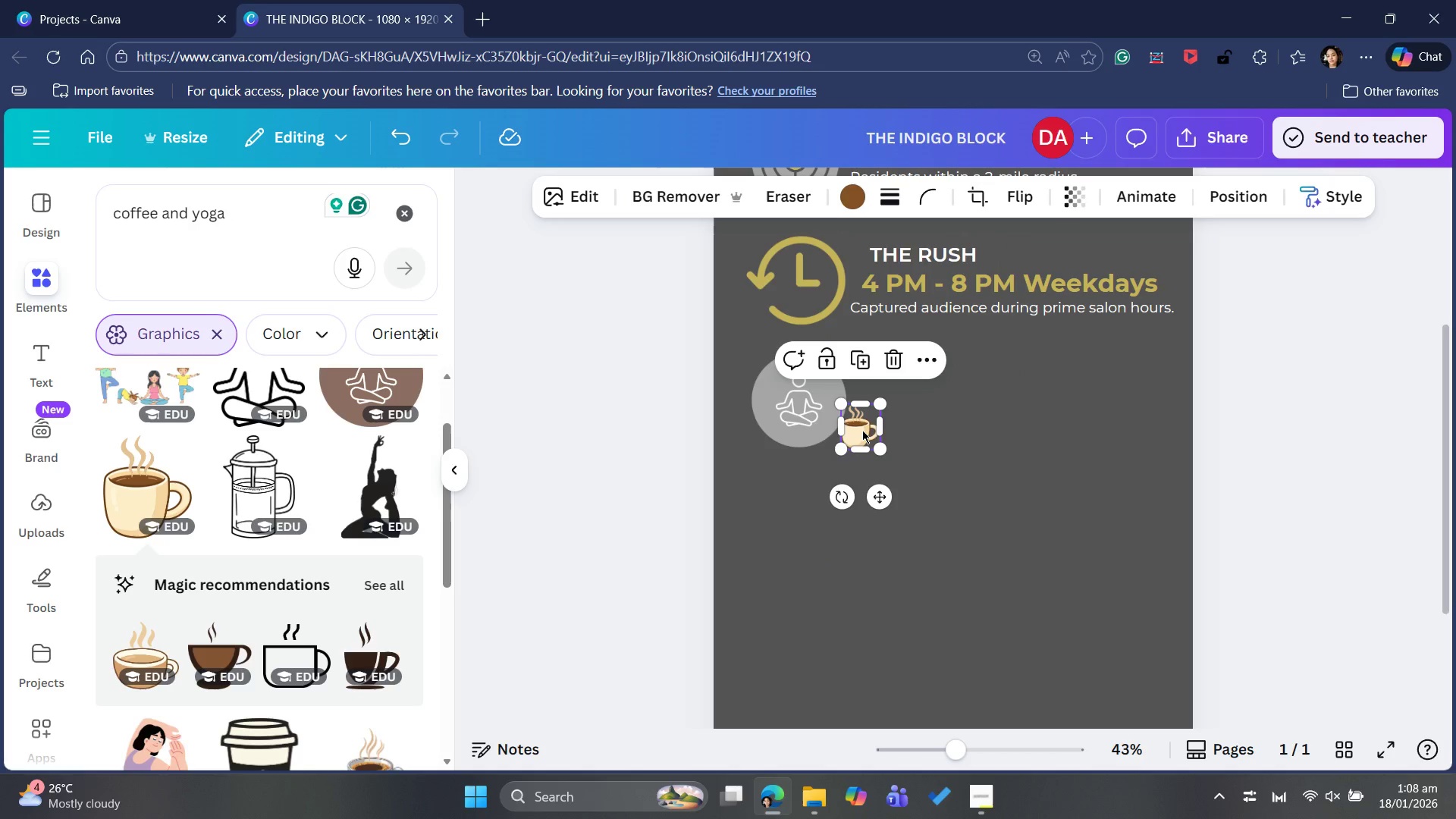 
left_click_drag(start_coordinate=[862, 430], to_coordinate=[848, 419])
 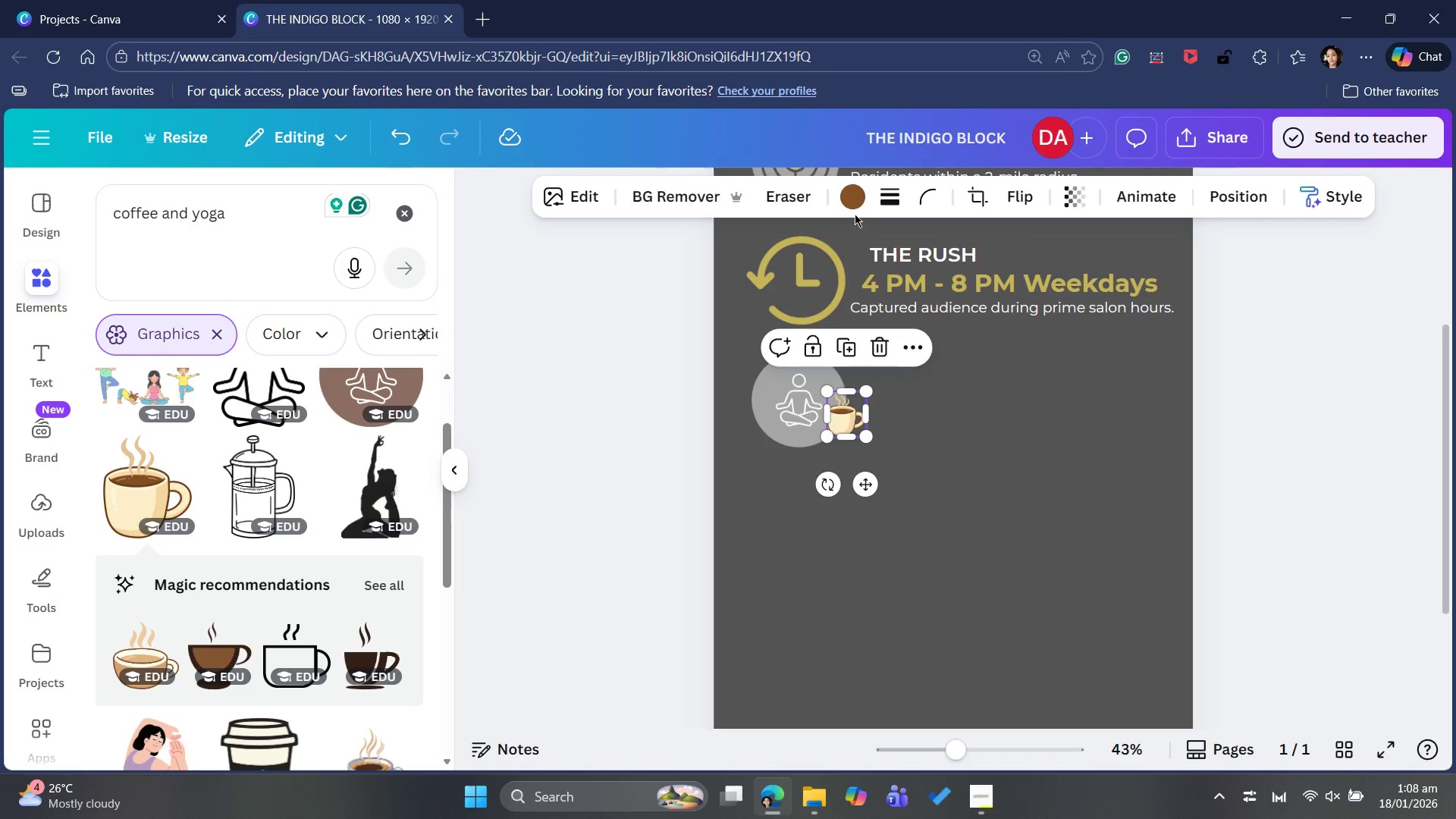 
wait(5.41)
 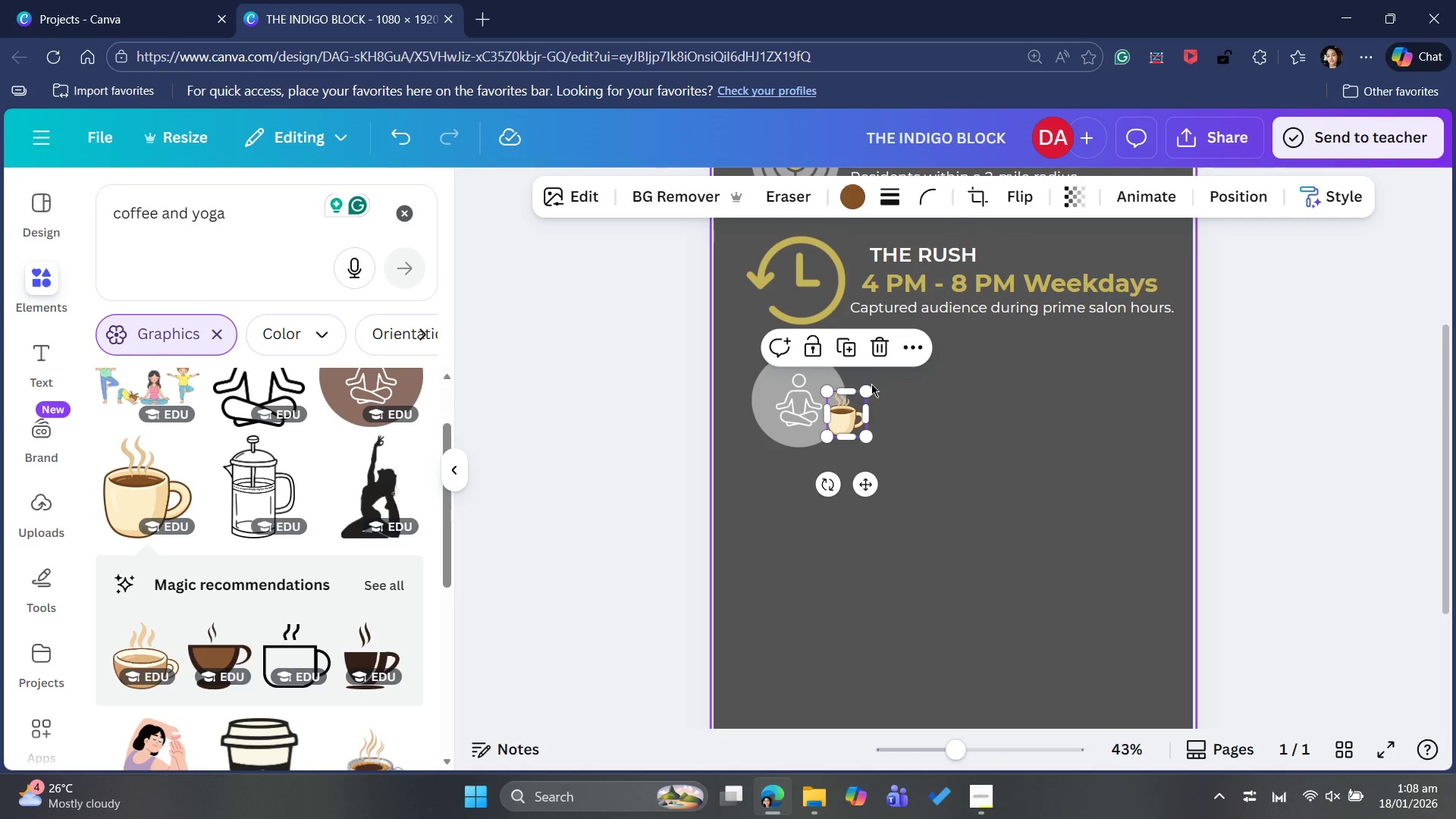 
left_click([860, 193])
 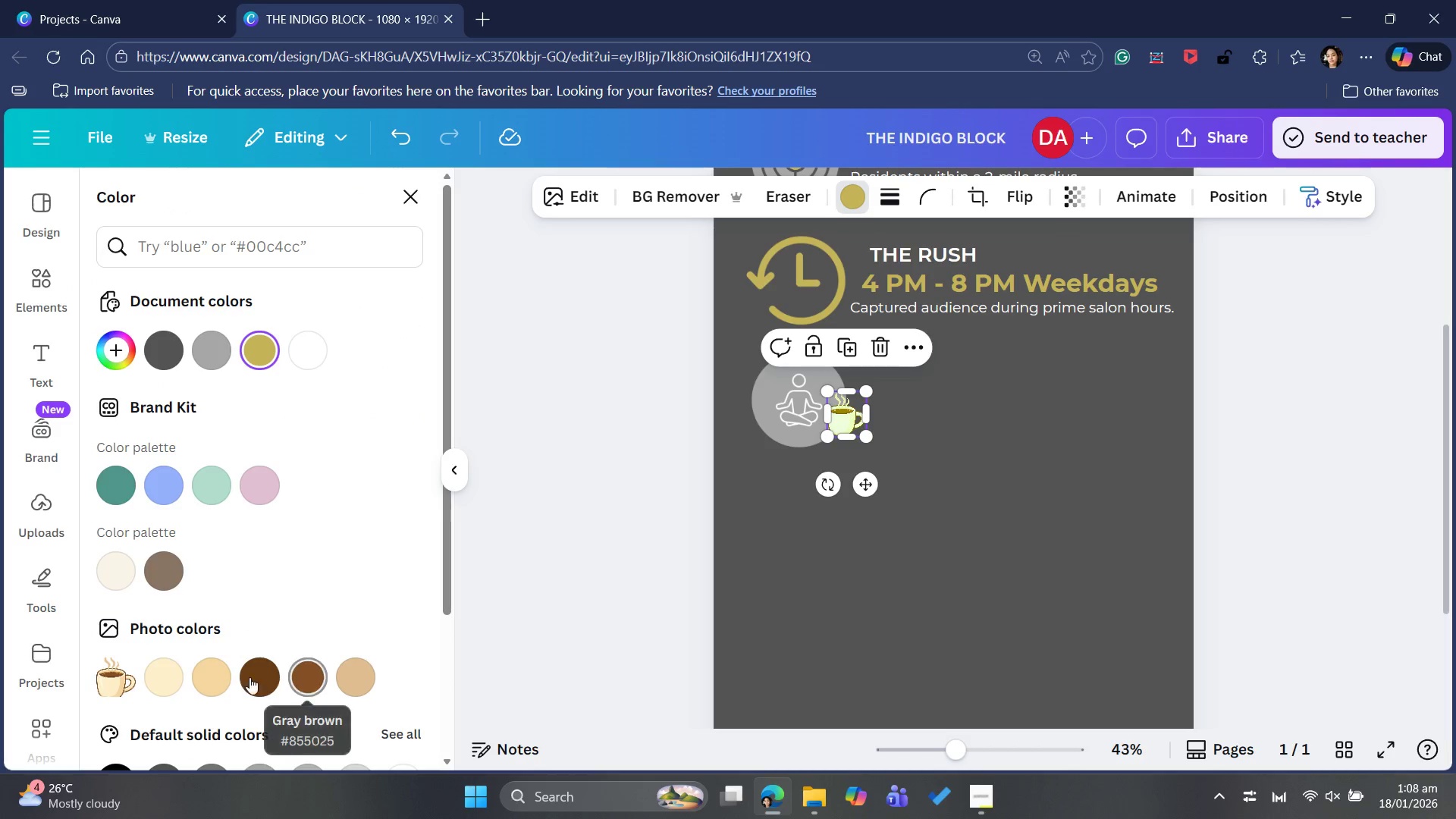 
wait(14.22)
 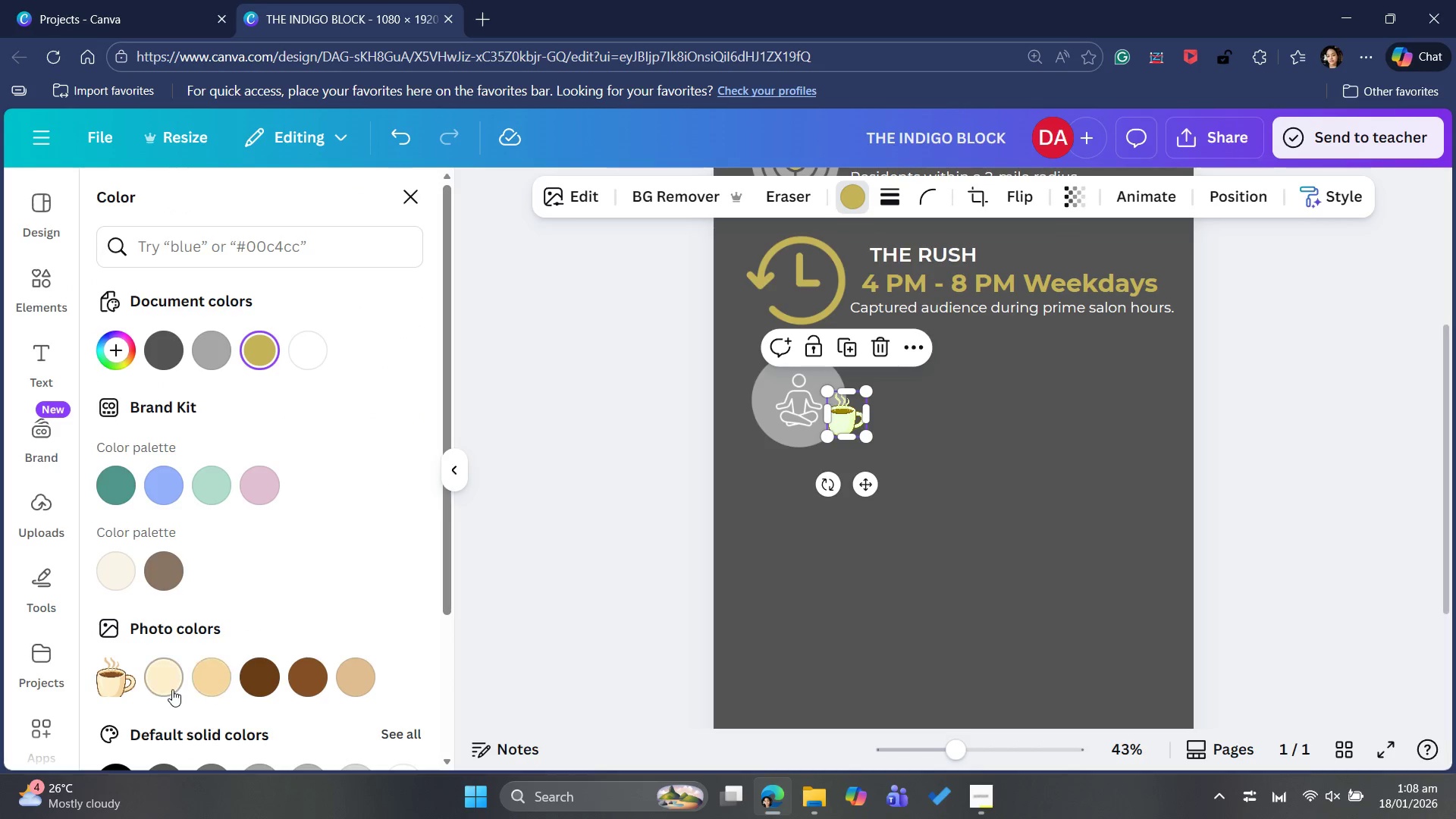 
key(Control+Z)
 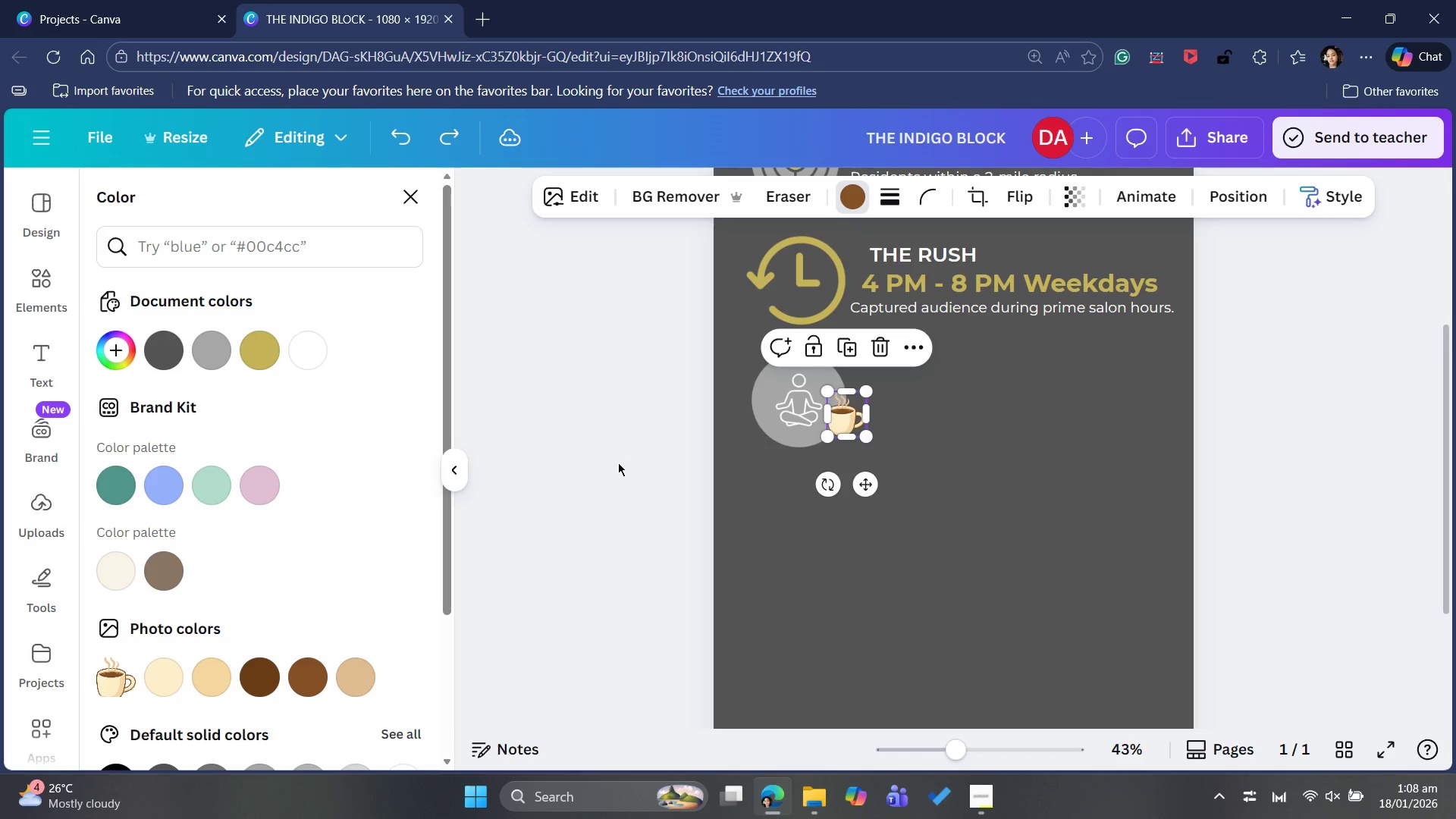 
left_click([618, 461])
 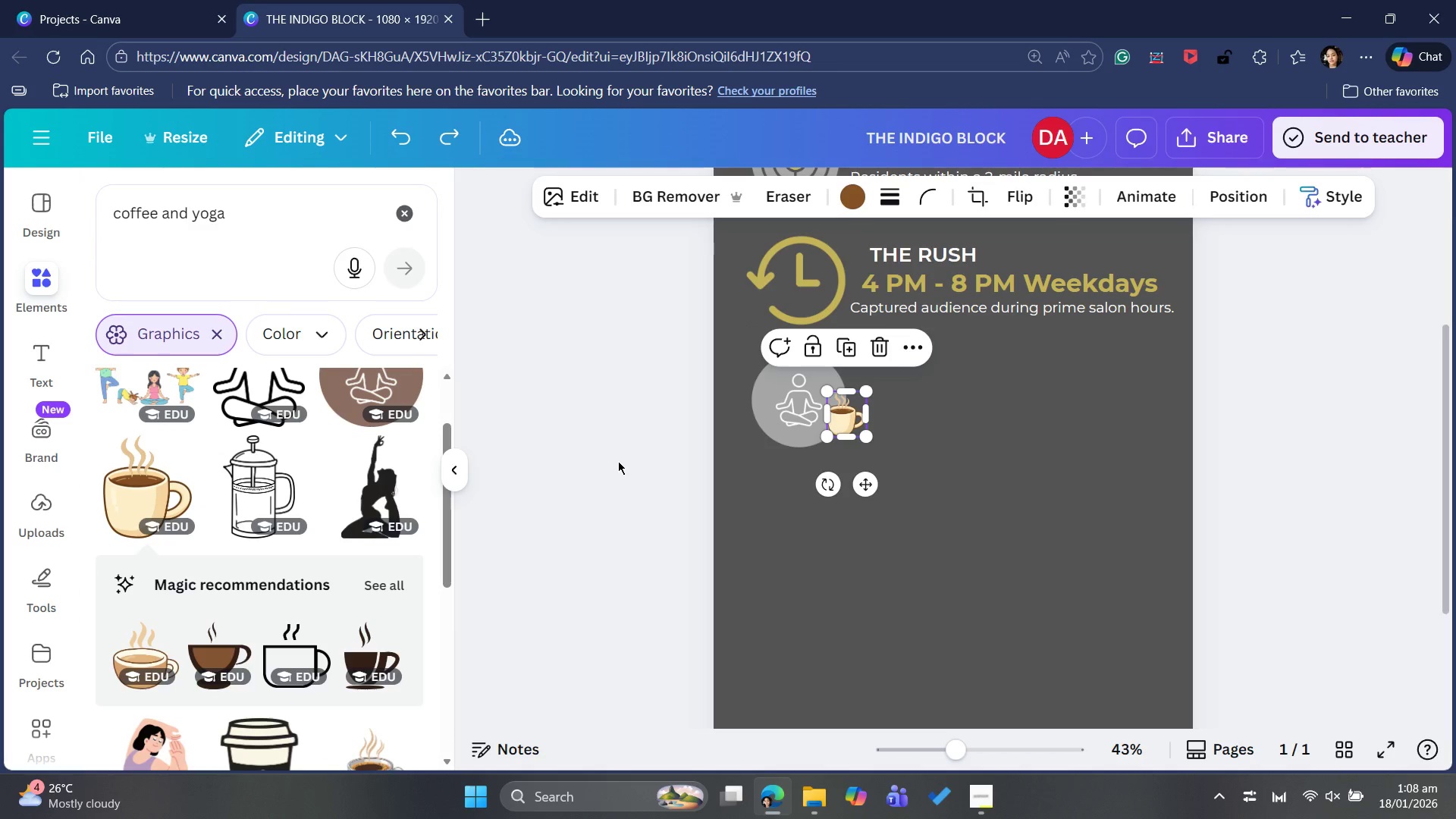 
left_click([618, 460])
 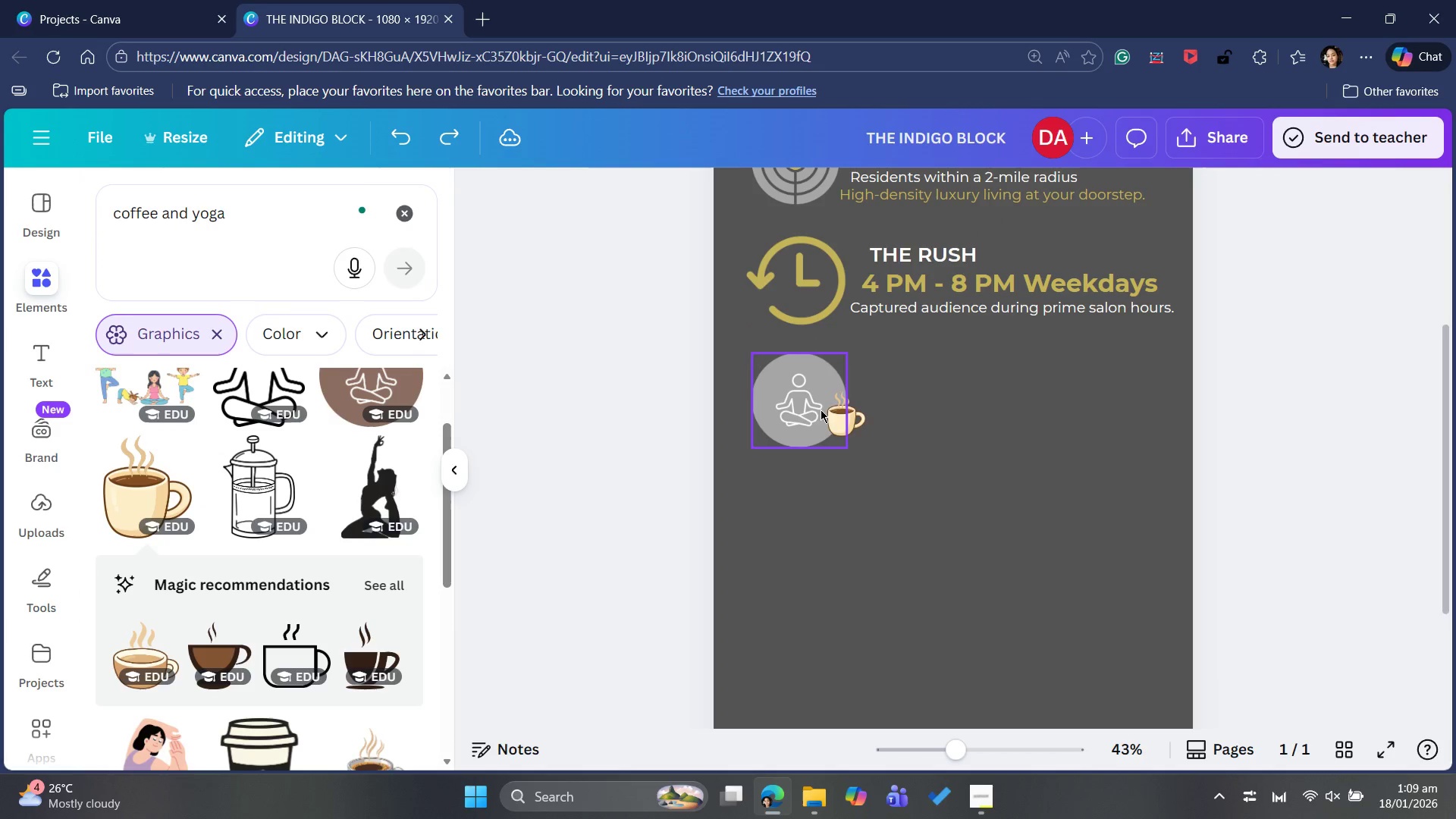 
mouse_move([825, 403])
 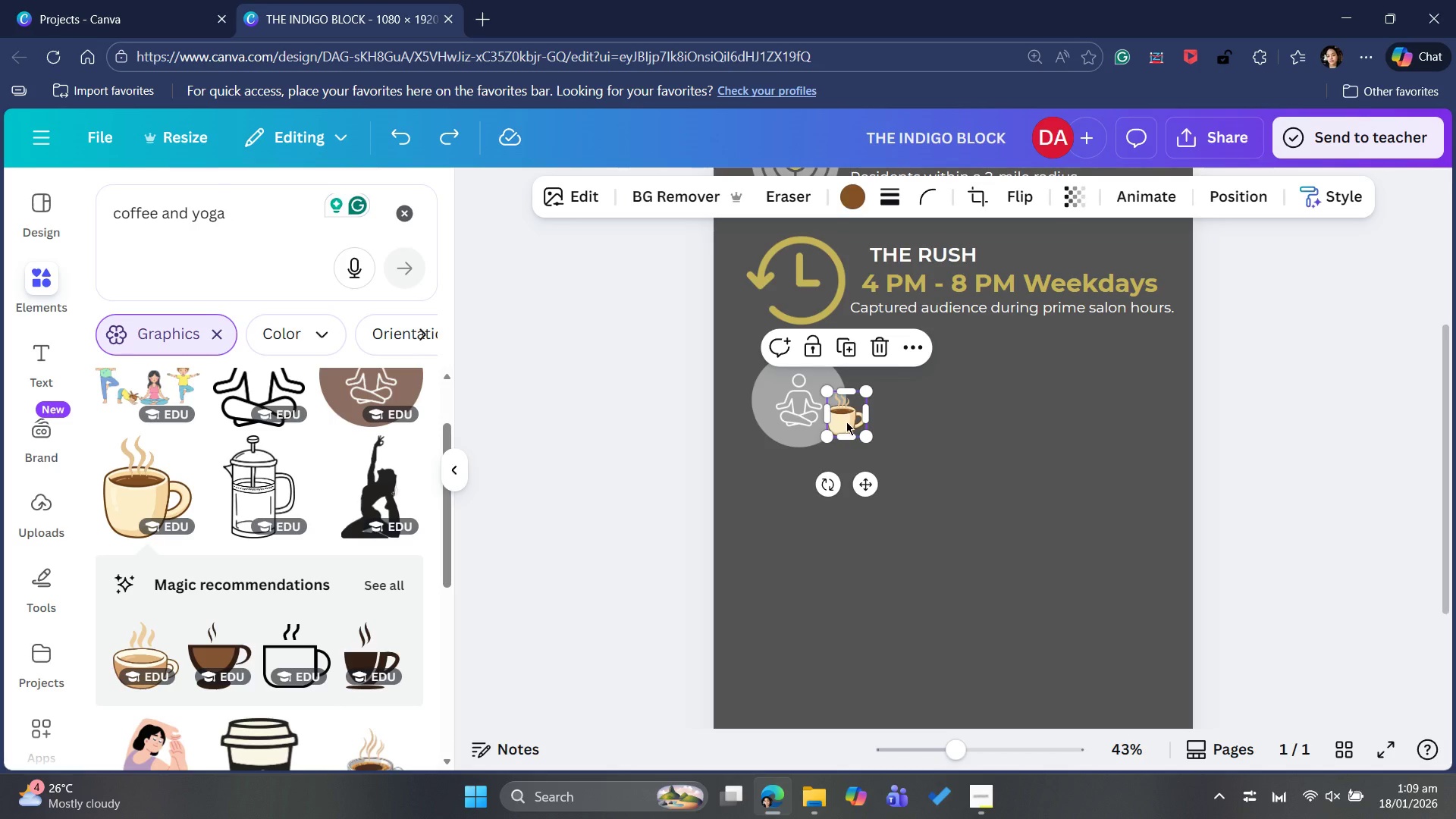 
left_click_drag(start_coordinate=[846, 422], to_coordinate=[838, 428])
 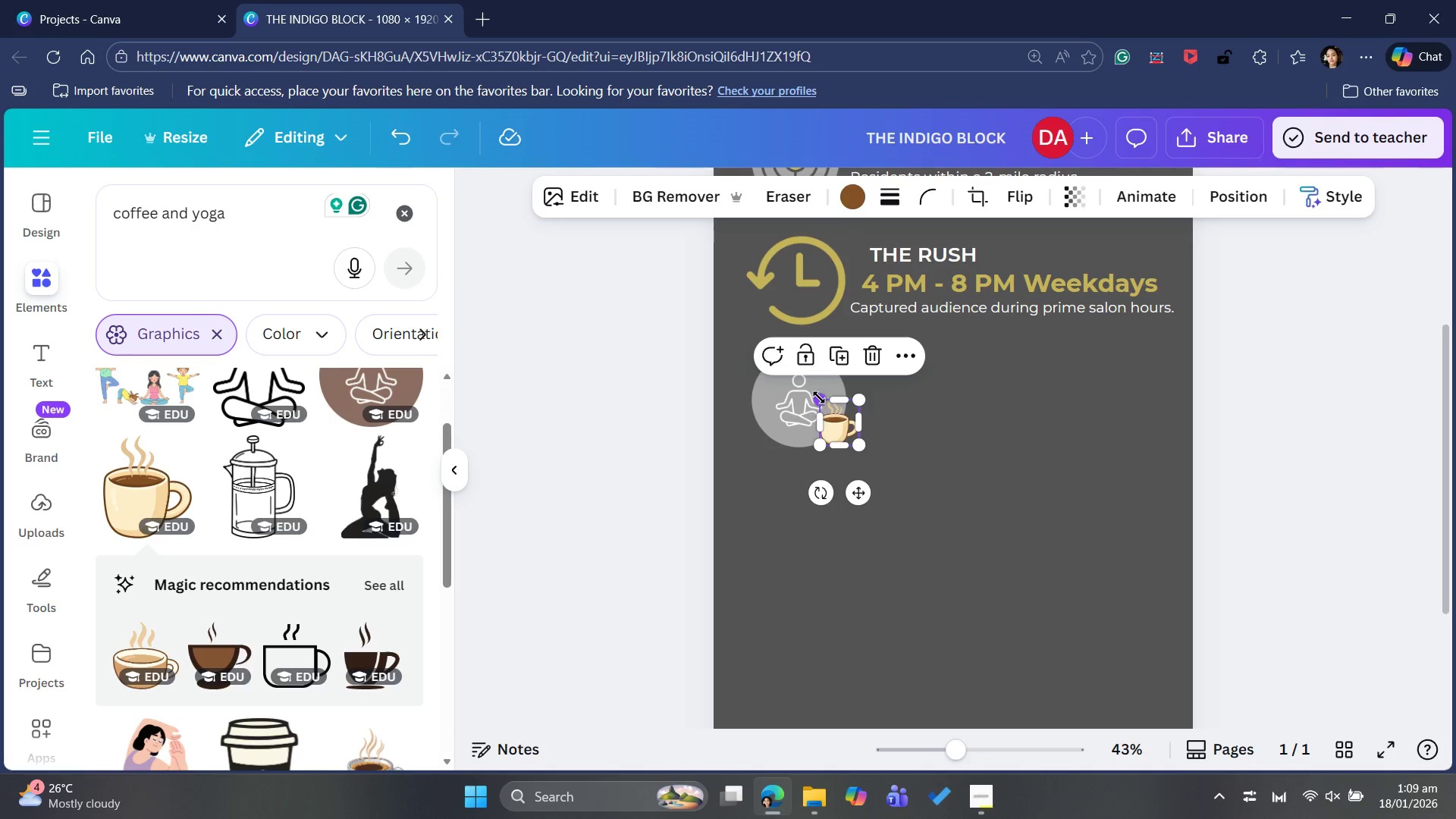 
left_click_drag(start_coordinate=[819, 397], to_coordinate=[830, 396])
 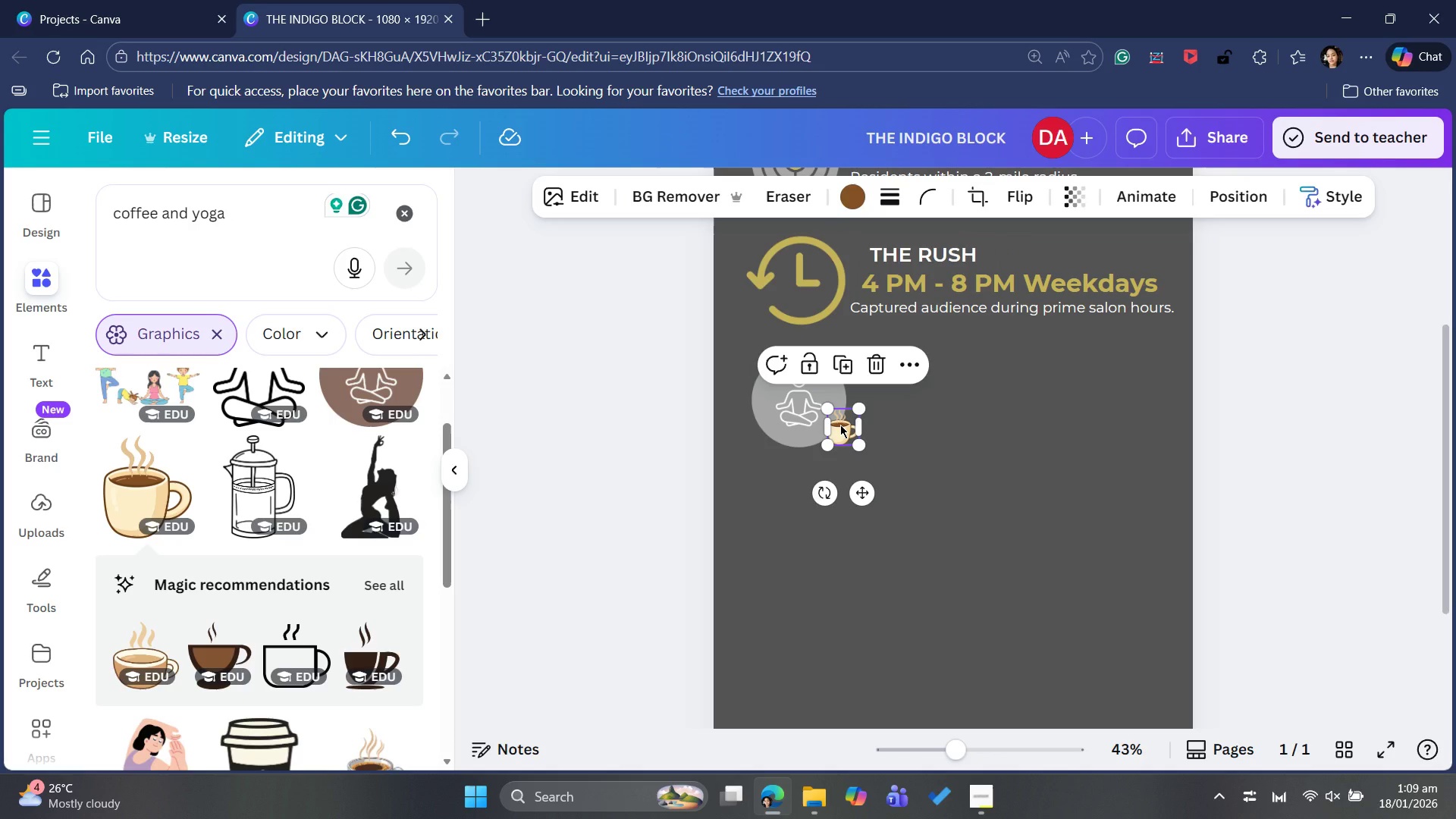 
left_click_drag(start_coordinate=[840, 425], to_coordinate=[837, 421])
 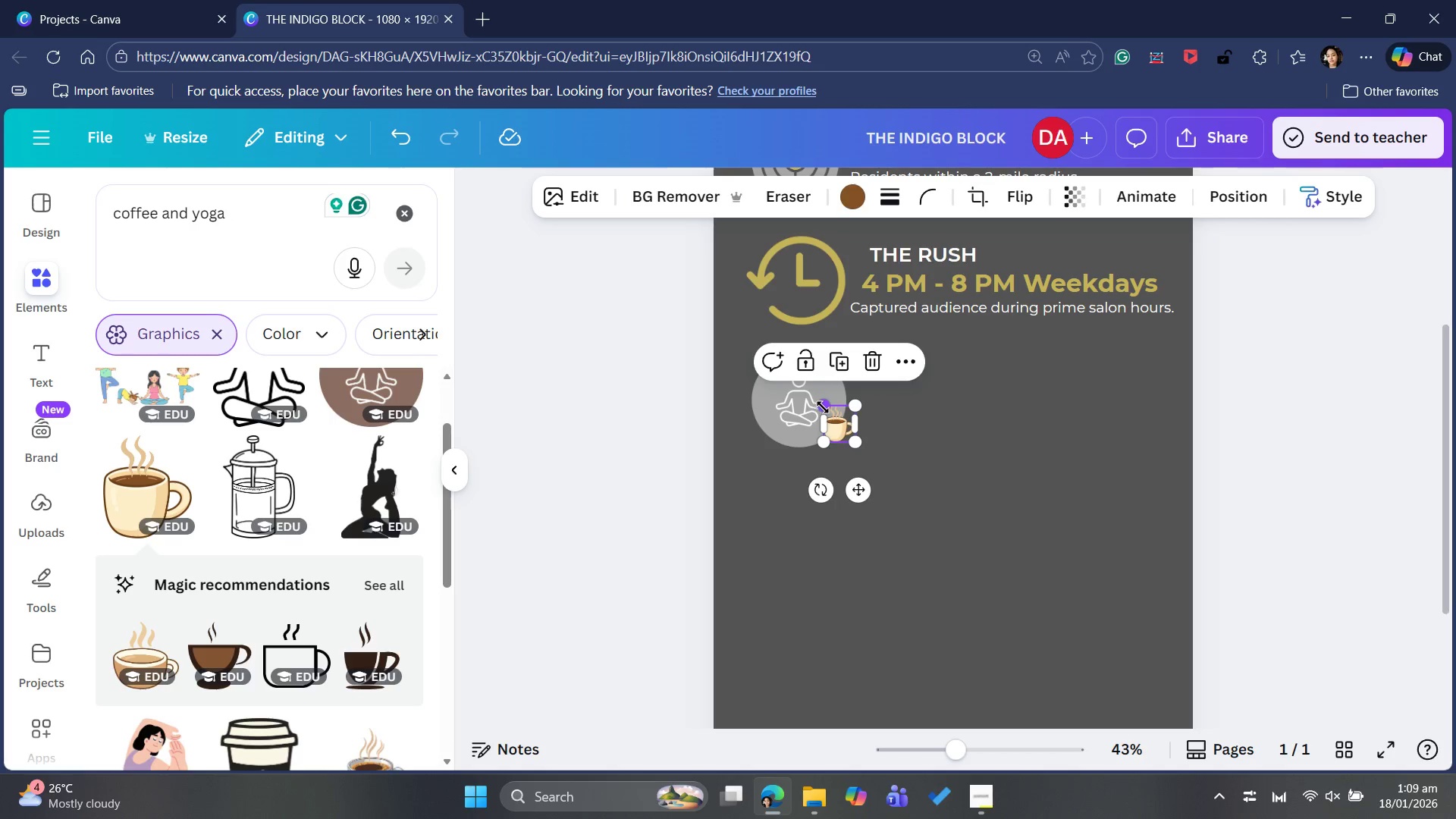 
left_click_drag(start_coordinate=[823, 406], to_coordinate=[819, 403])
 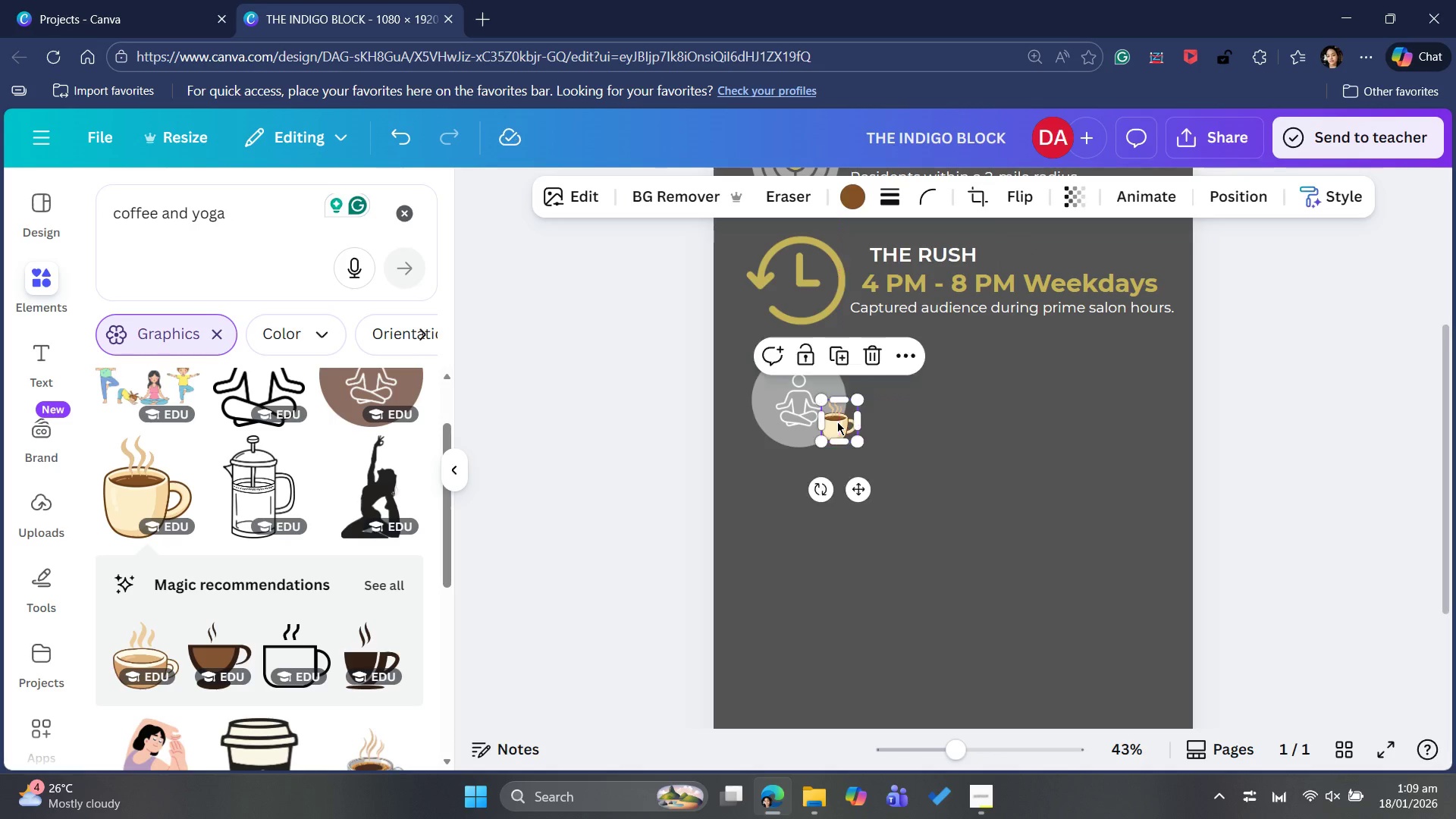 
left_click([1377, 349])
 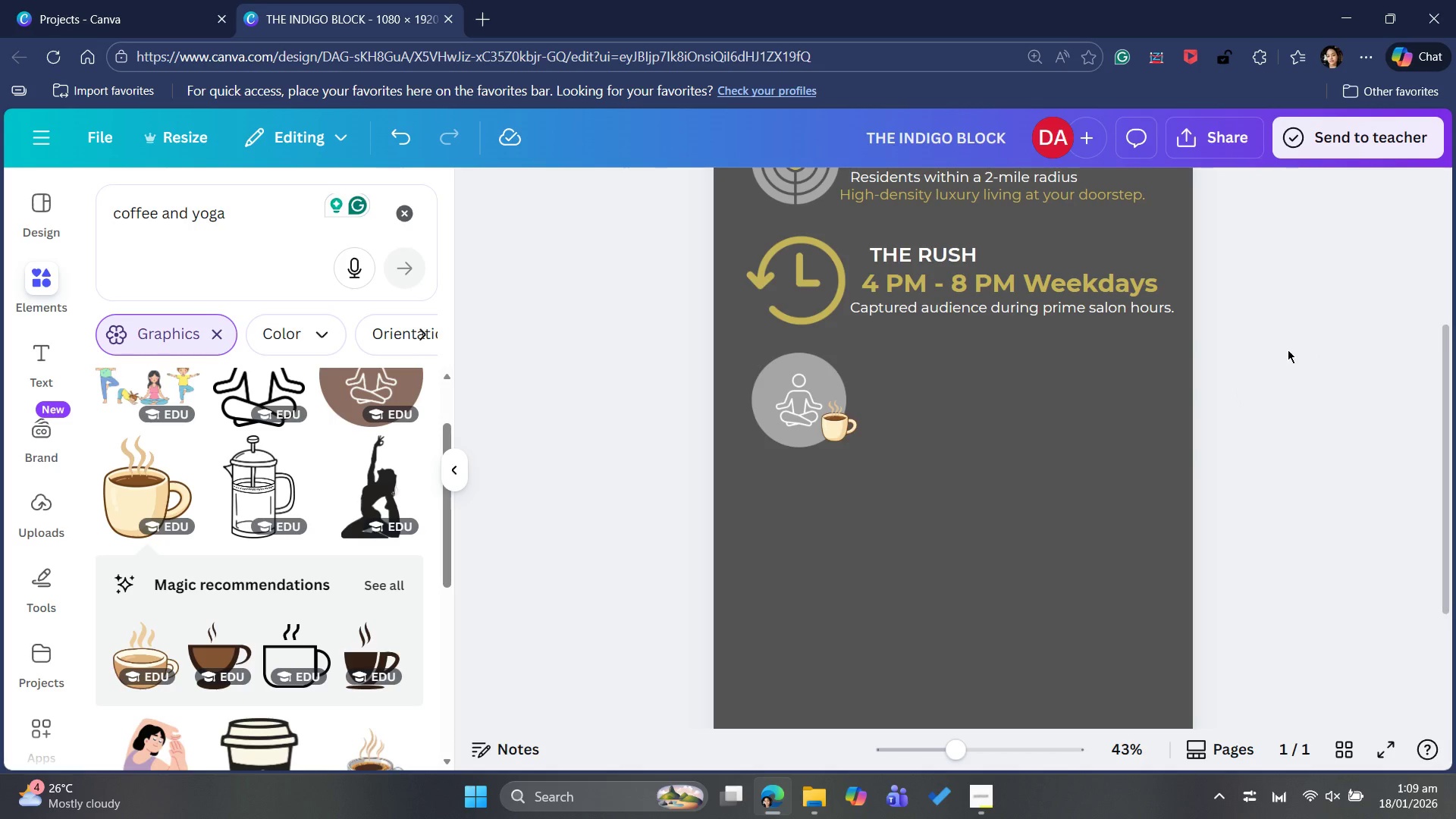 
wait(17.91)
 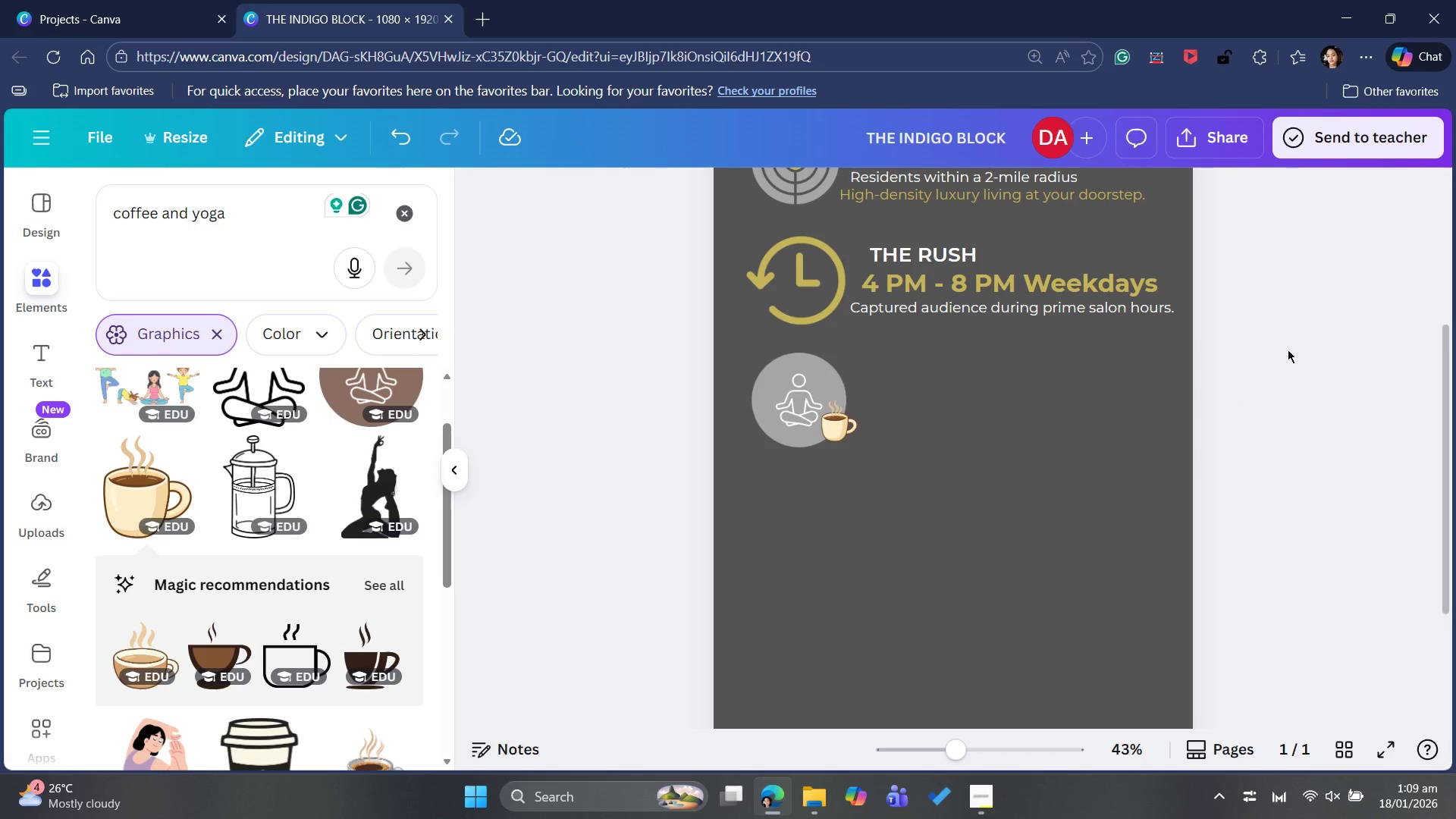 
left_click([932, 247])
 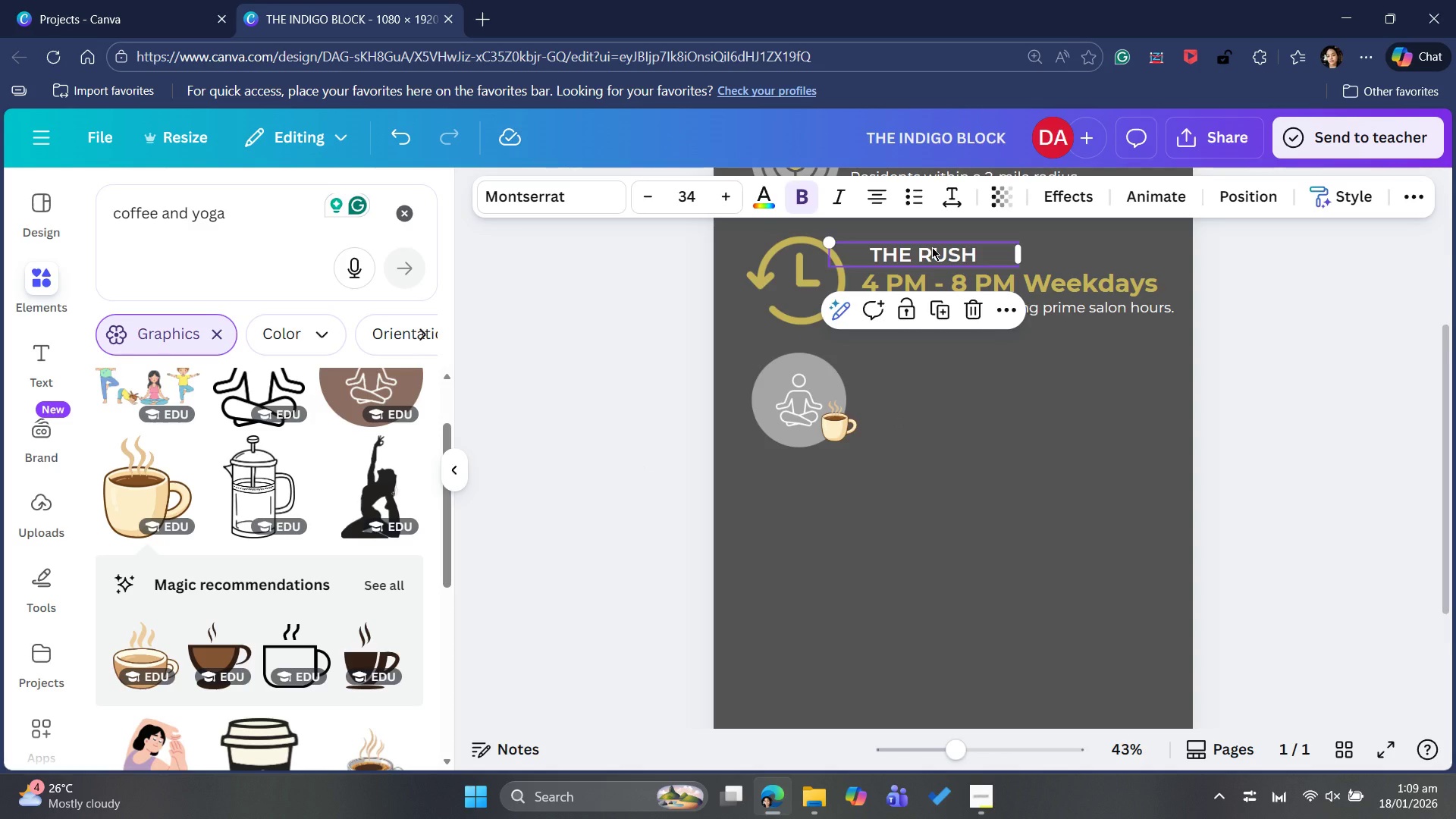 
key(Control+C)
 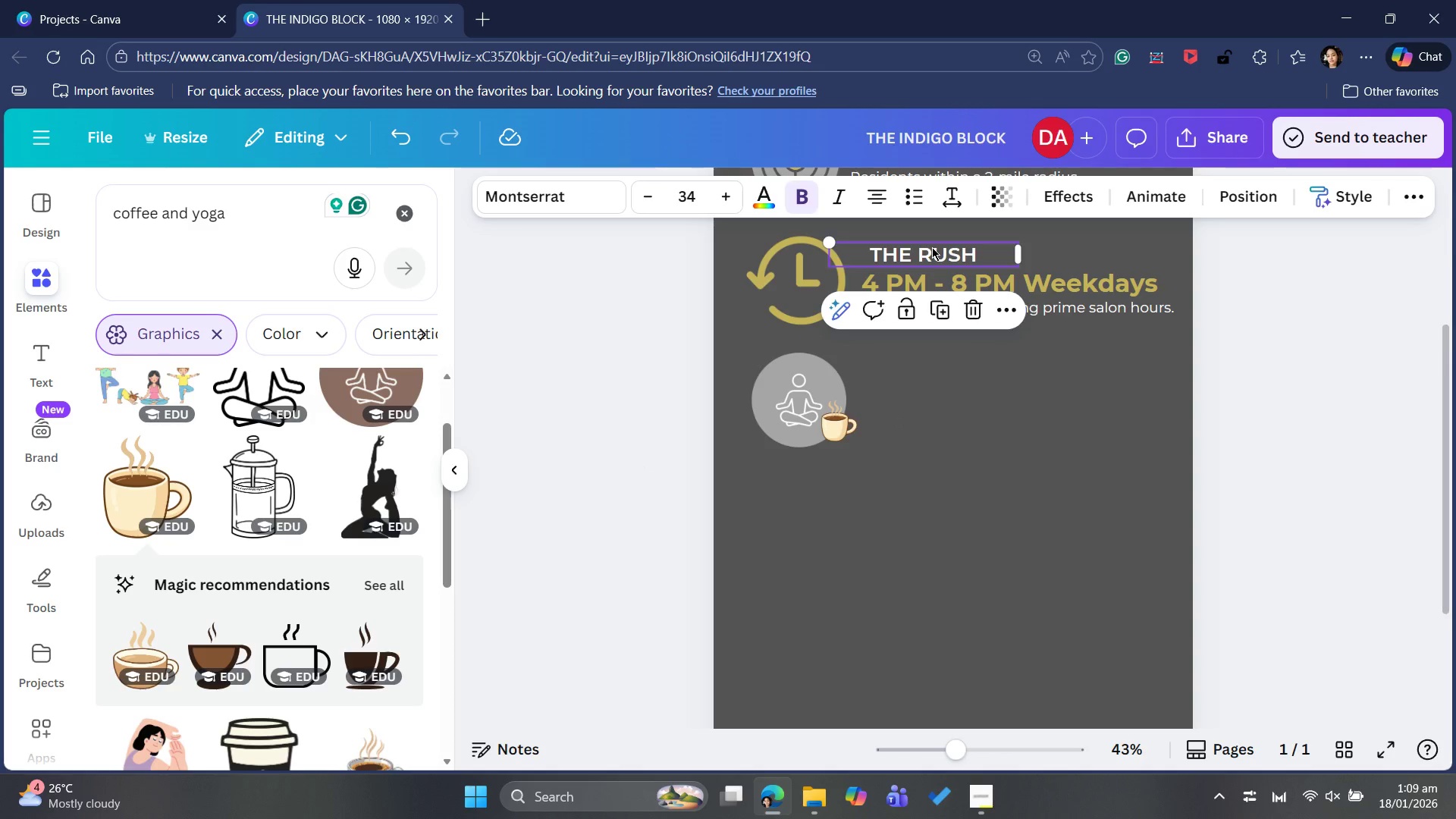 
key(Control+V)
 